 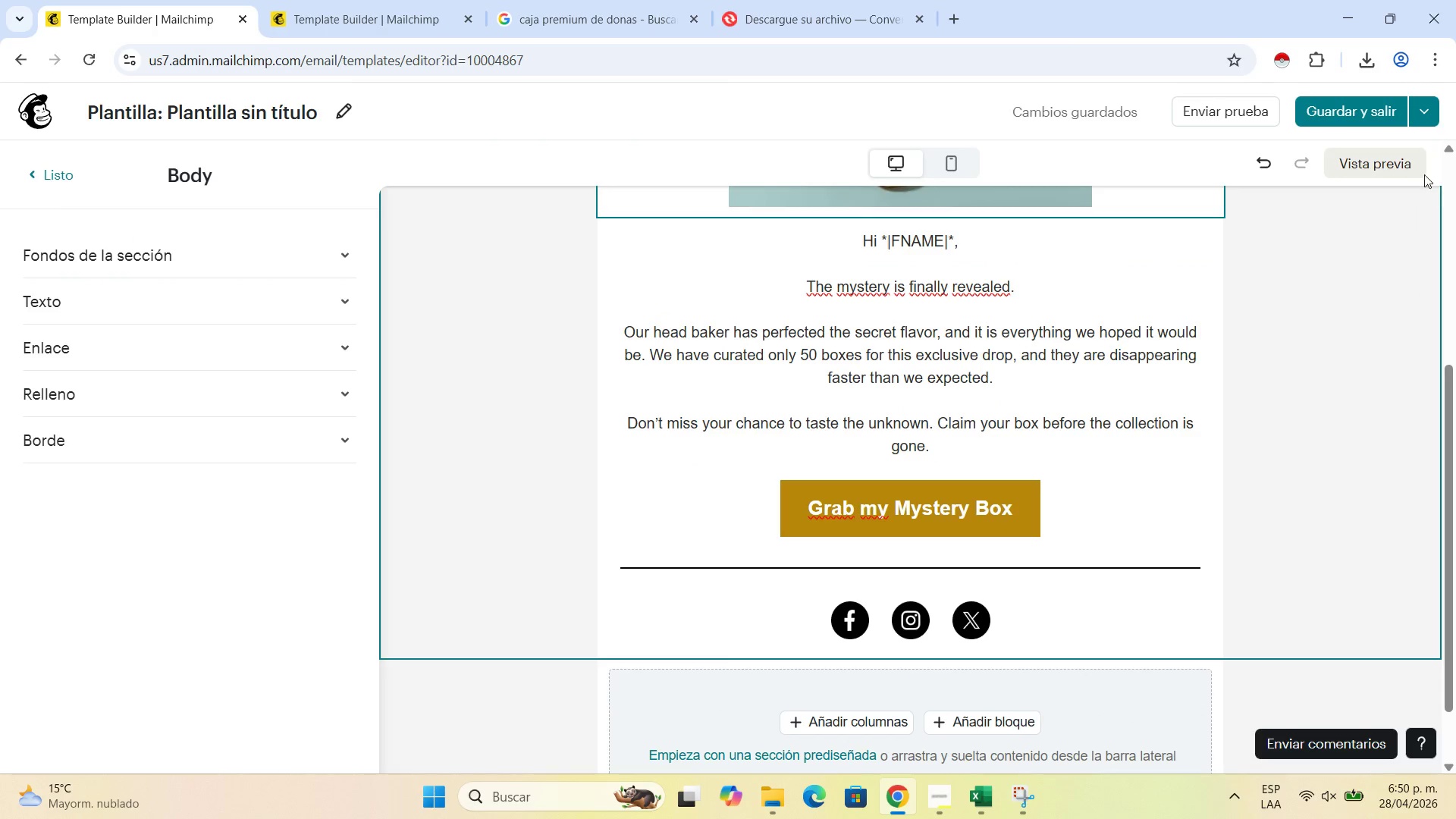 
left_click([949, 490])
 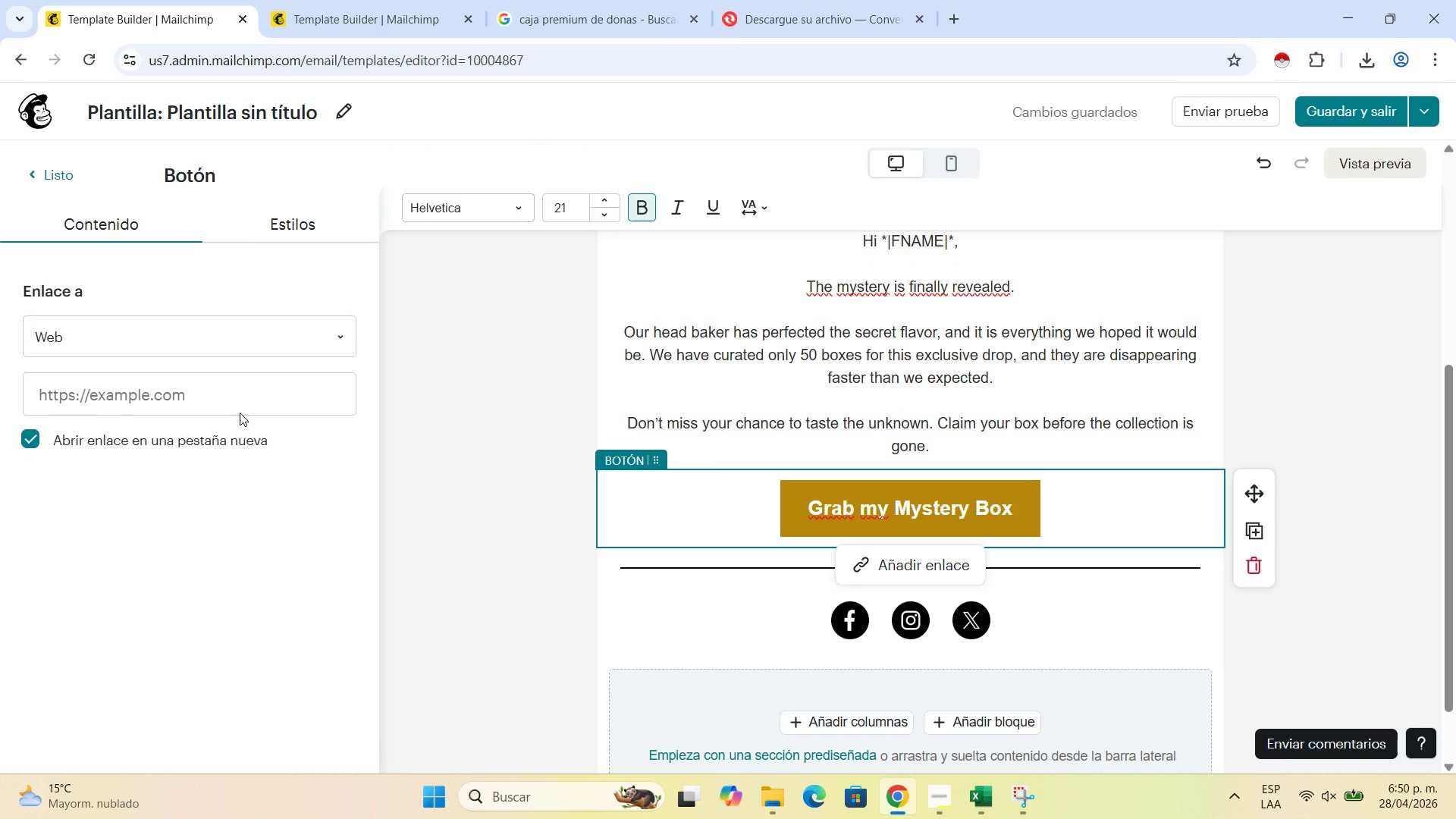 
left_click([240, 402])
 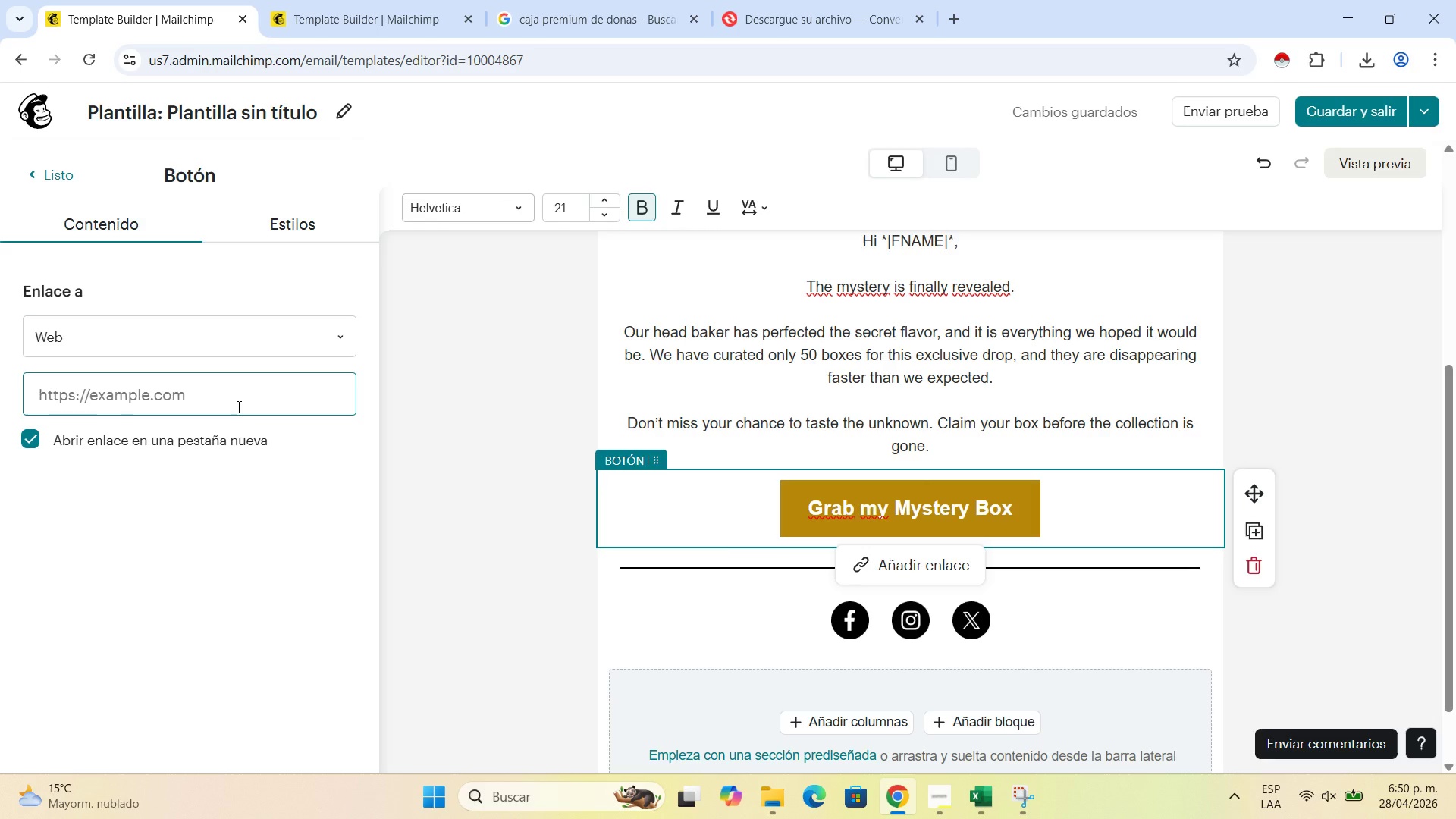 
type(google.com)
 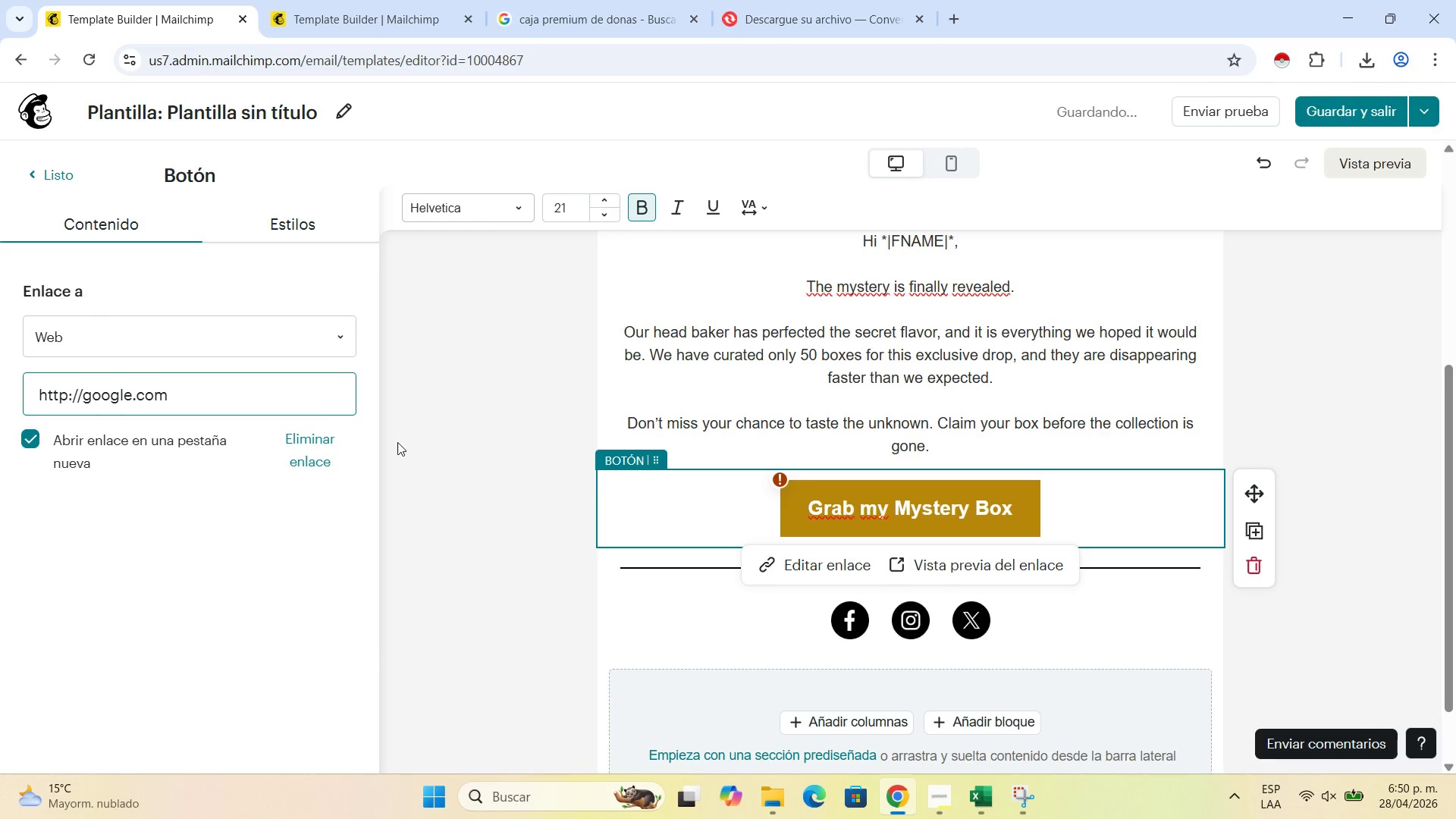 
left_click([455, 460])
 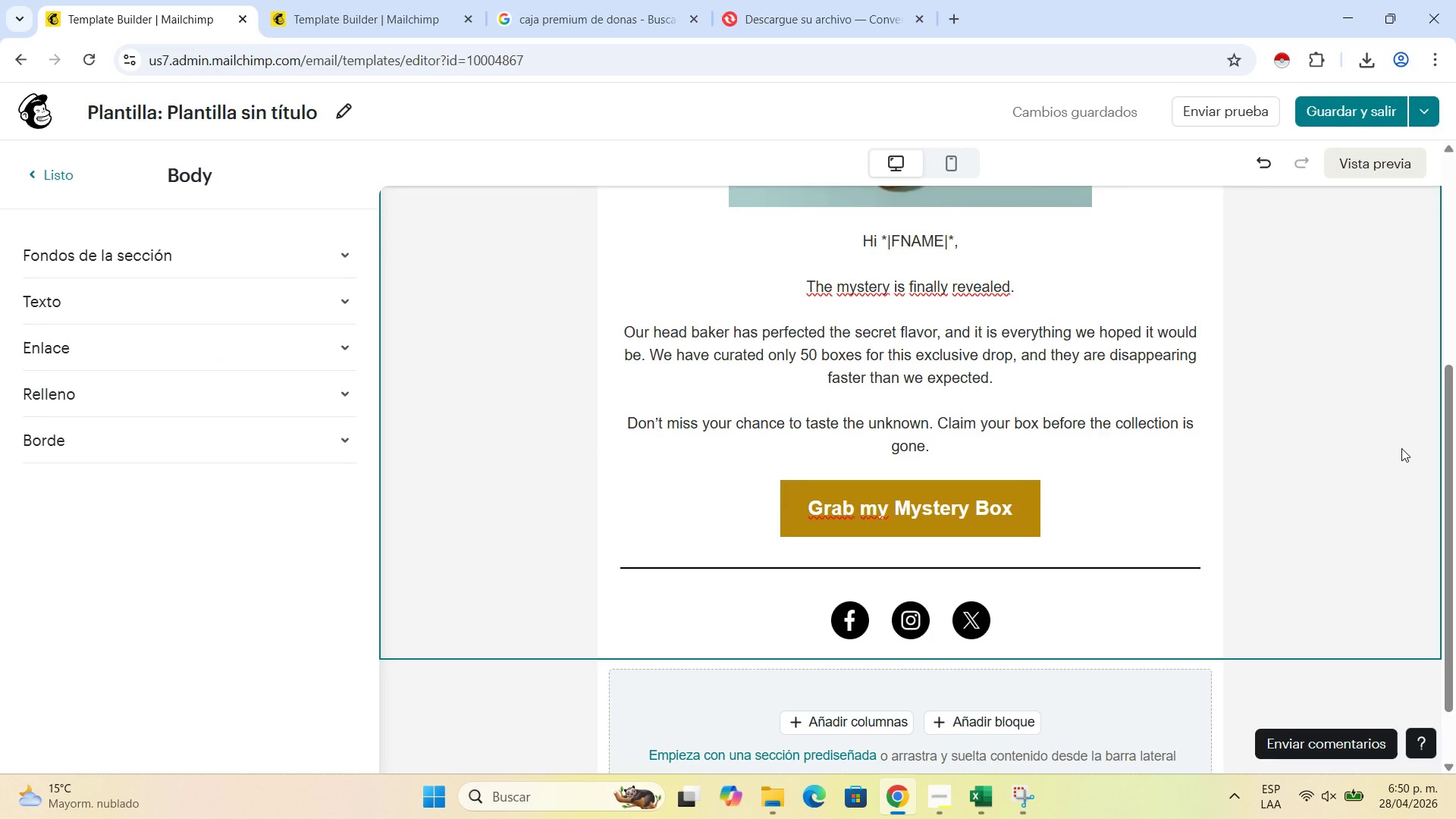 
scroll: coordinate [1405, 448], scroll_direction: up, amount: 5.0
 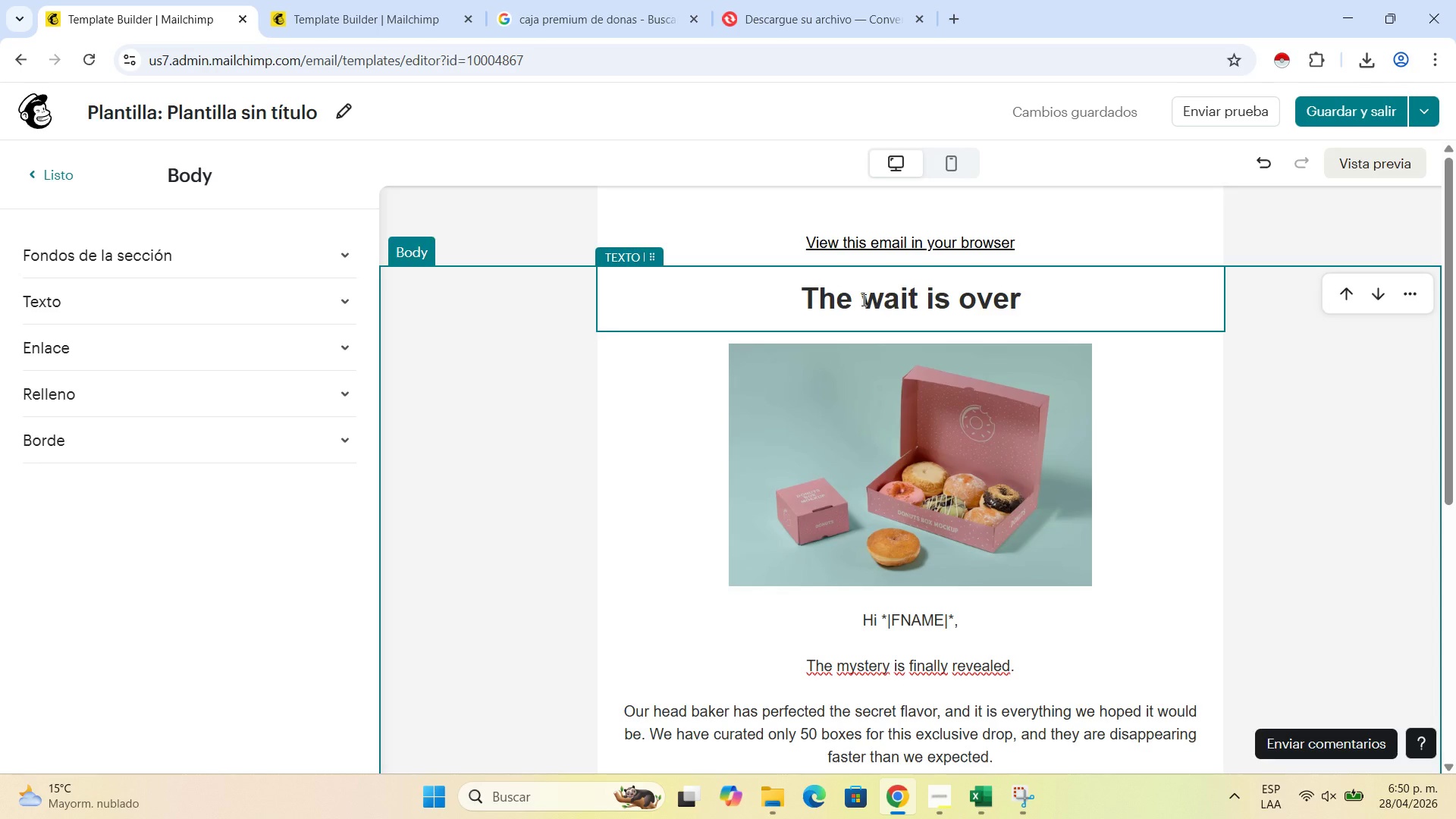 
left_click([804, 299])
 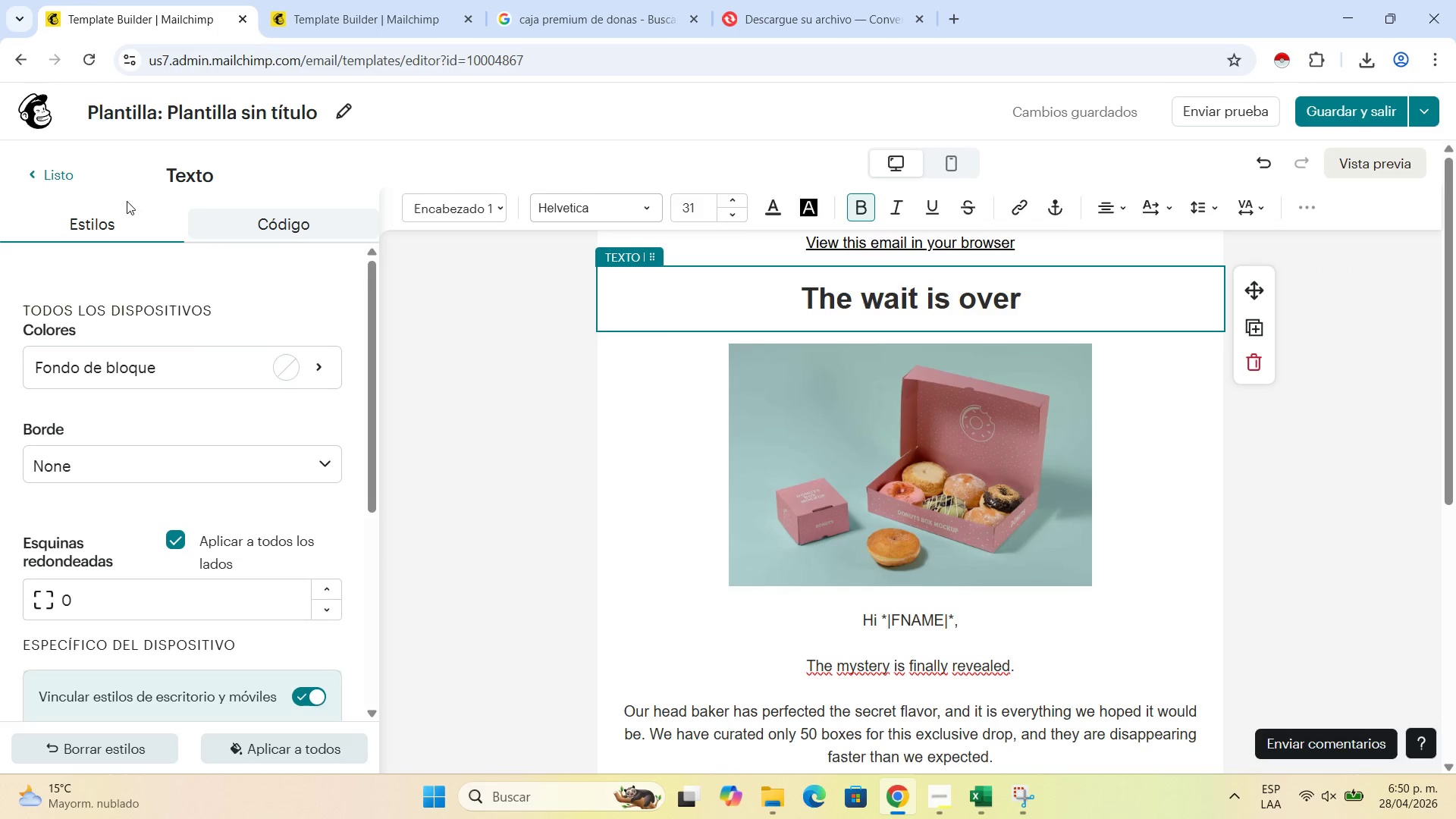 
left_click([53, 177])
 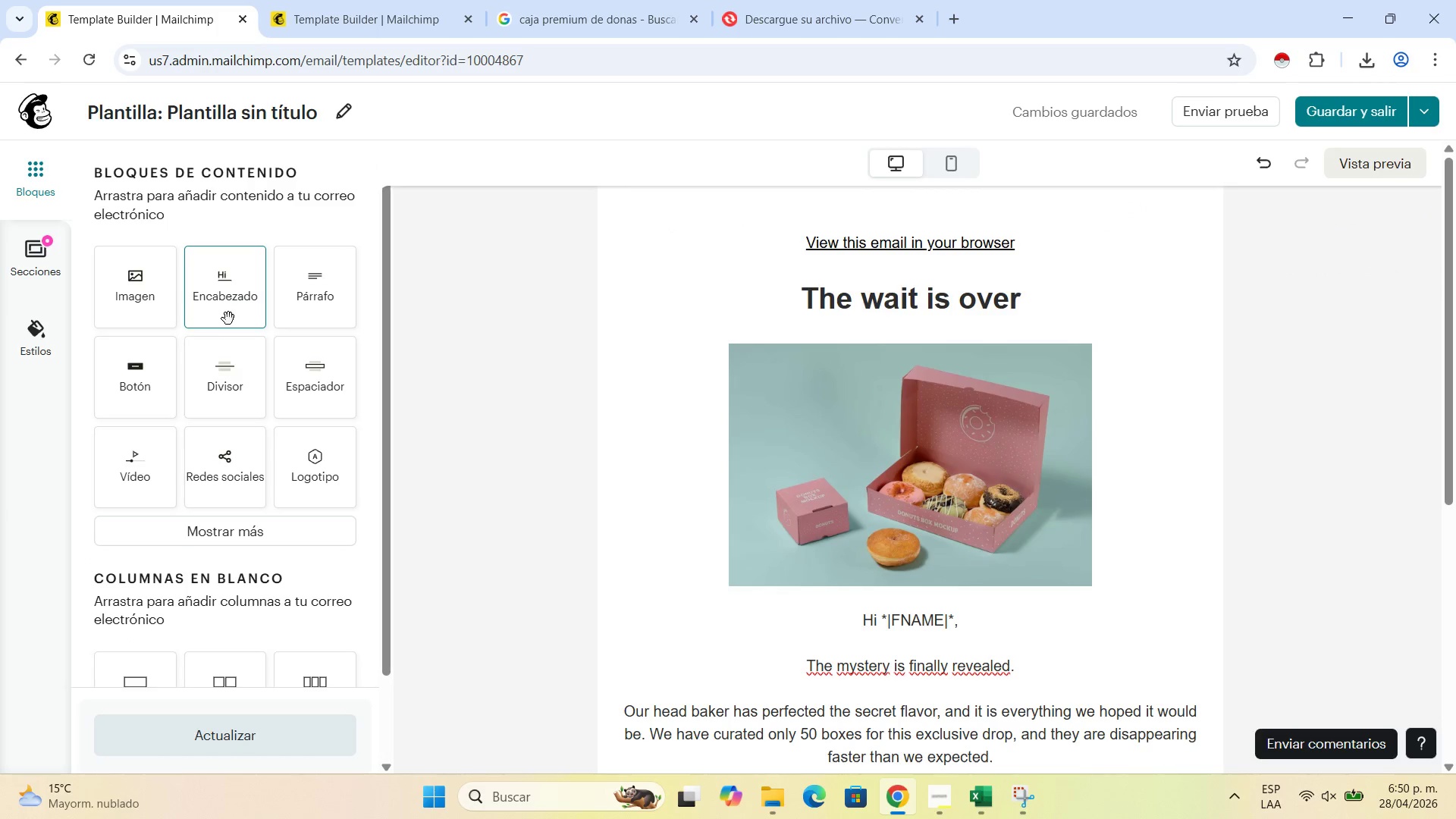 
left_click_drag(start_coordinate=[231, 300], to_coordinate=[968, 284])
 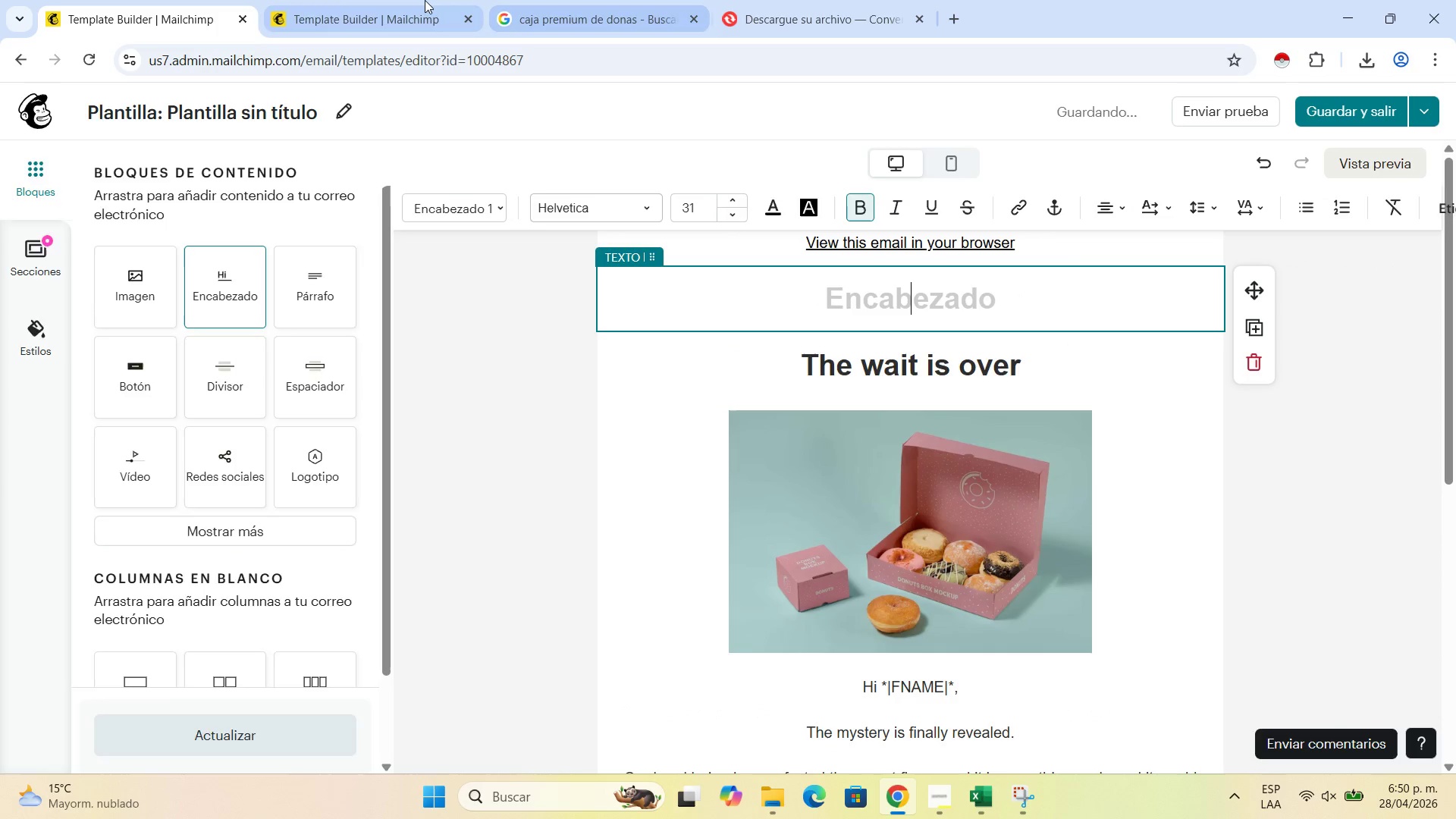 
left_click([425, 0])
 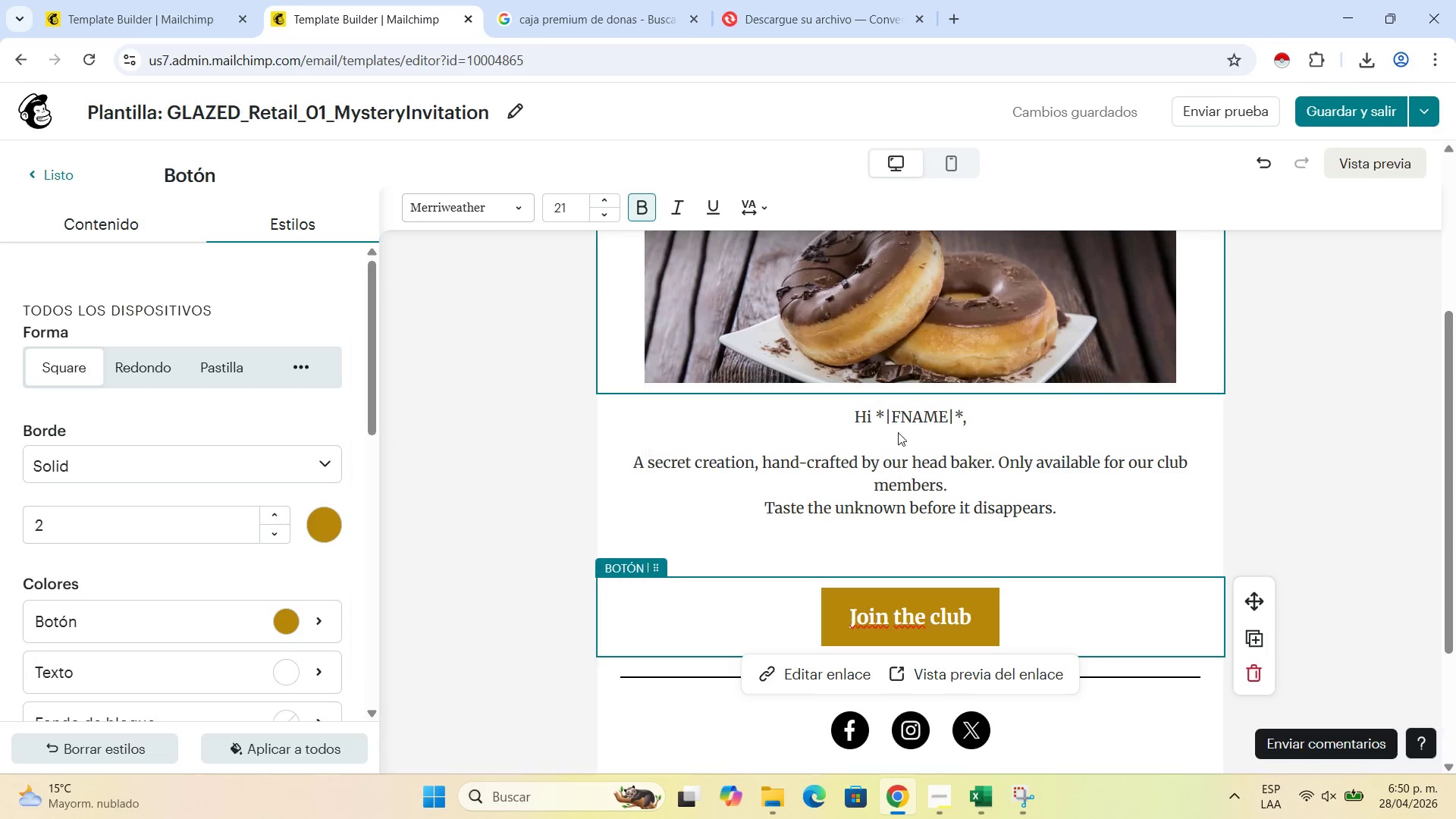 
scroll: coordinate [907, 432], scroll_direction: up, amount: 11.0
 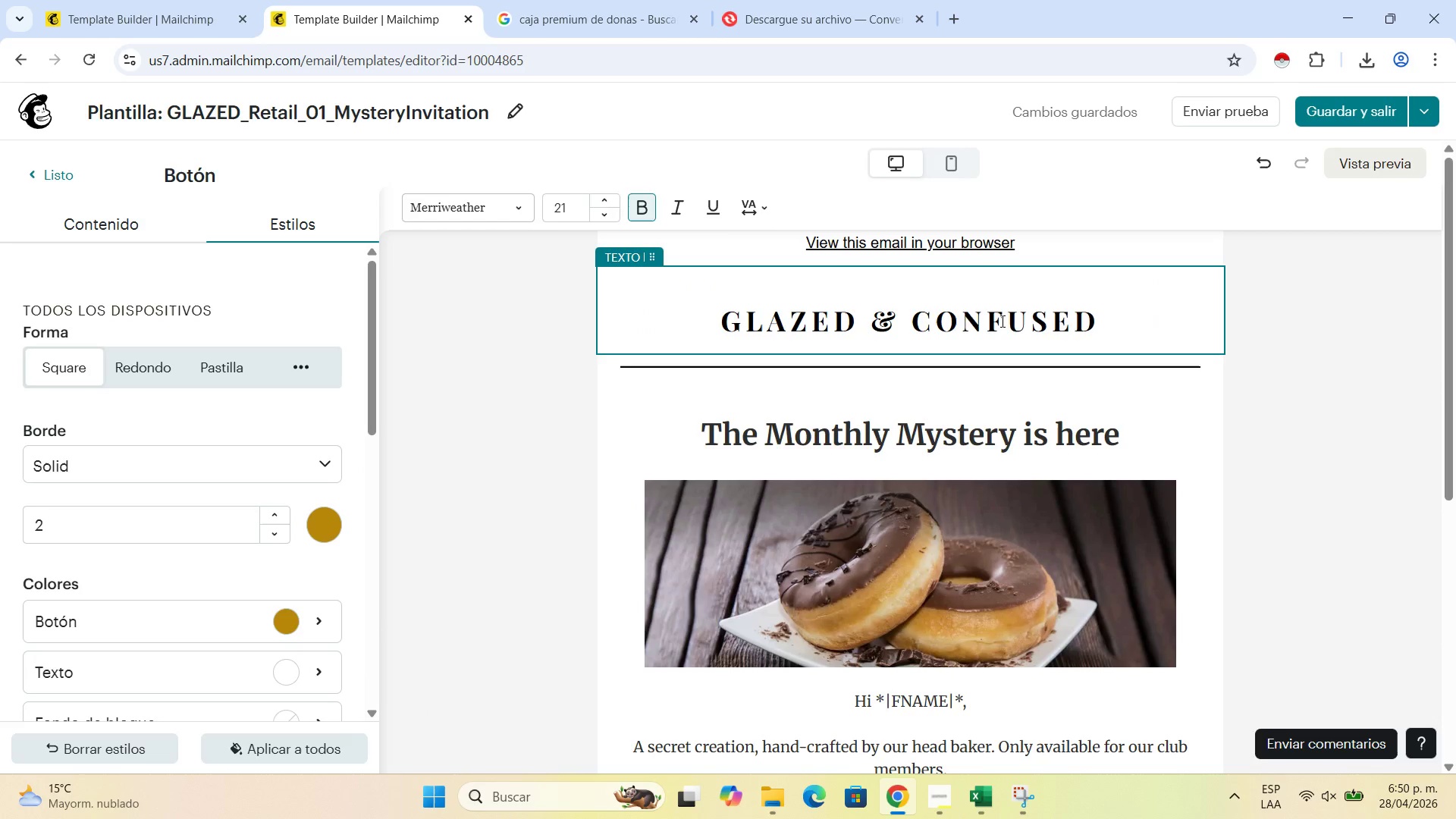 
left_click([1001, 321])
 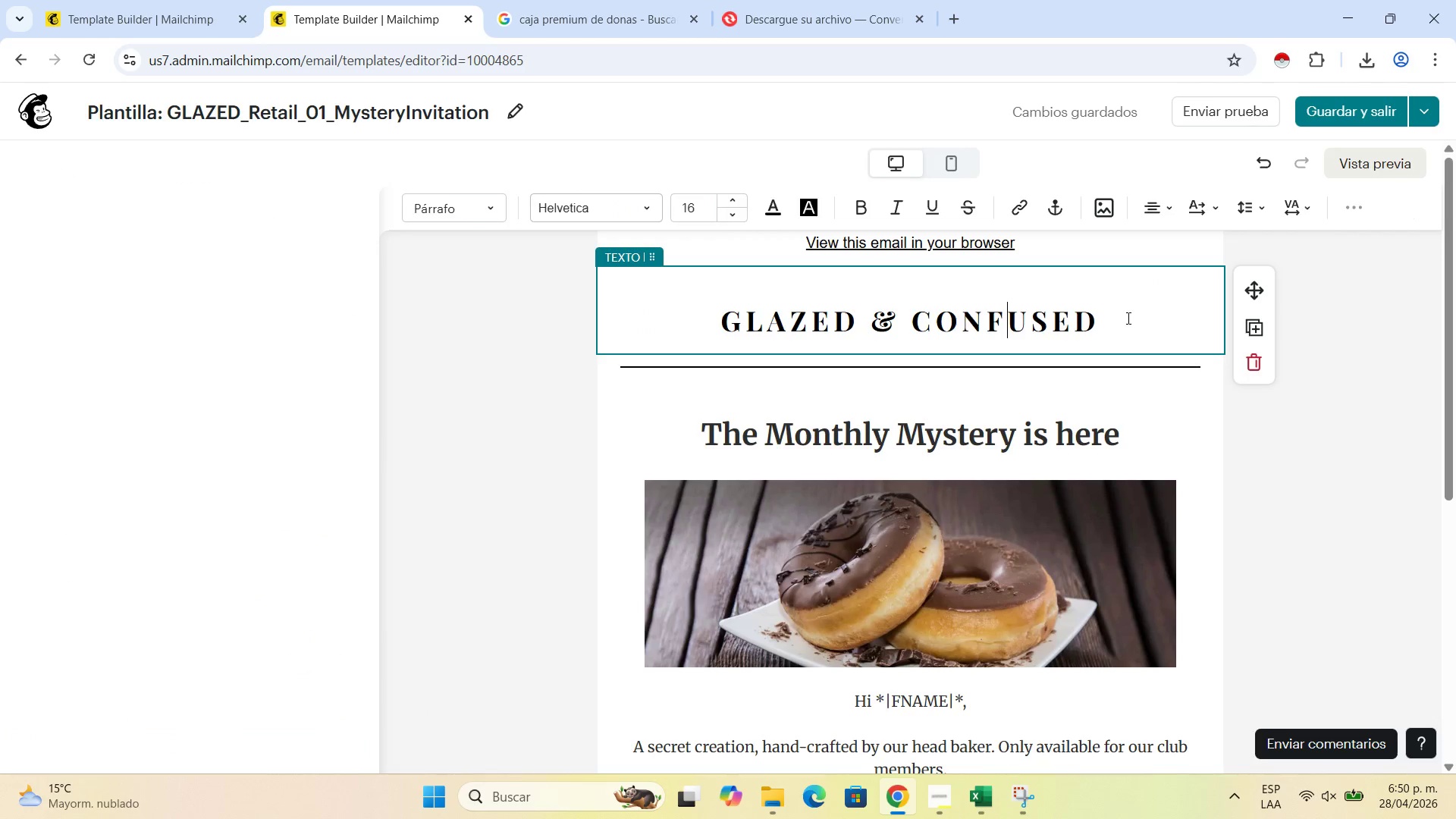 
left_click_drag(start_coordinate=[1125, 317], to_coordinate=[723, 306])
 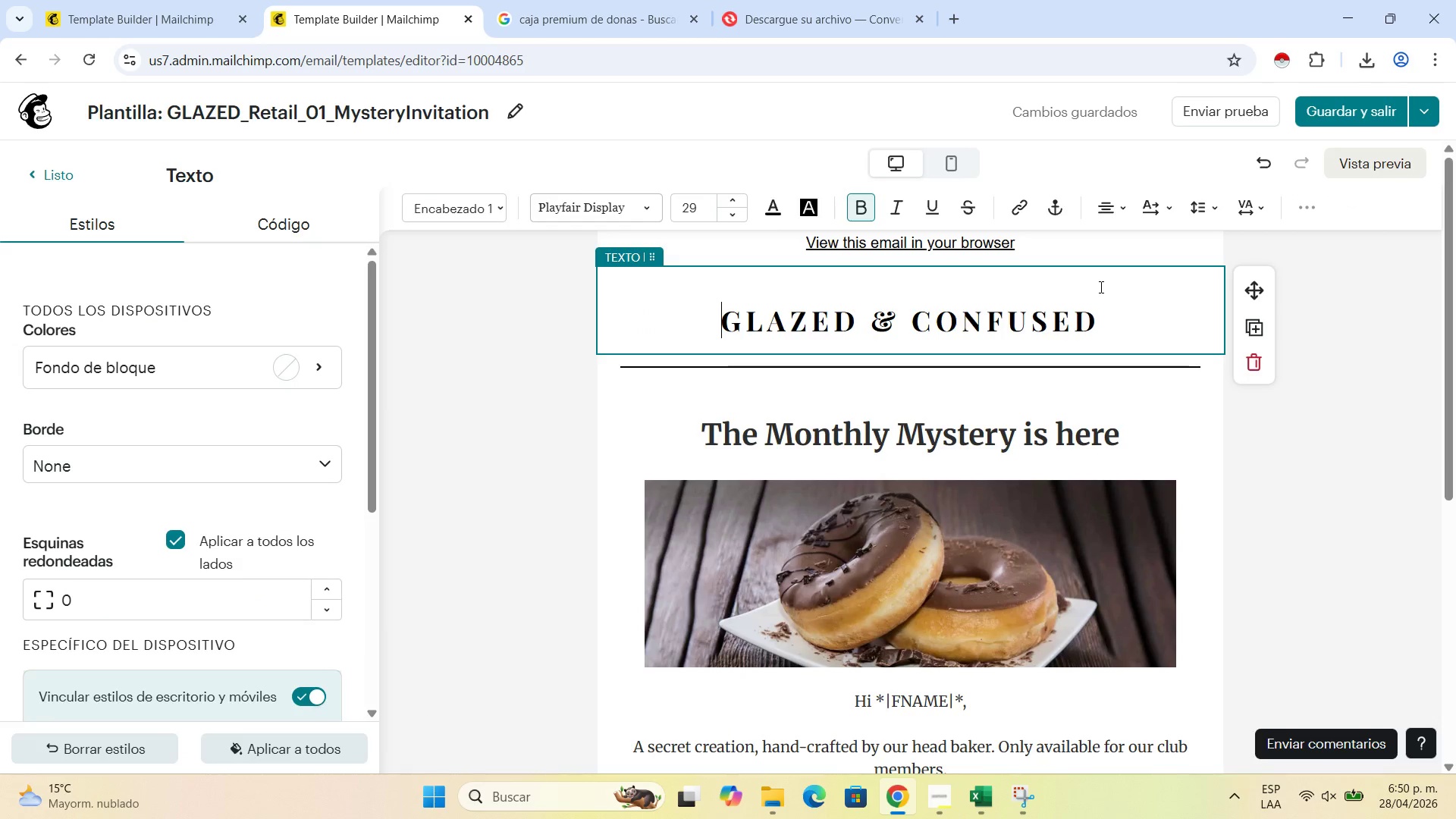 
left_click([1100, 287])
 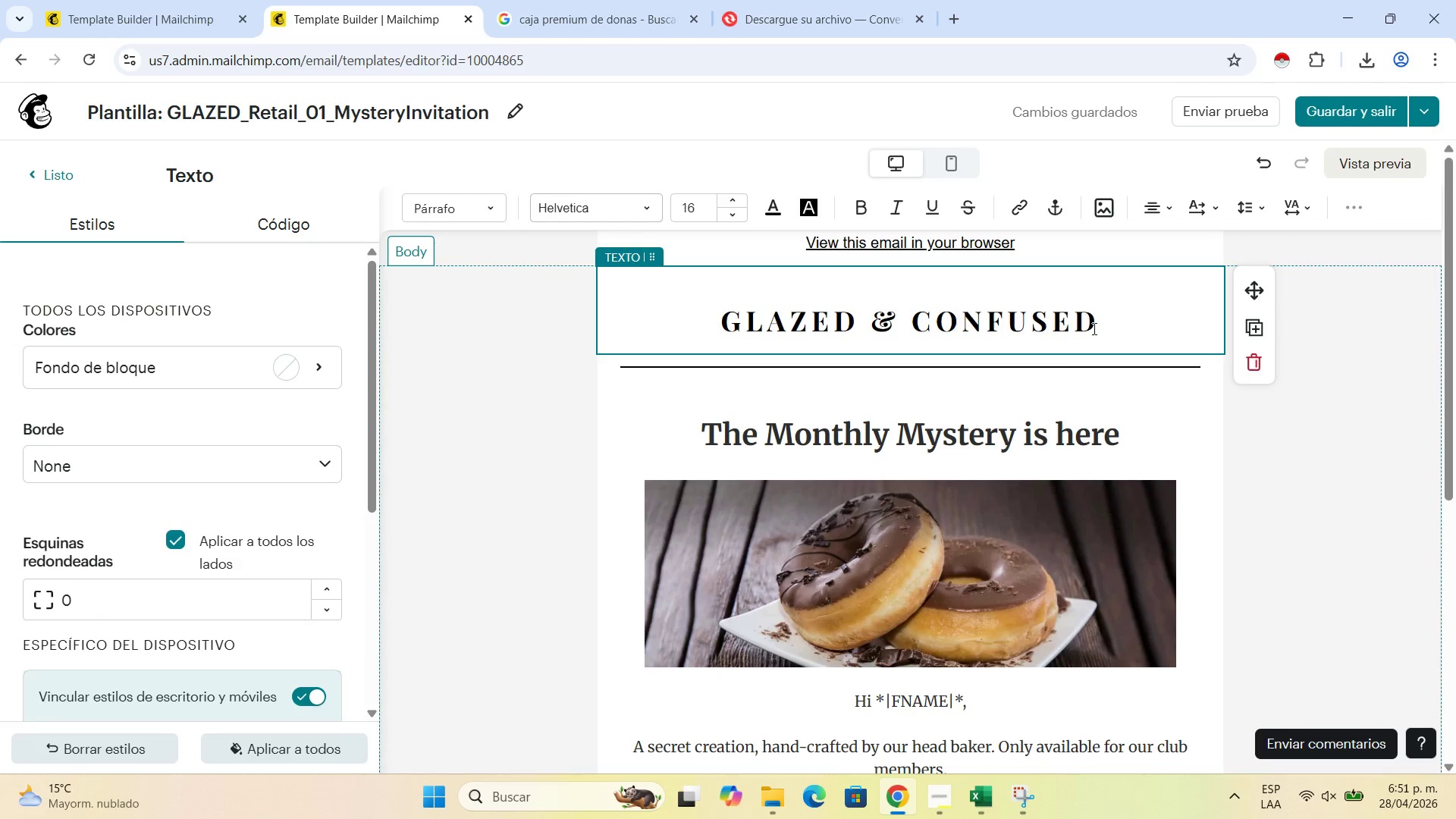 
left_click_drag(start_coordinate=[1102, 324], to_coordinate=[657, 324])
 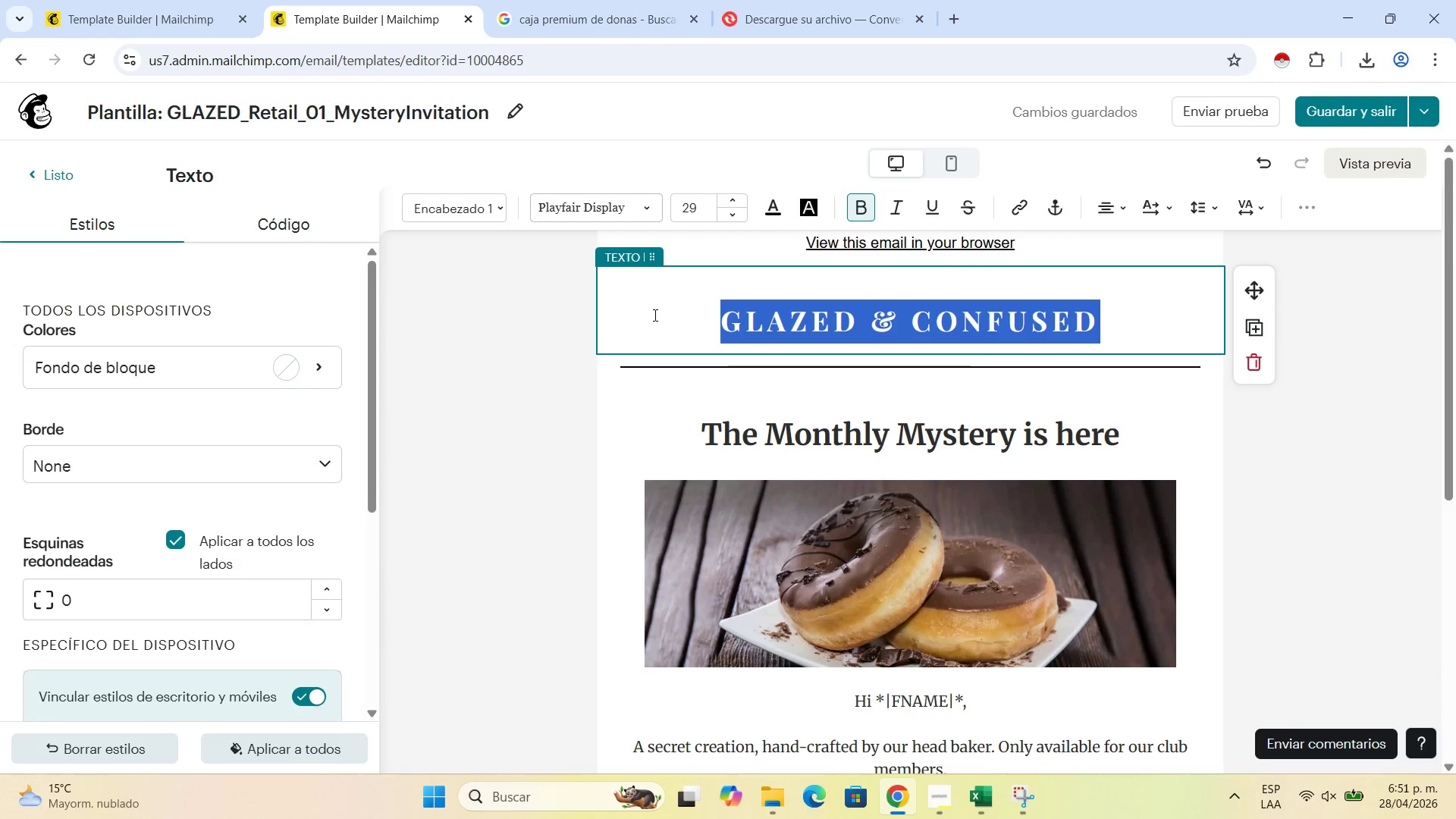 
key(Control+C)
 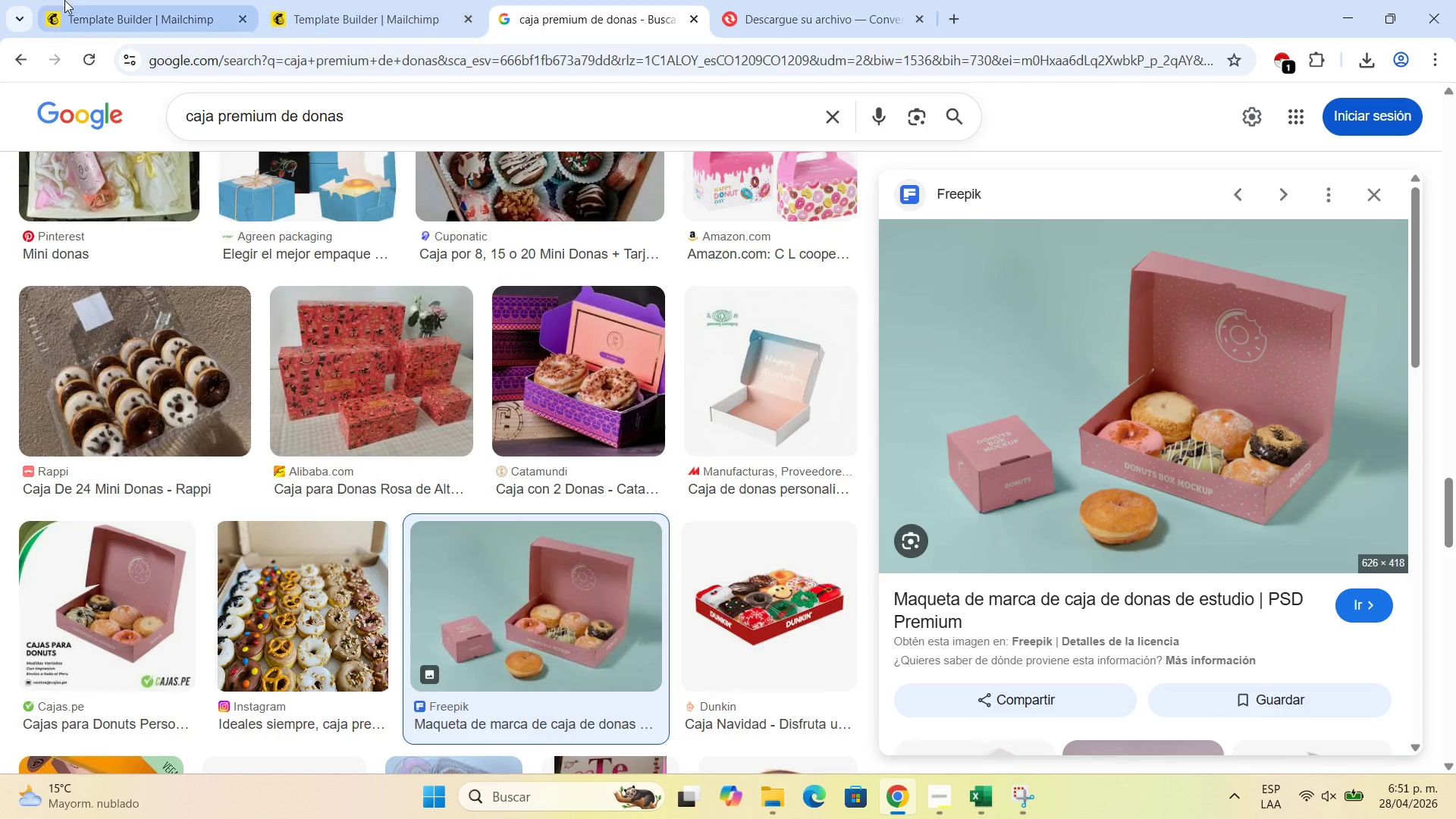 
left_click([98, 0])
 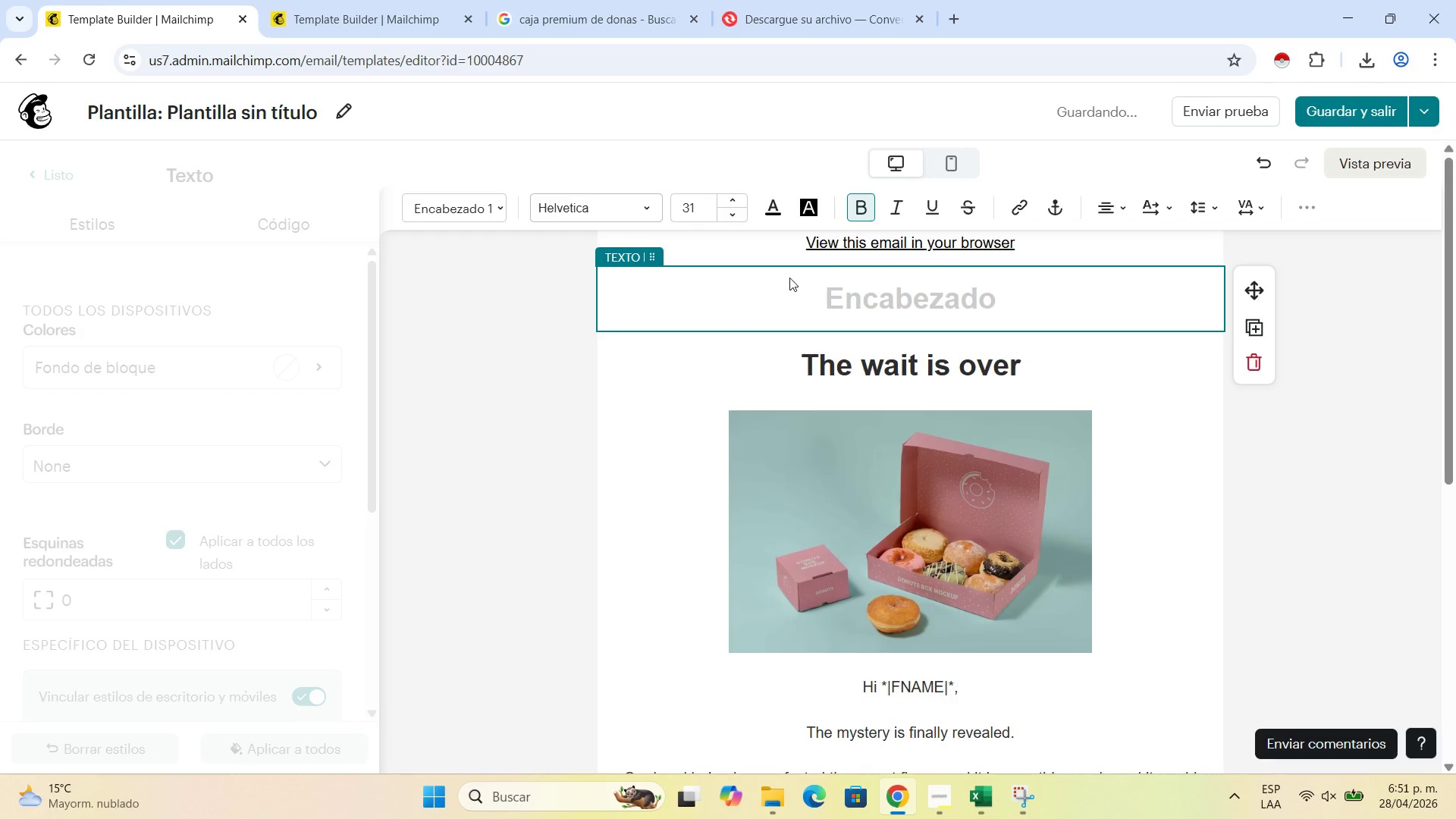 
left_click([789, 278])
 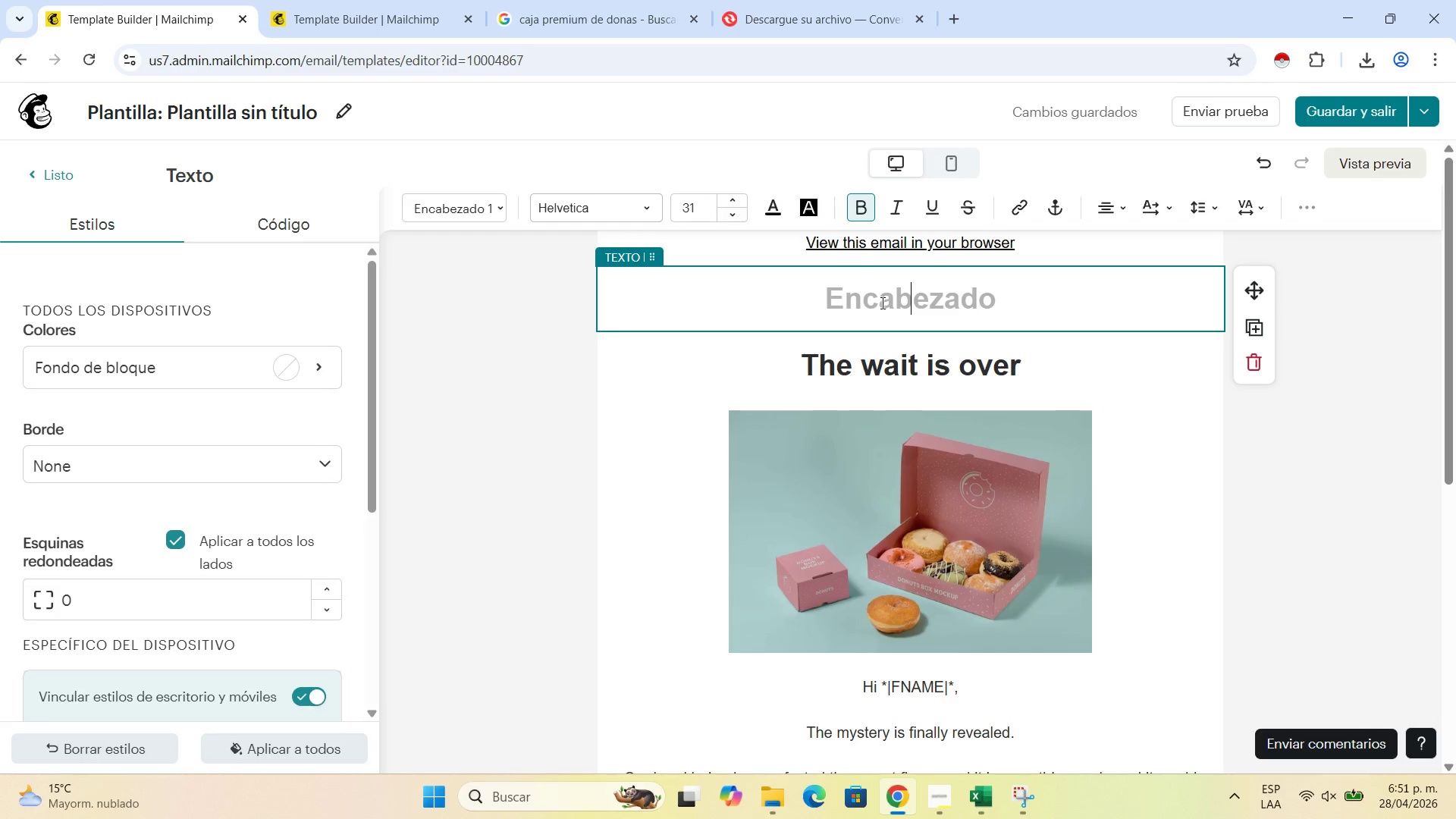 
key(Control+V)
 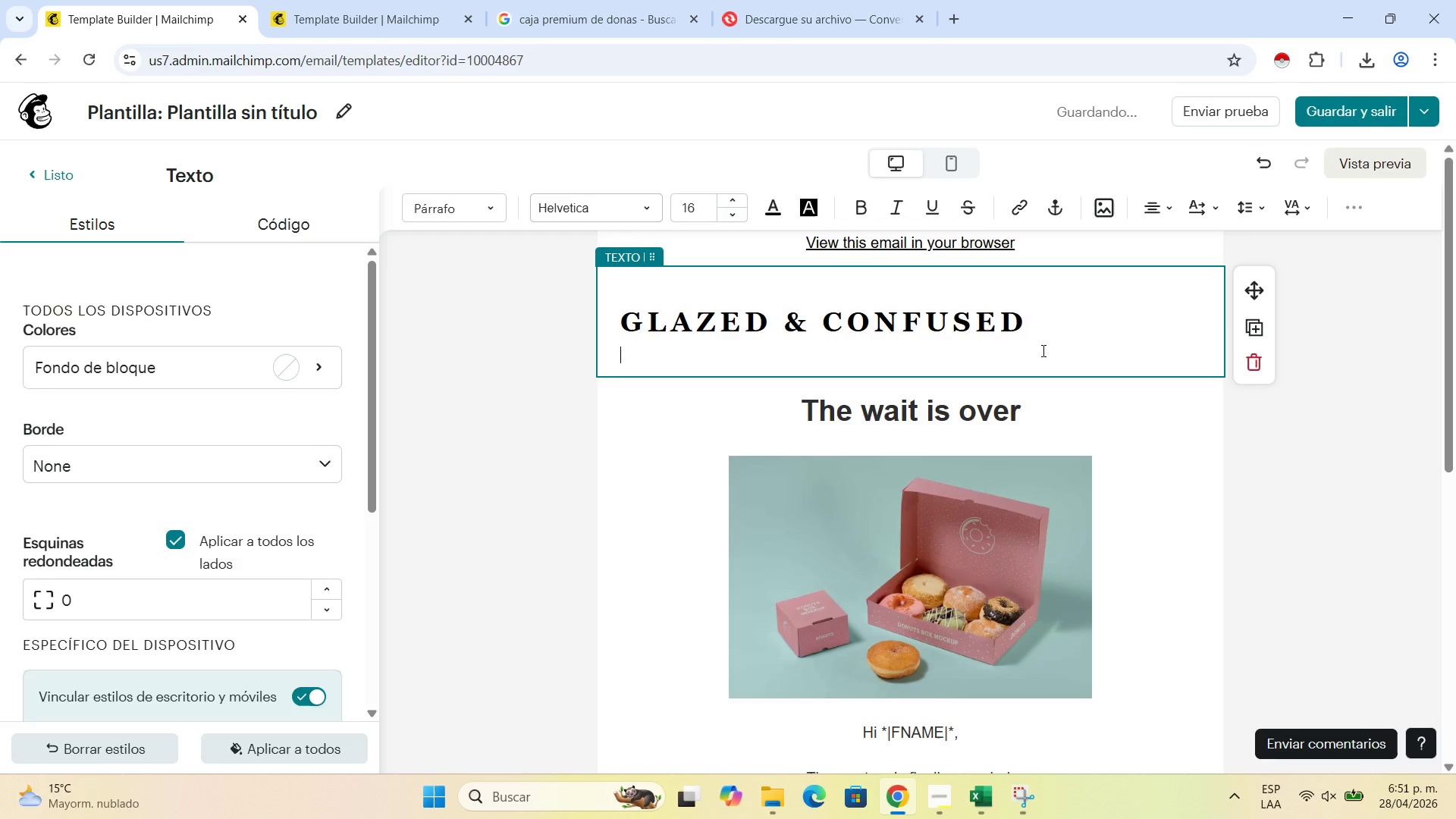 
left_click_drag(start_coordinate=[1020, 353], to_coordinate=[560, 277])
 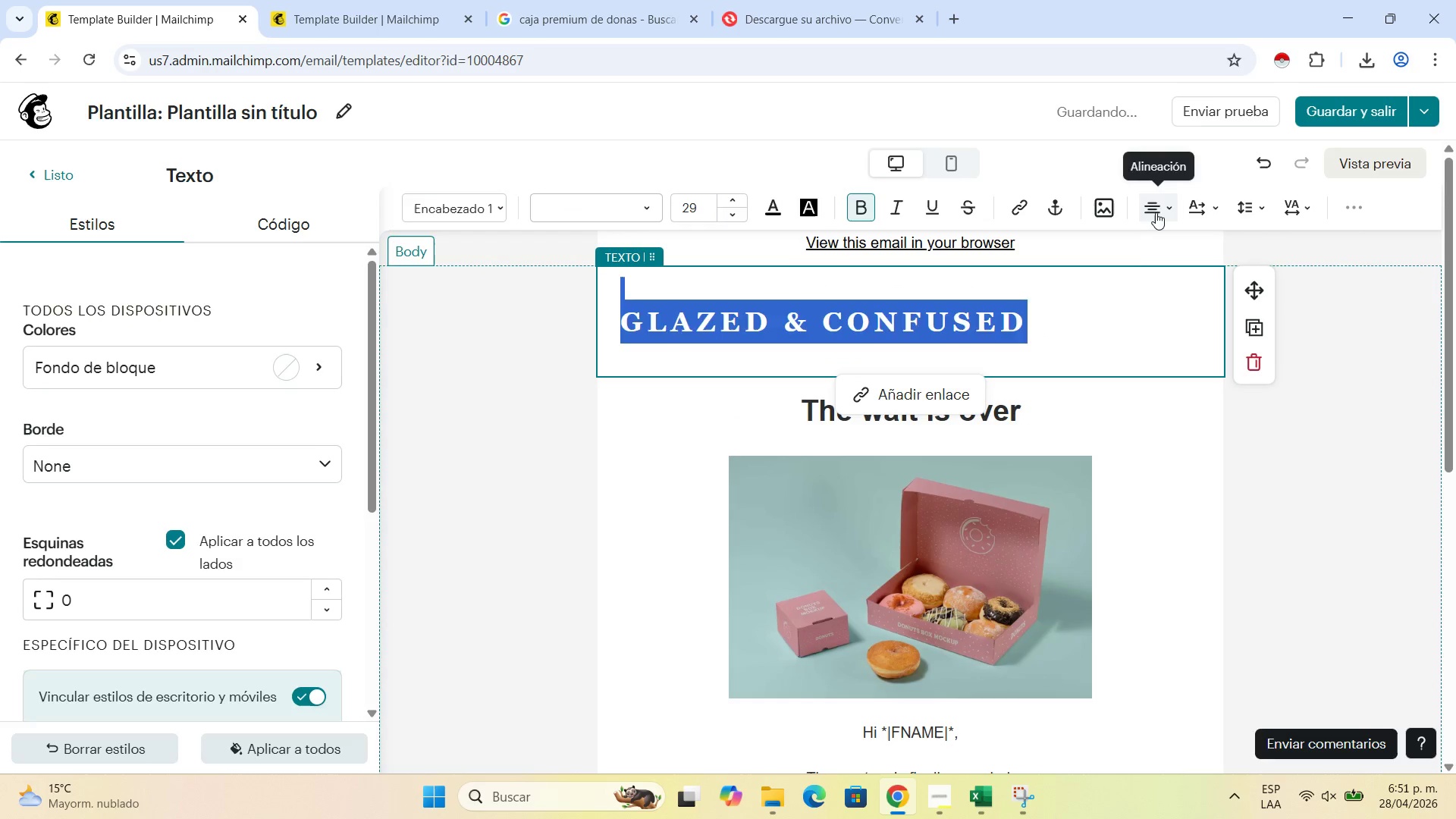 
left_click([1156, 212])
 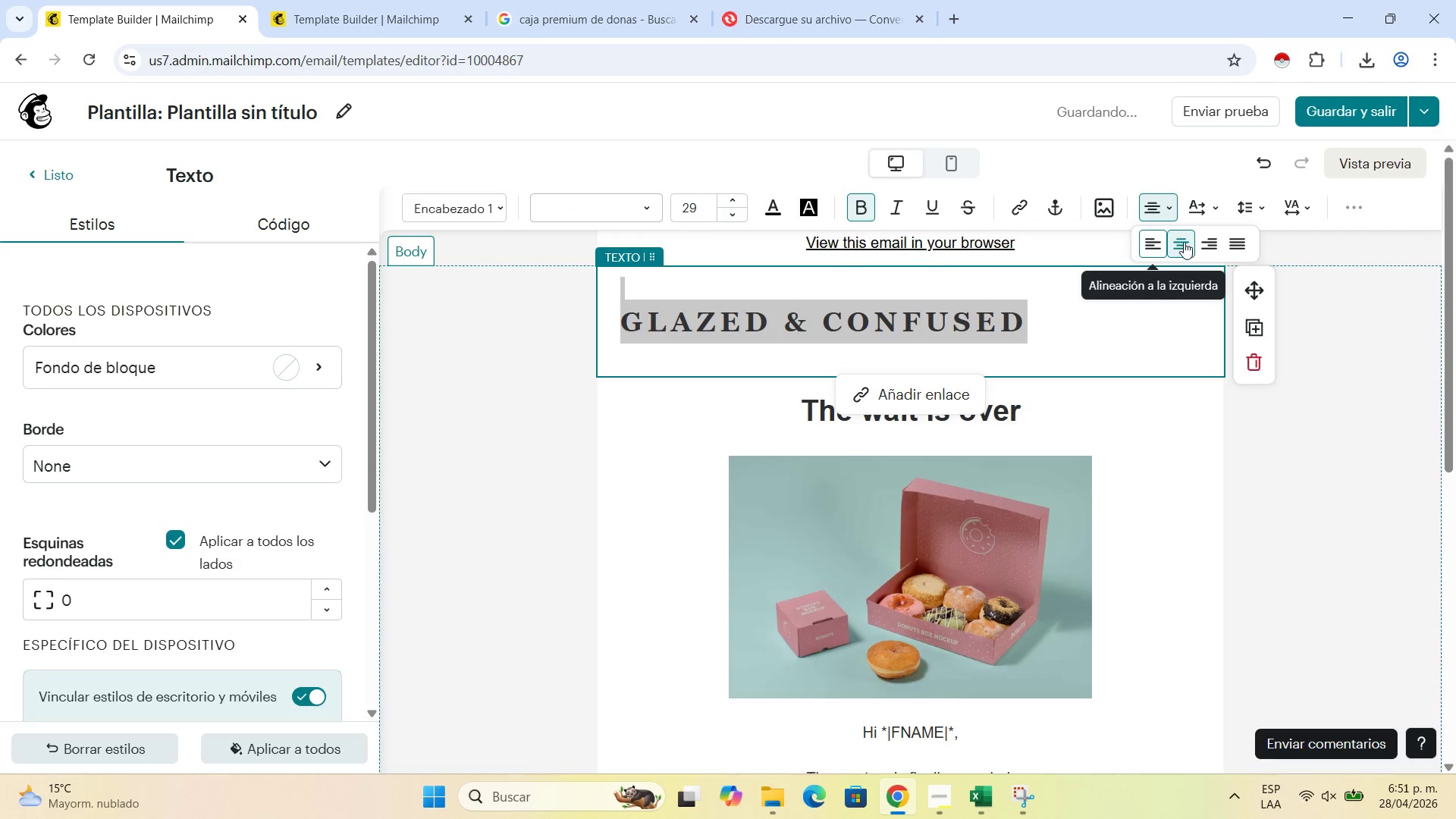 
left_click([1184, 242])
 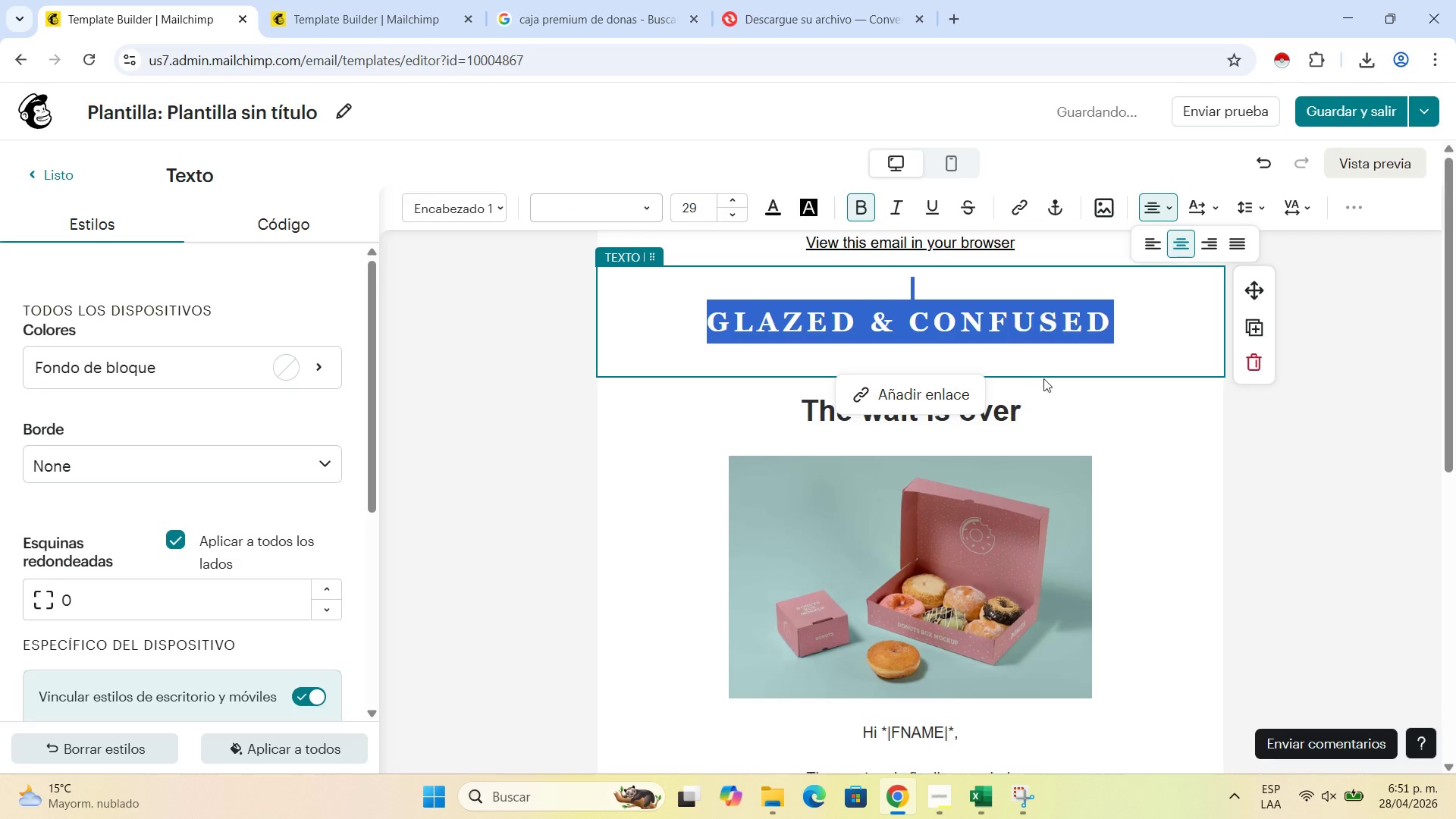 
left_click([1049, 378])
 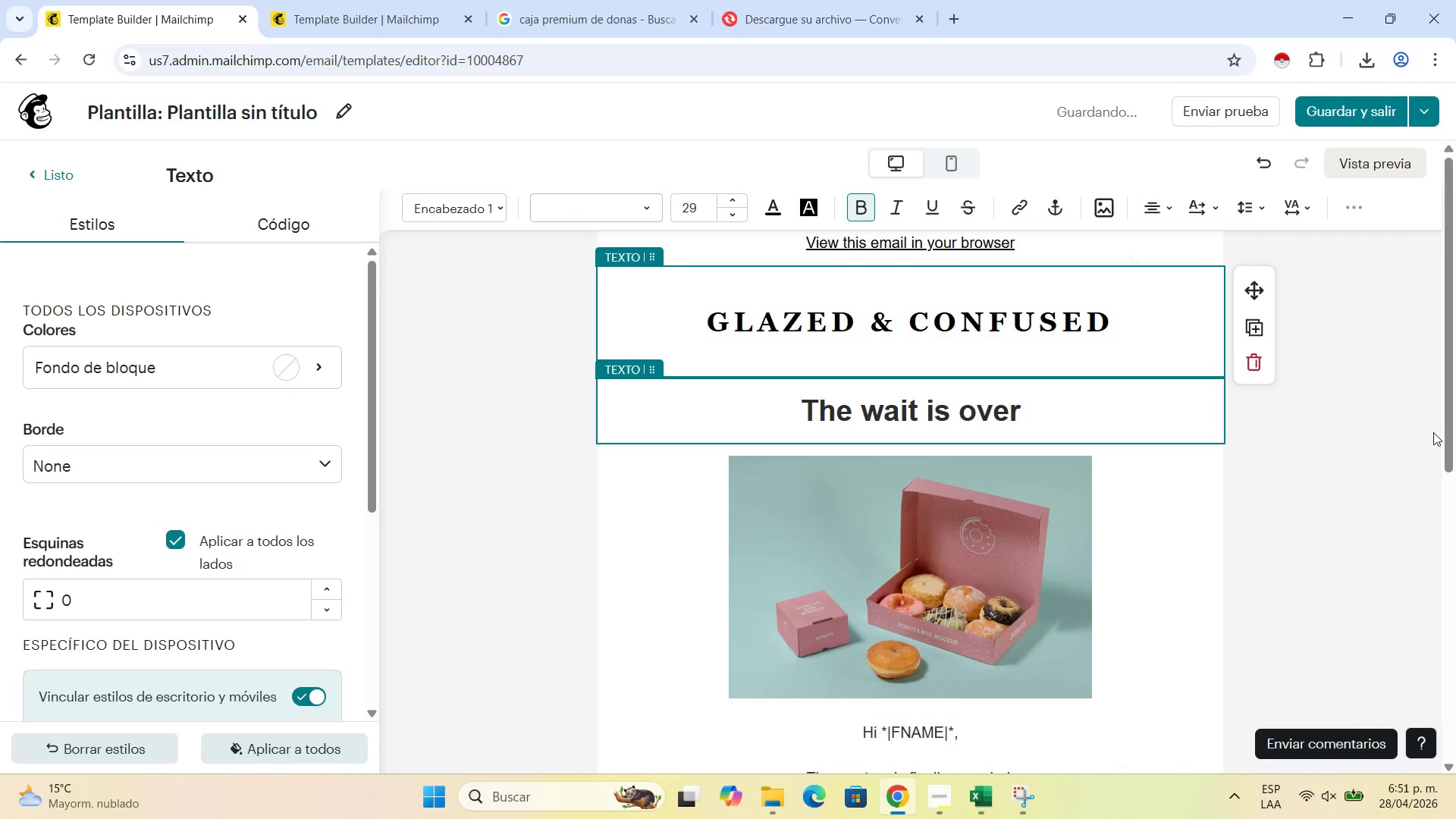 
left_click([1433, 432])
 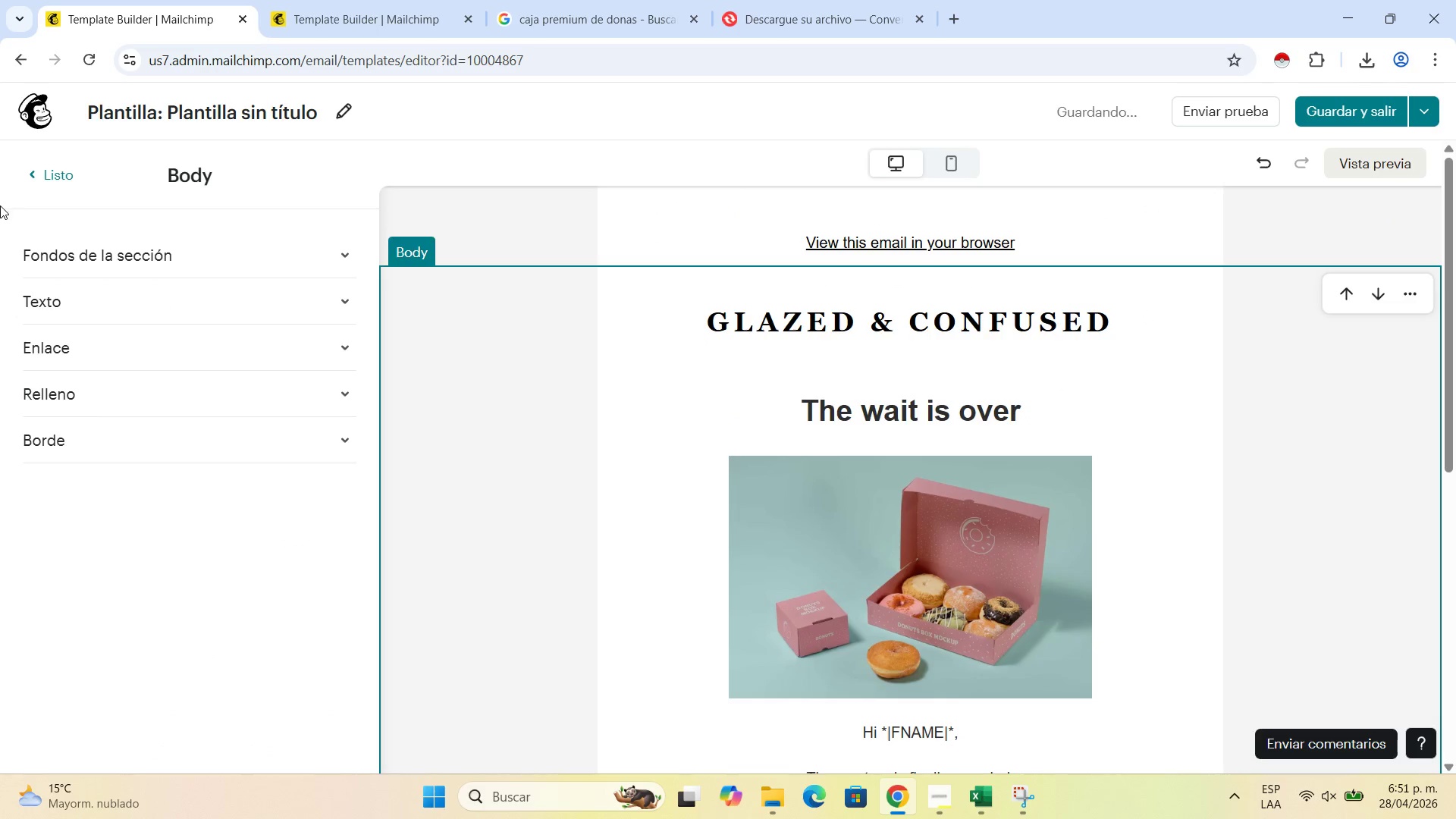 
left_click([38, 173])
 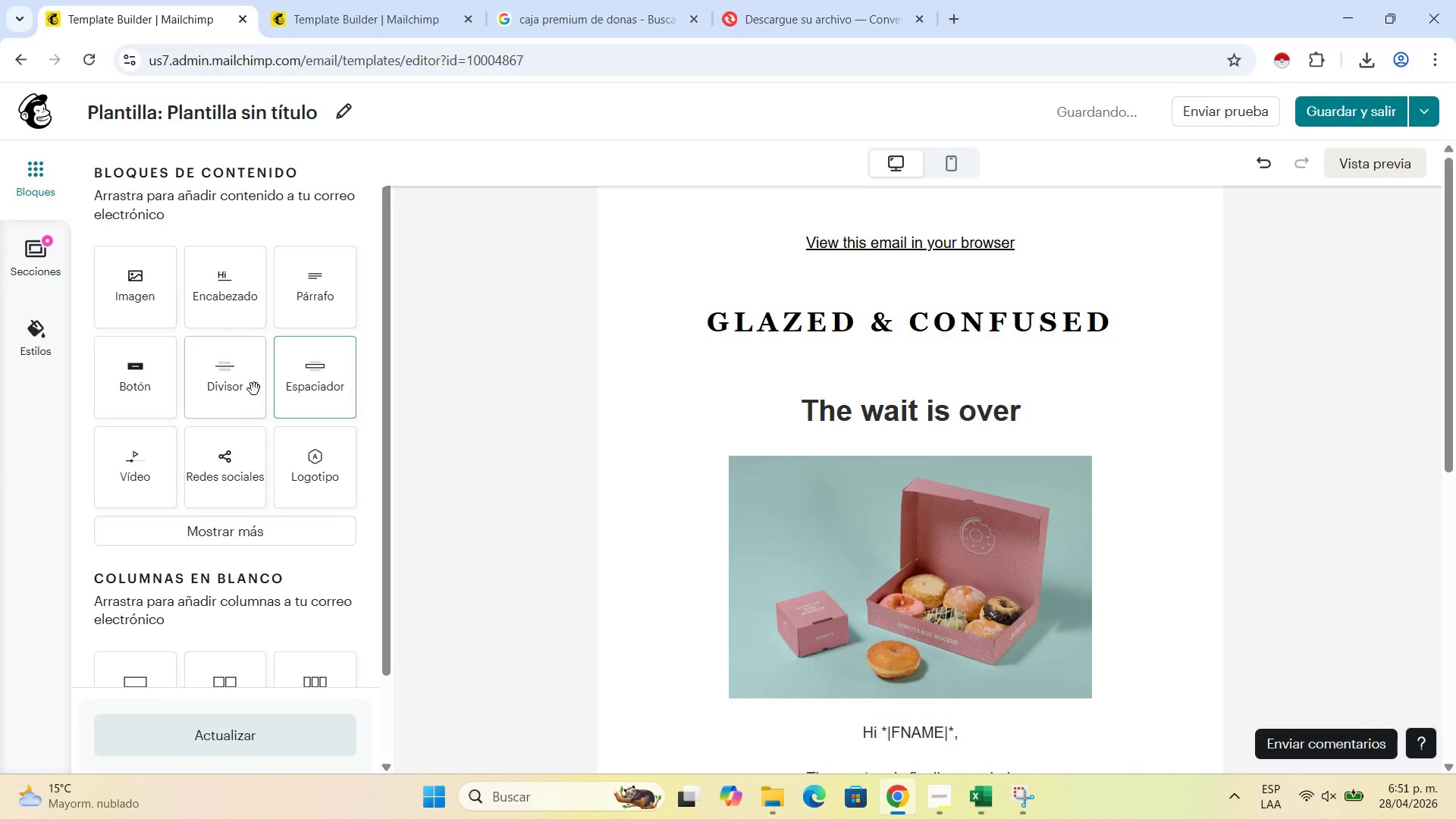 
left_click_drag(start_coordinate=[251, 384], to_coordinate=[859, 357])
 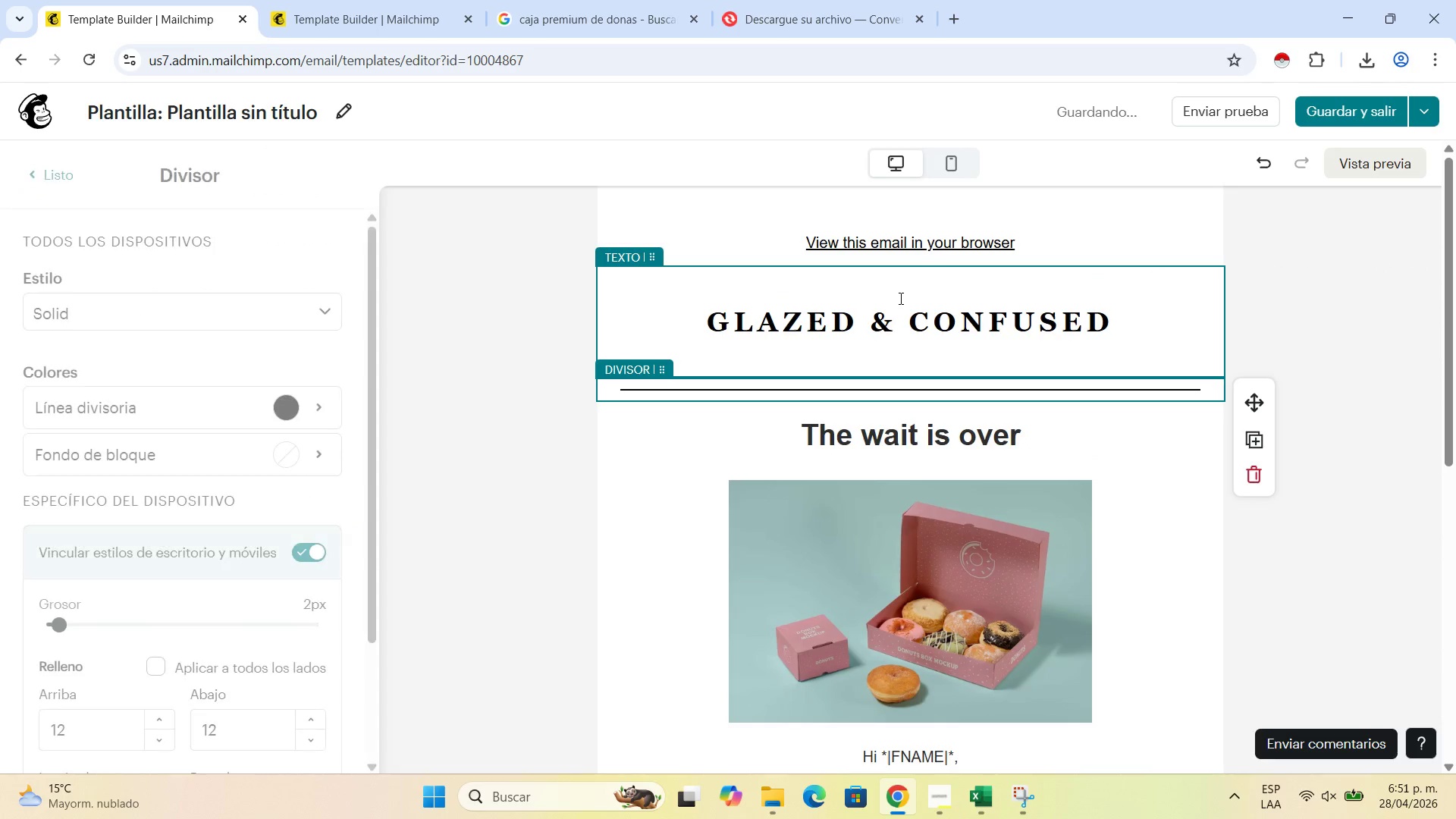 
left_click([894, 312])
 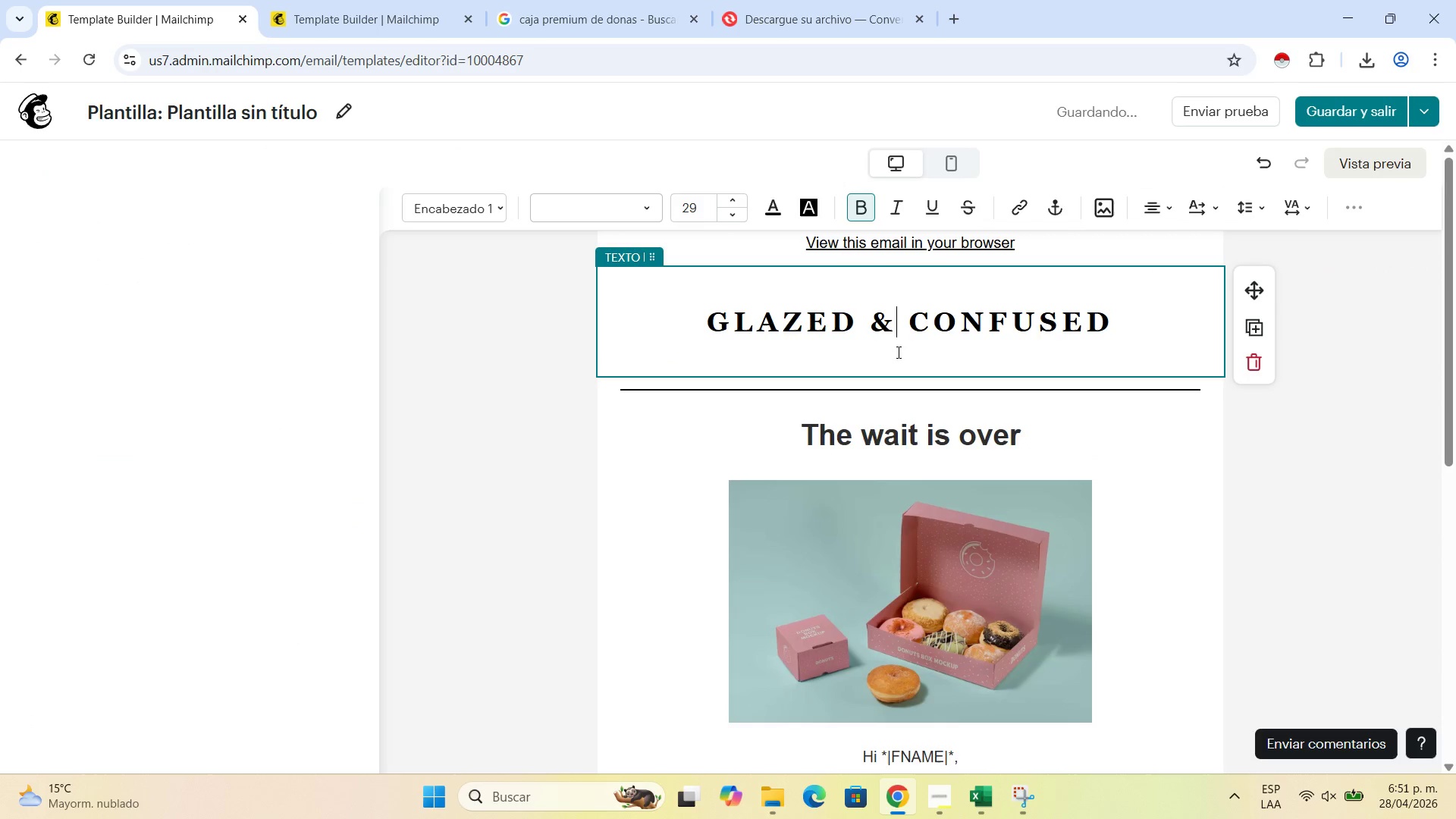 
left_click([900, 362])
 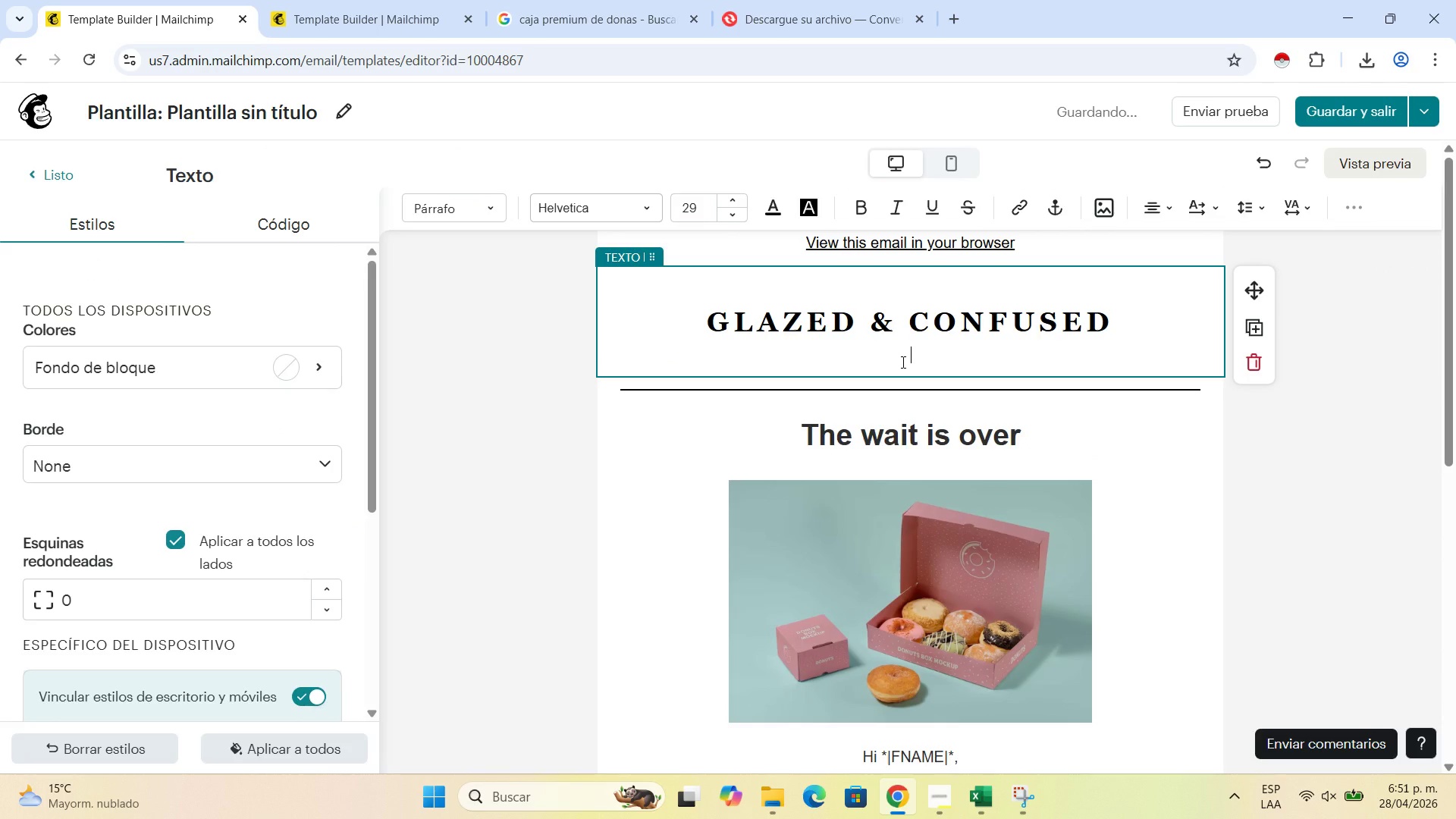 
key(Backspace)
 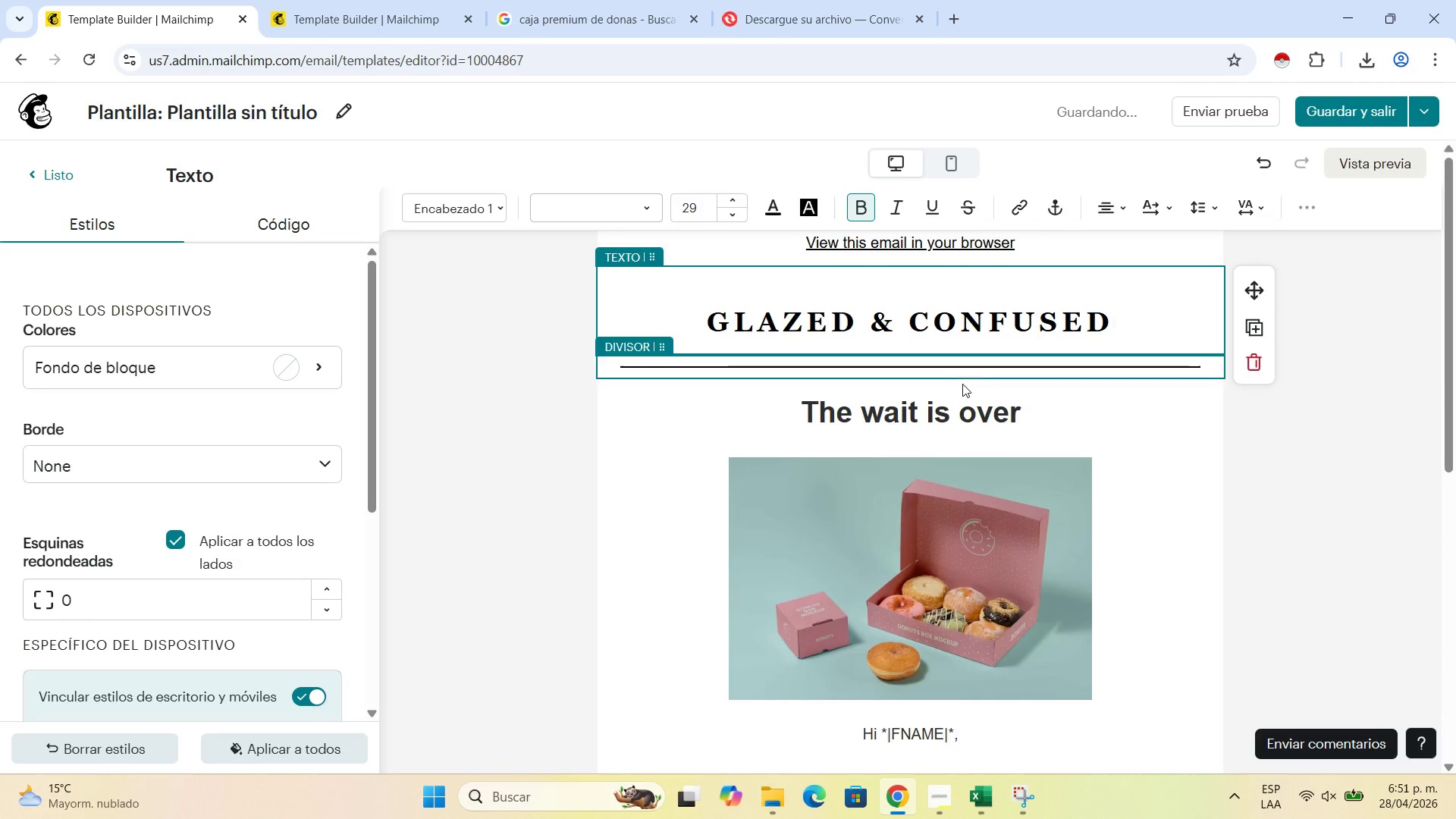 
left_click([962, 390])
 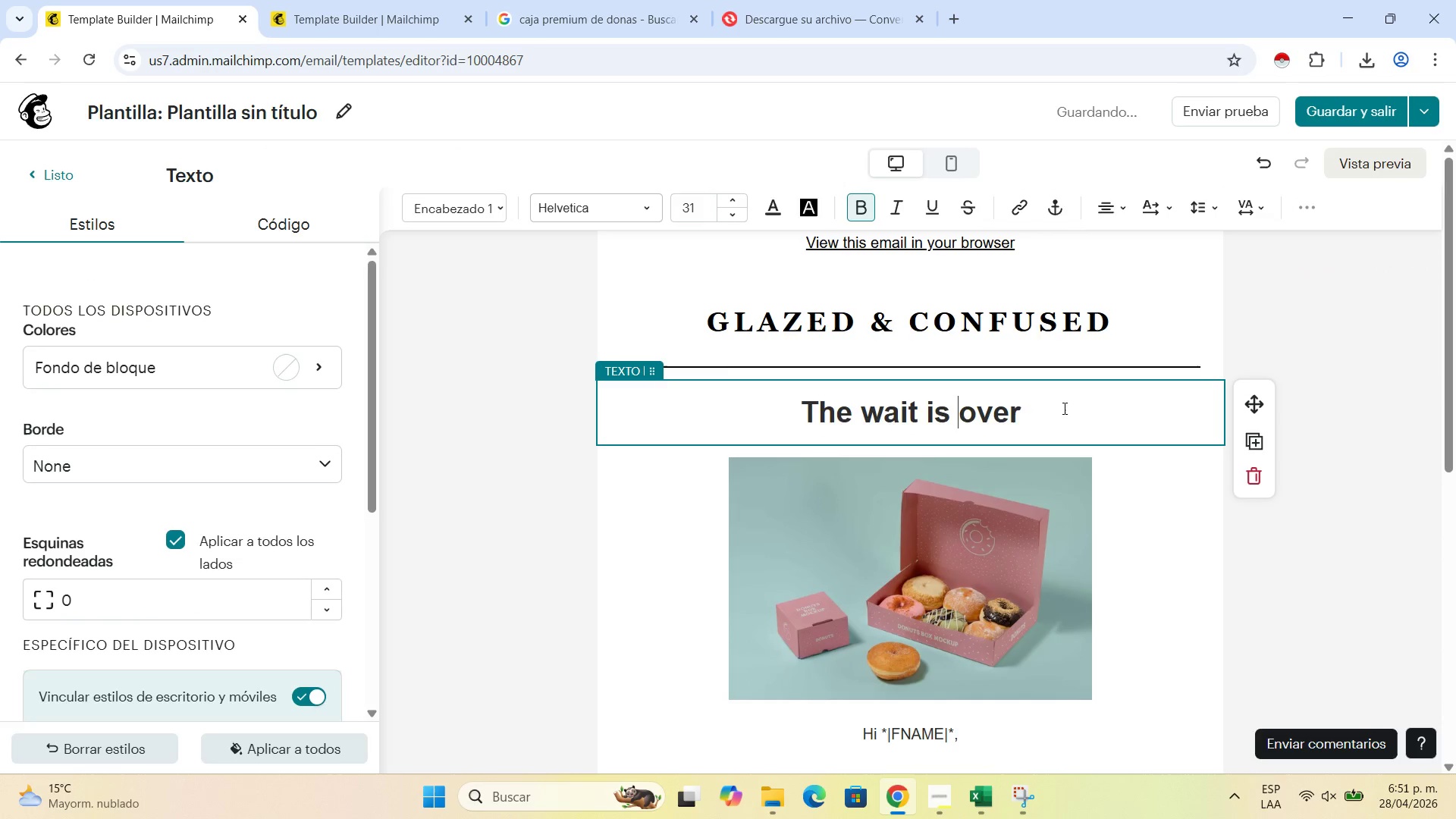 
left_click([964, 385])
 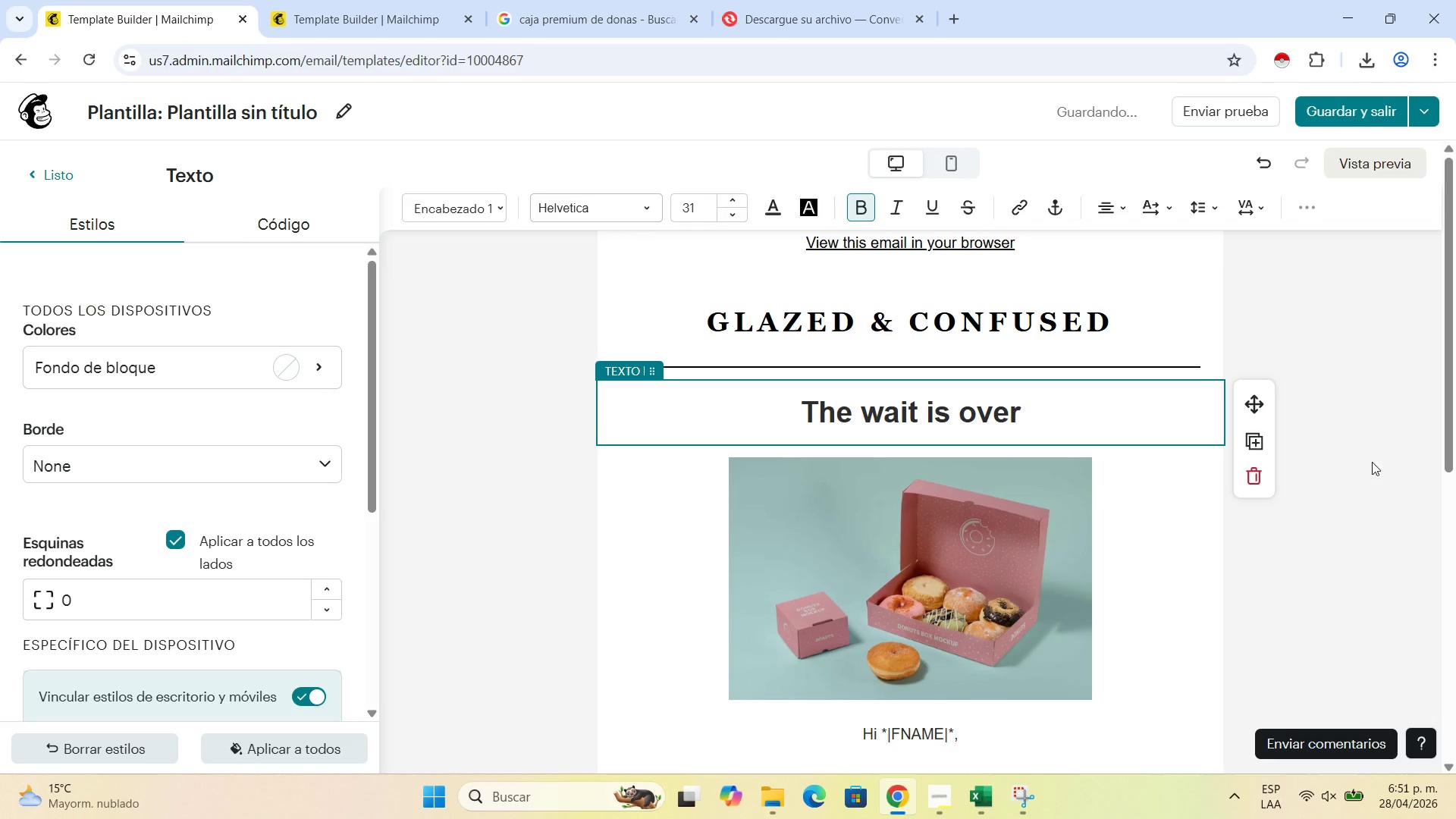 
left_click([1333, 421])
 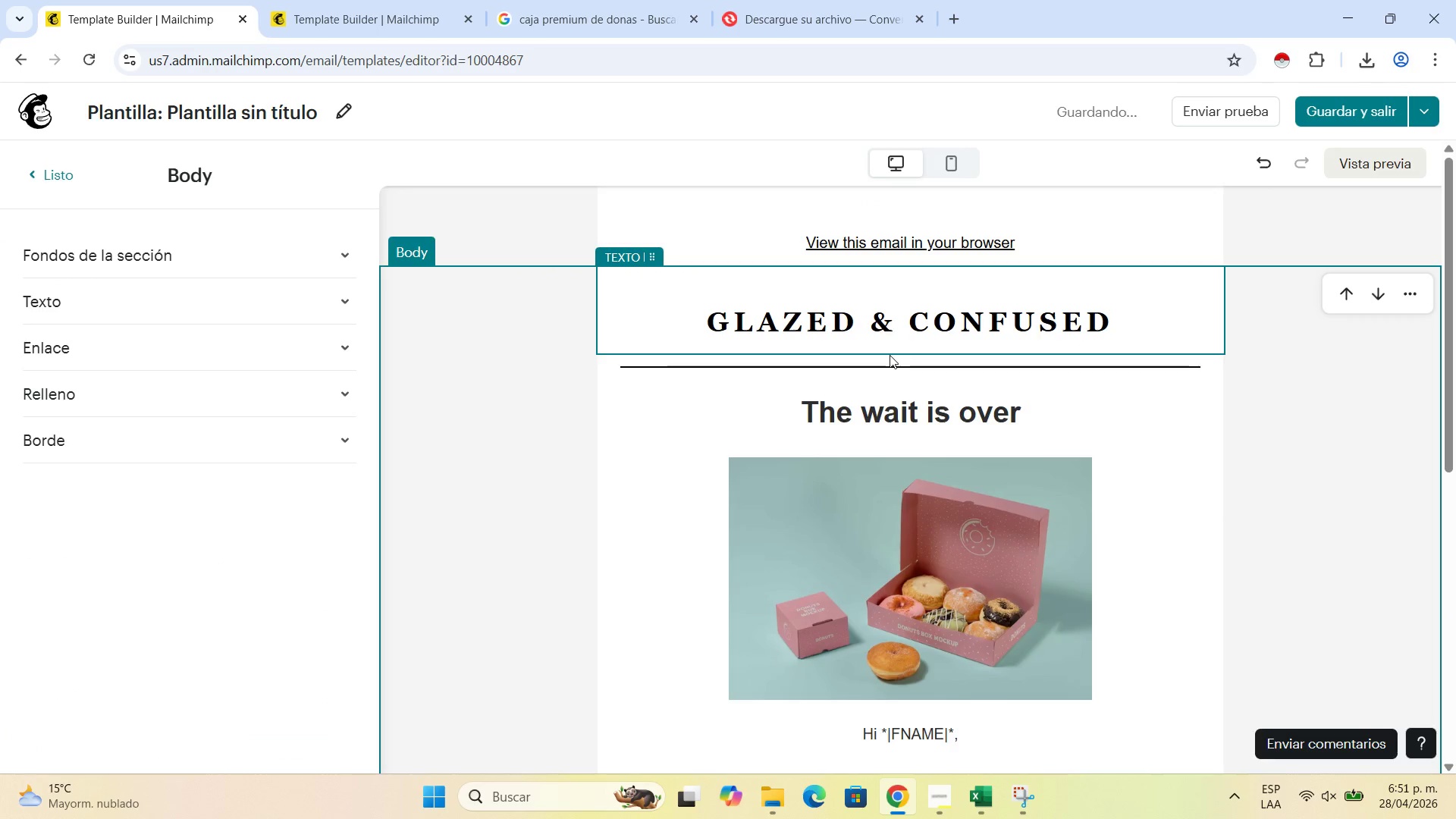 
scroll: coordinate [896, 408], scroll_direction: down, amount: 4.0
 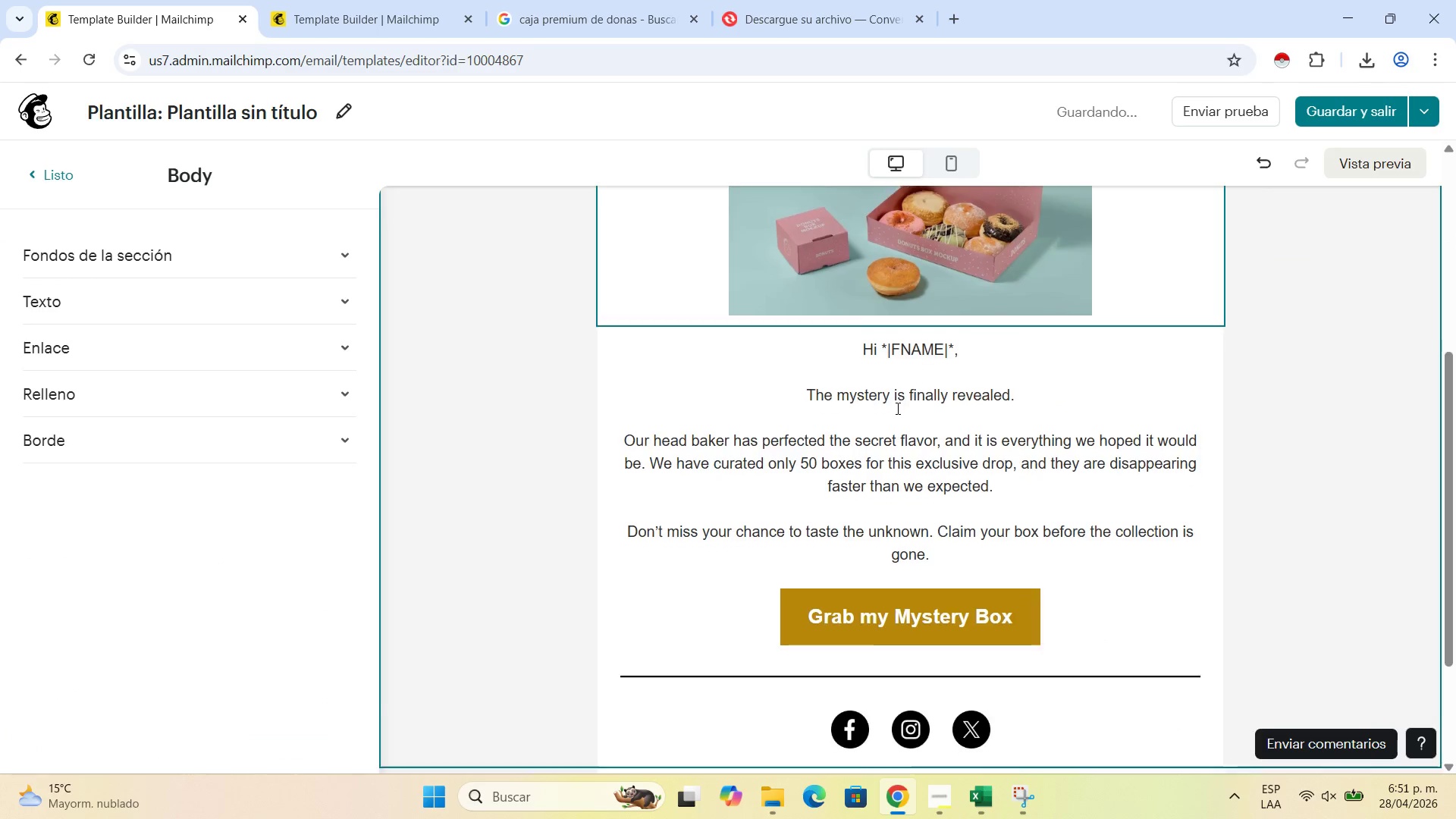 
scroll: coordinate [902, 410], scroll_direction: up, amount: 5.0
 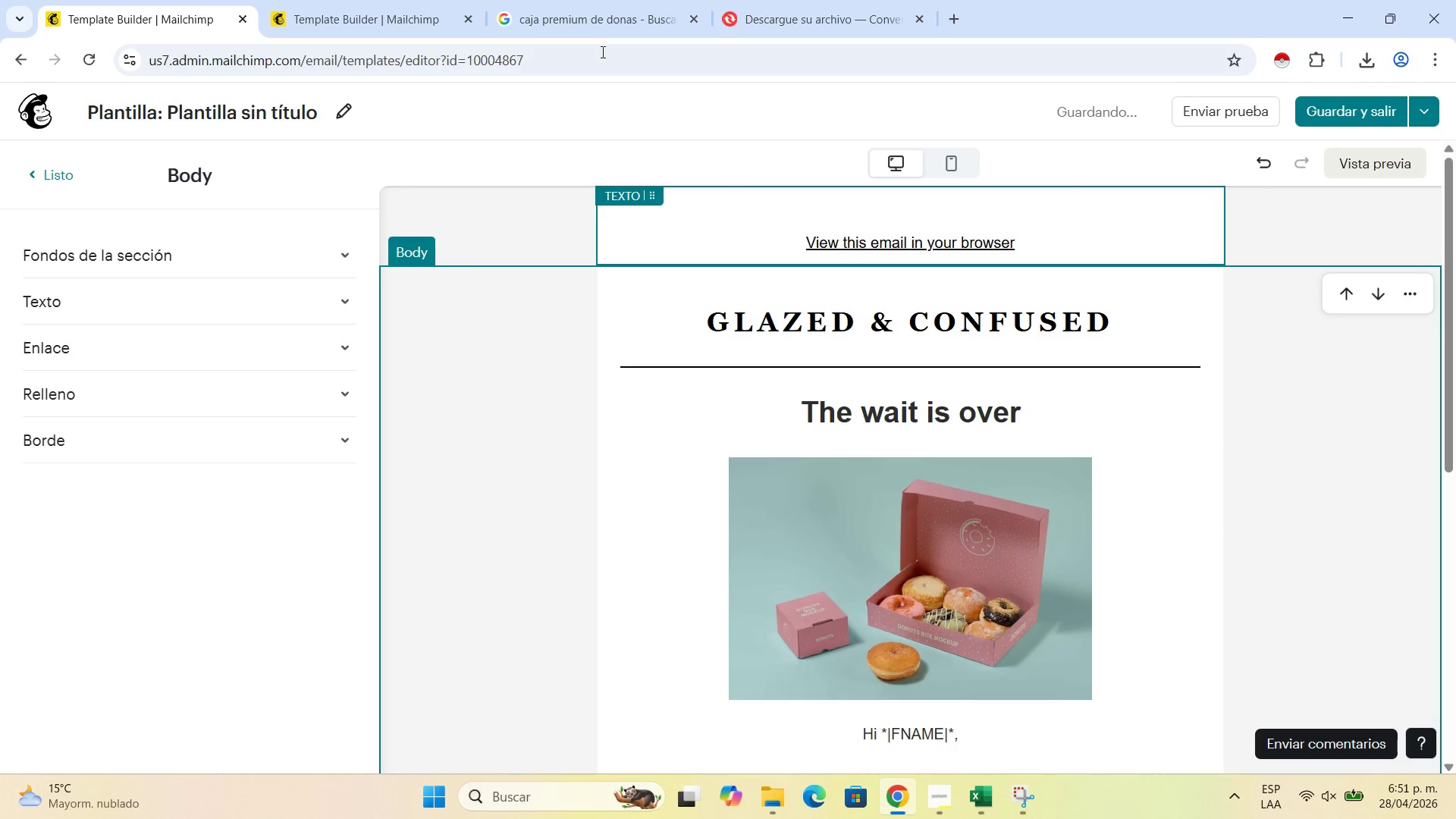 
left_click([585, 0])
 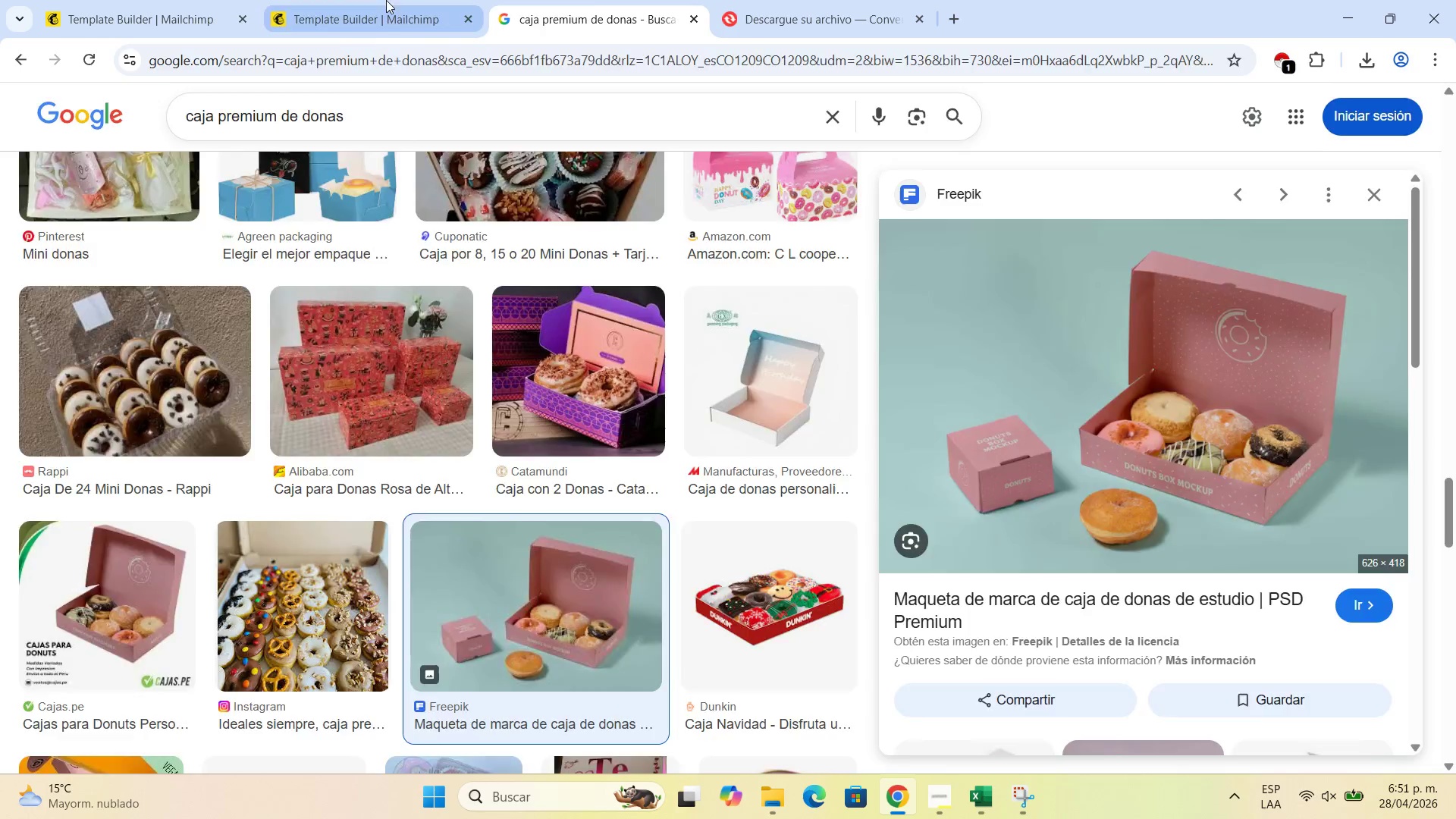 
left_click([386, 0])
 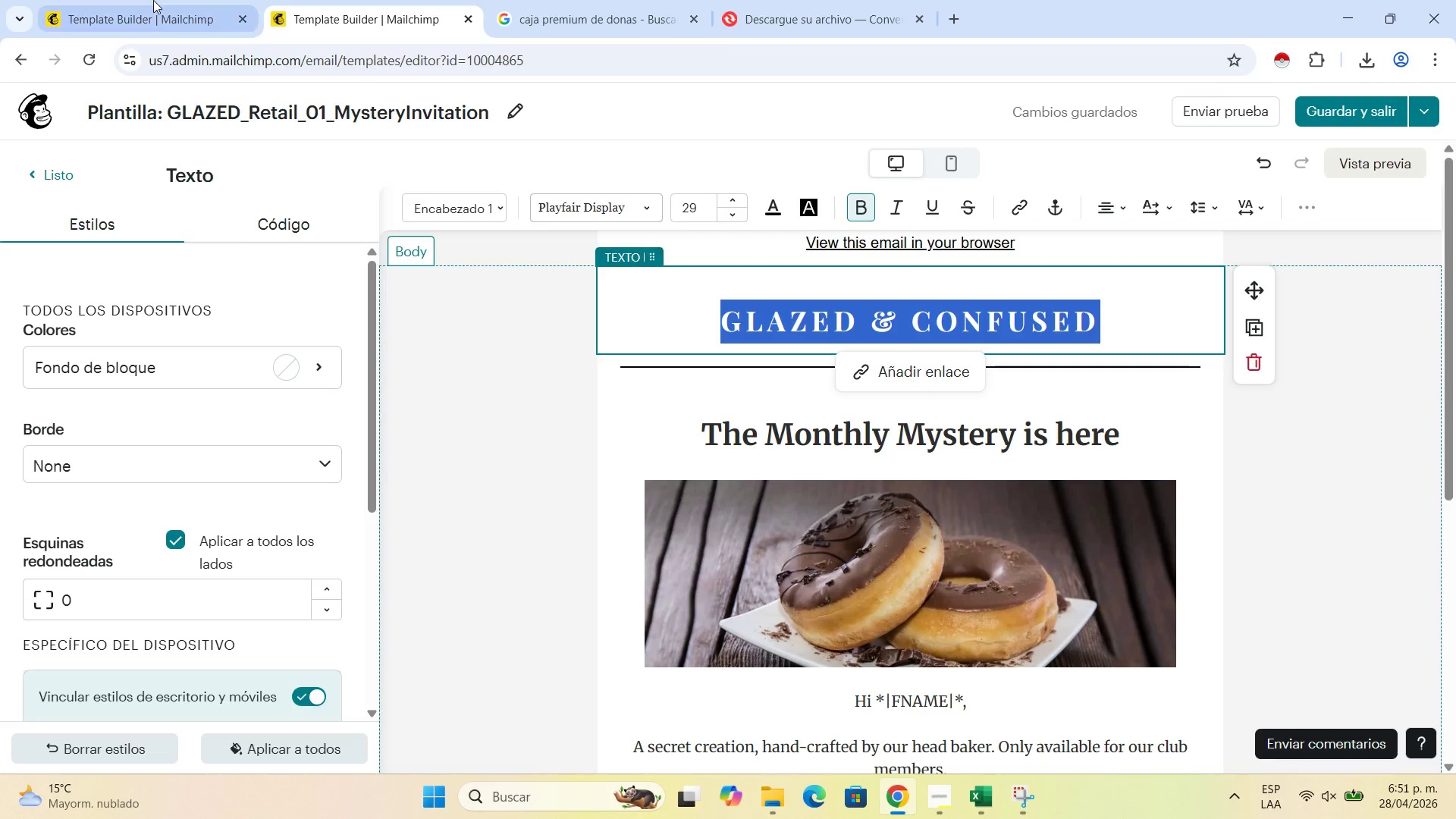 
left_click([153, 0])
 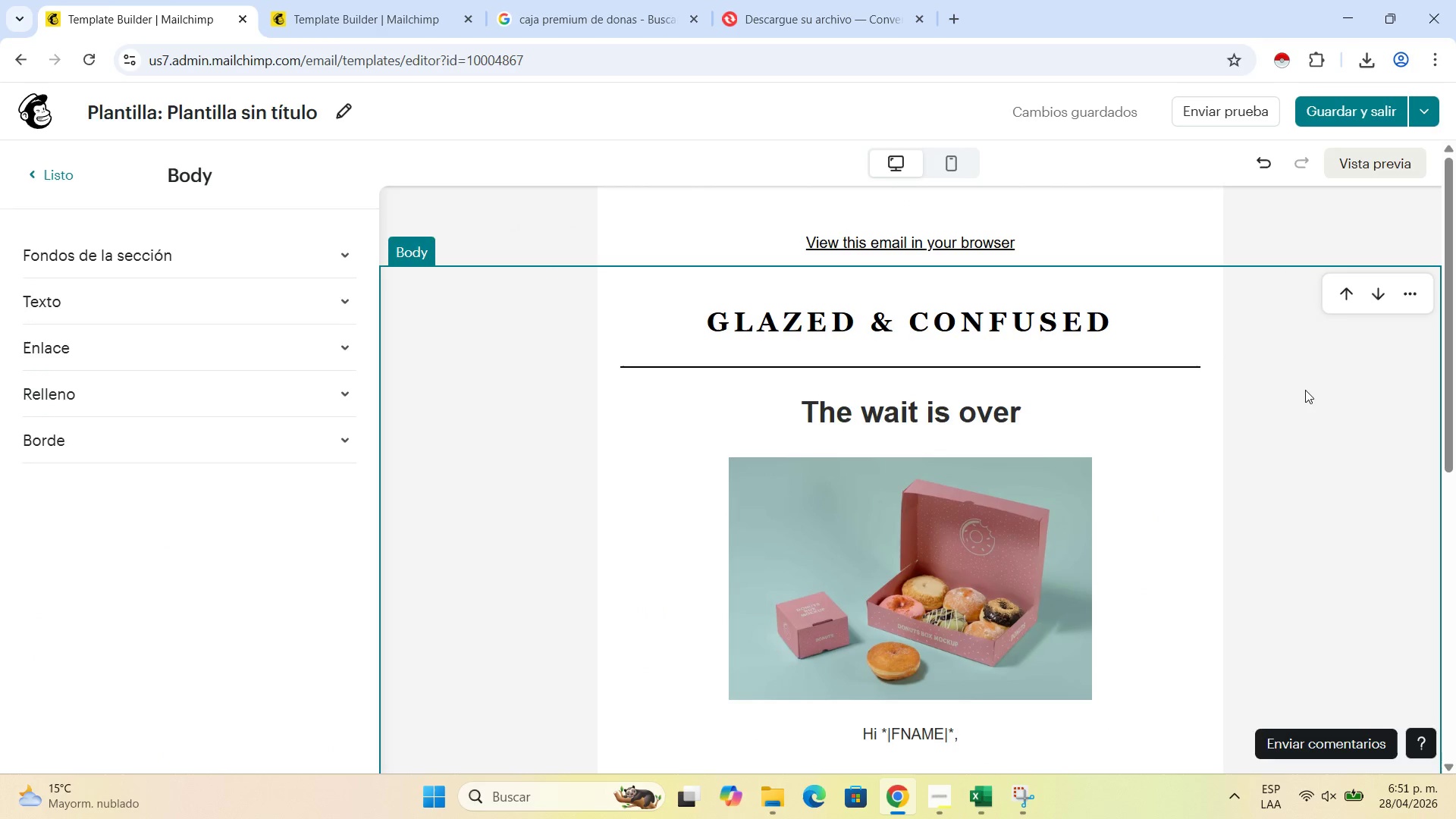 
left_click([1305, 390])
 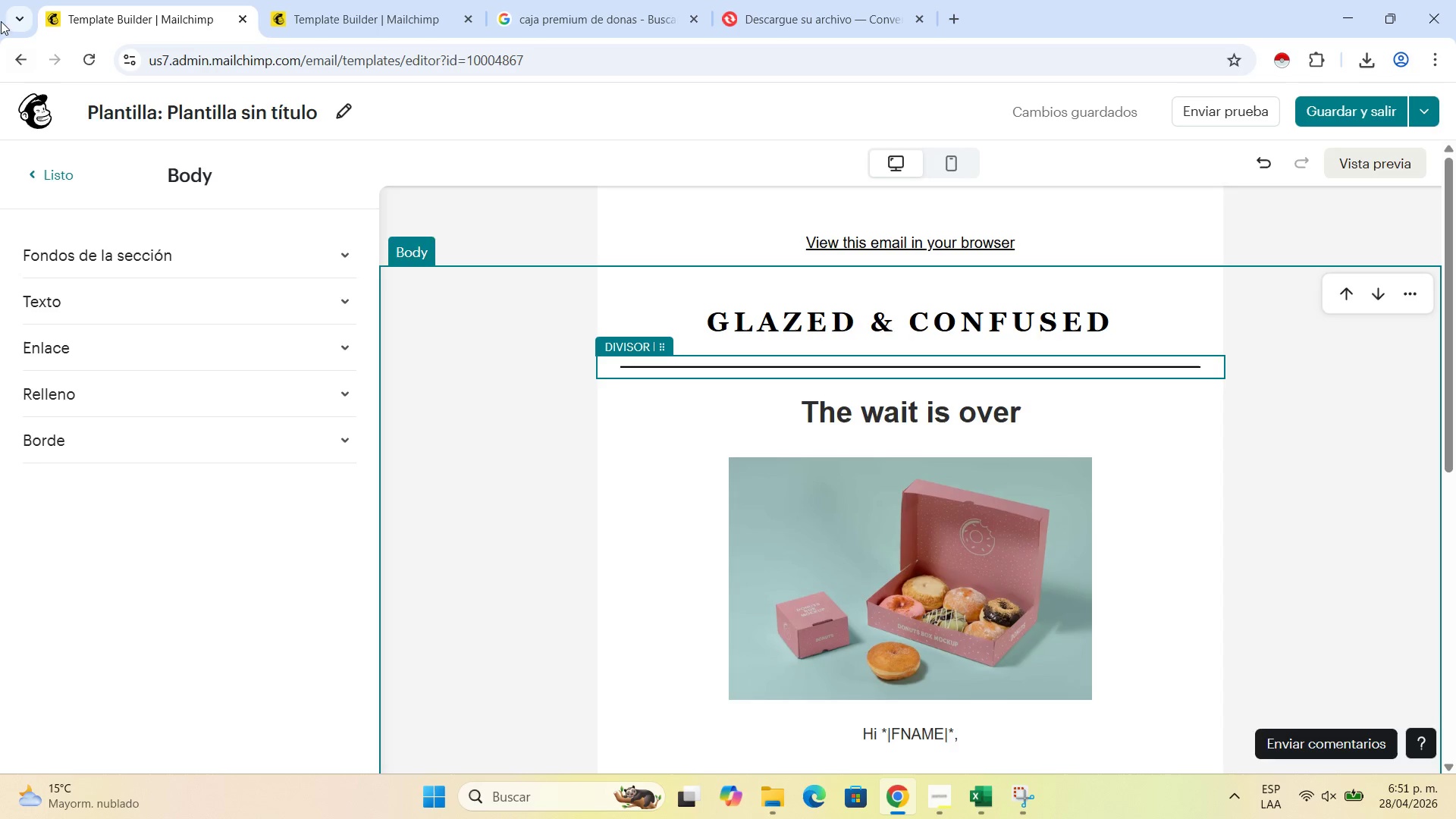 
left_click([194, 110])
 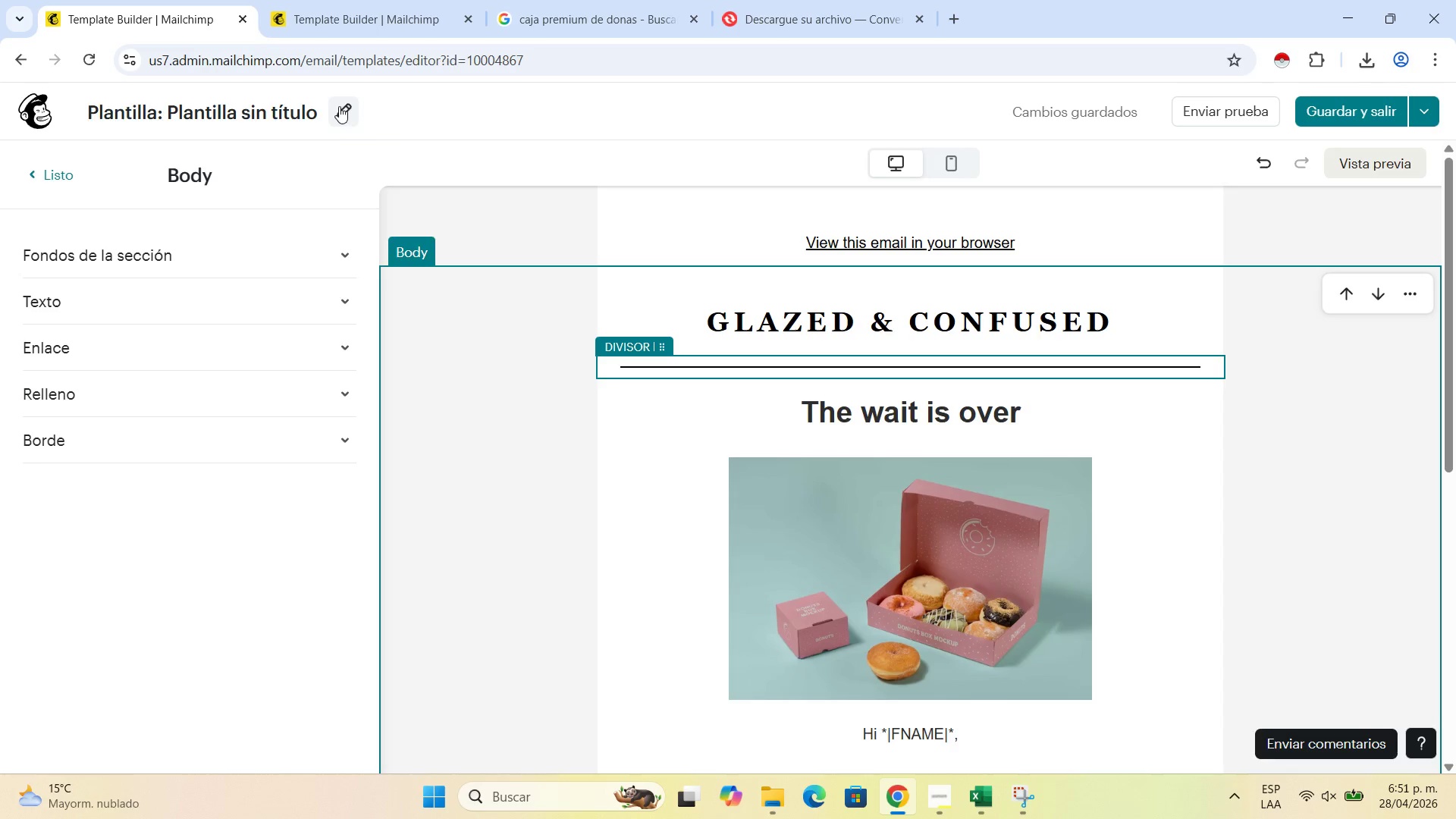 
left_click([337, 106])
 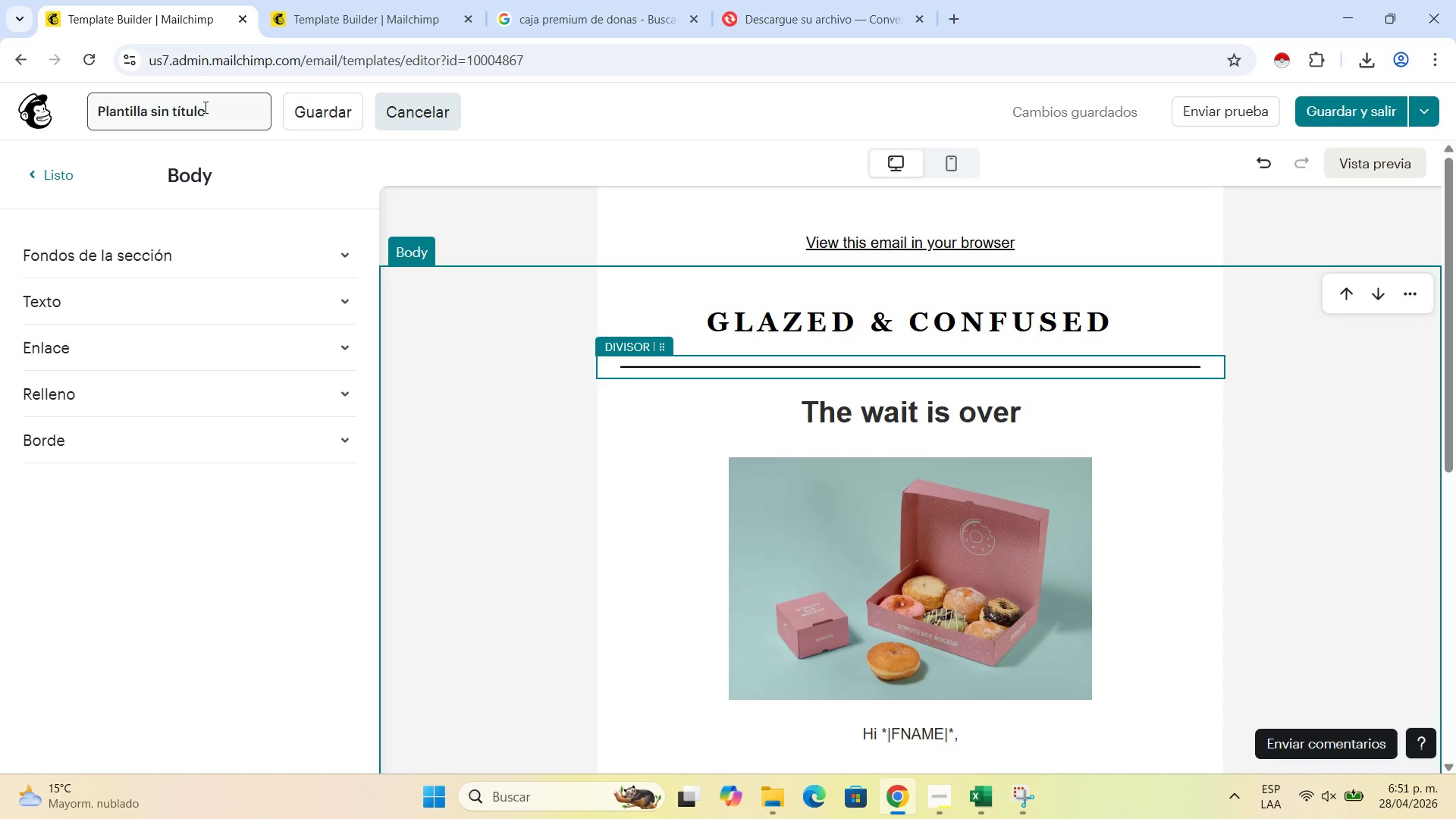 
double_click([204, 107])
 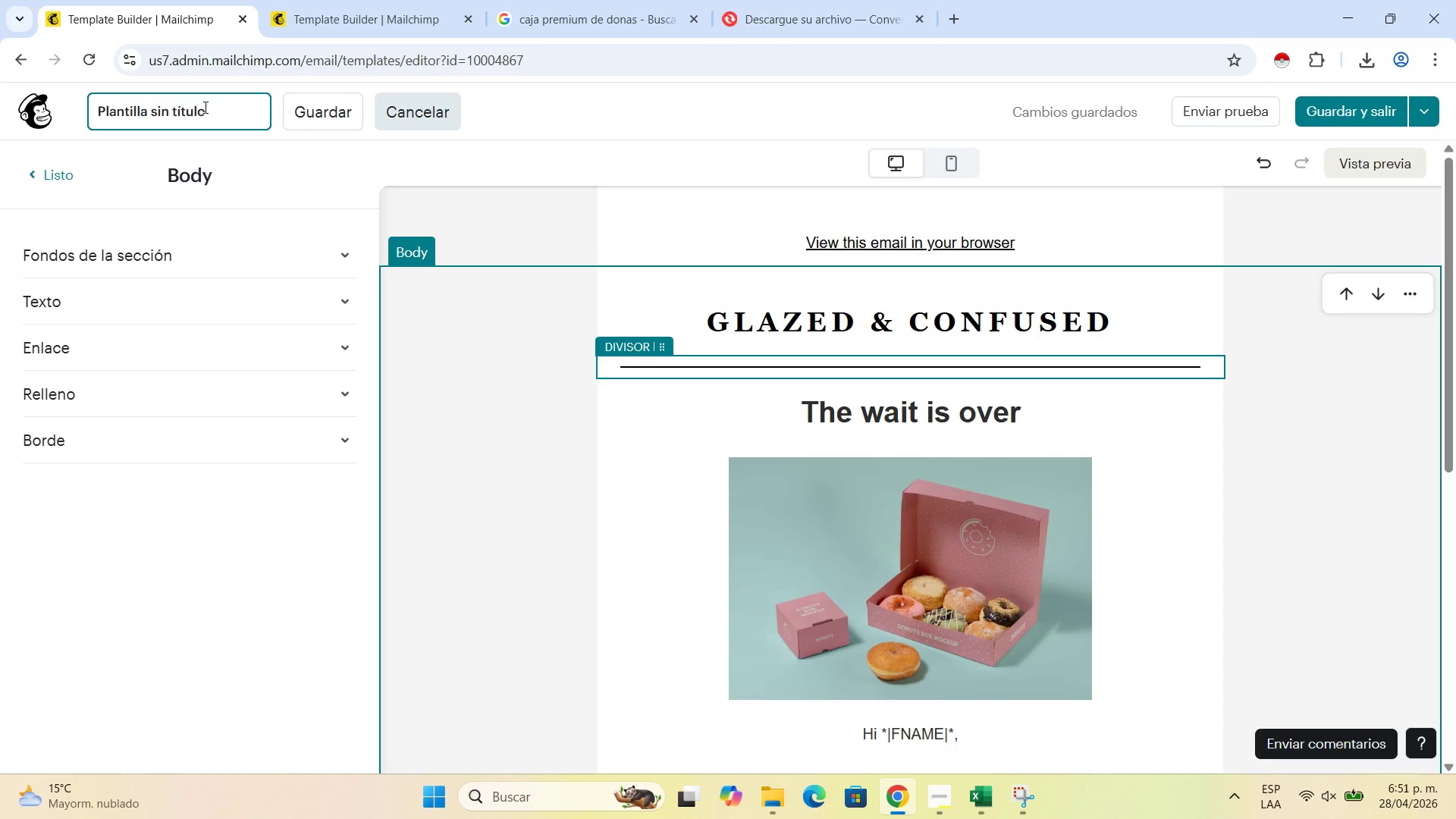 
type(GLAZE)
key(Backspace)
type(GA)
key(Backspace)
type(LAZZED)
key(Backspace)
key(Backspace)
key(Backspace)
type(ED_Retail)
 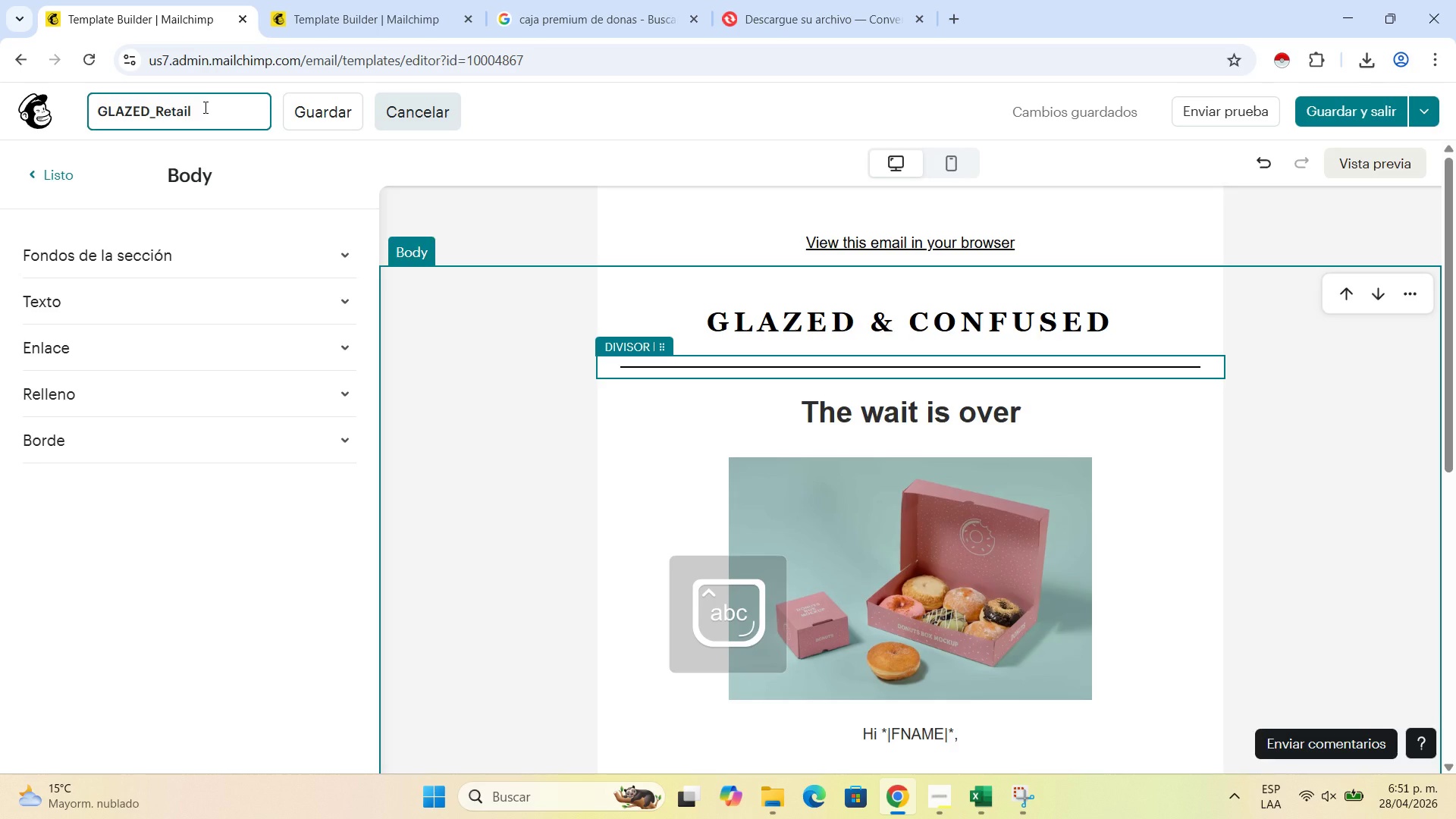 
wait(5.12)
 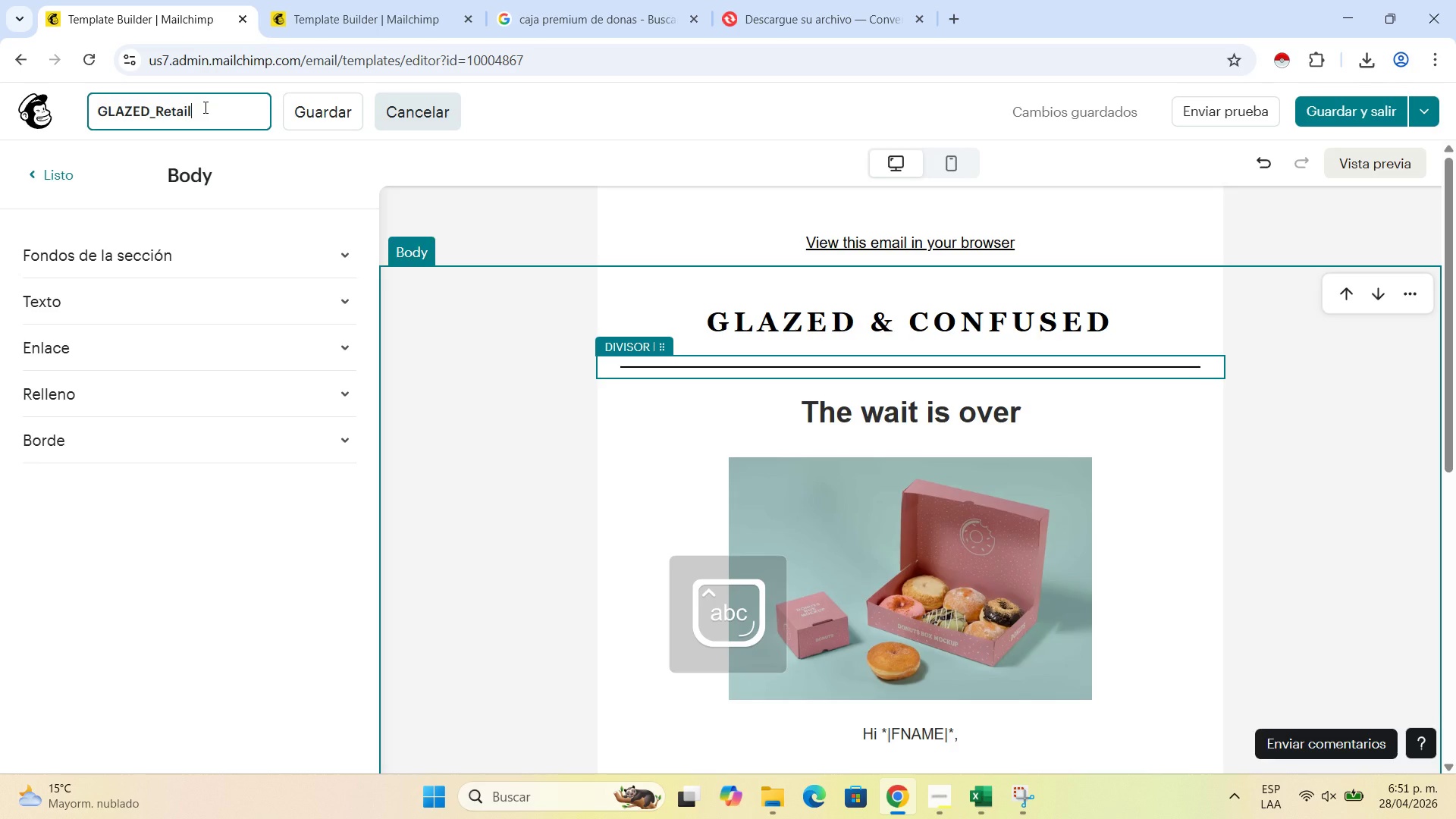 
type(_03_The )
key(Backspace)
type(Wait)
 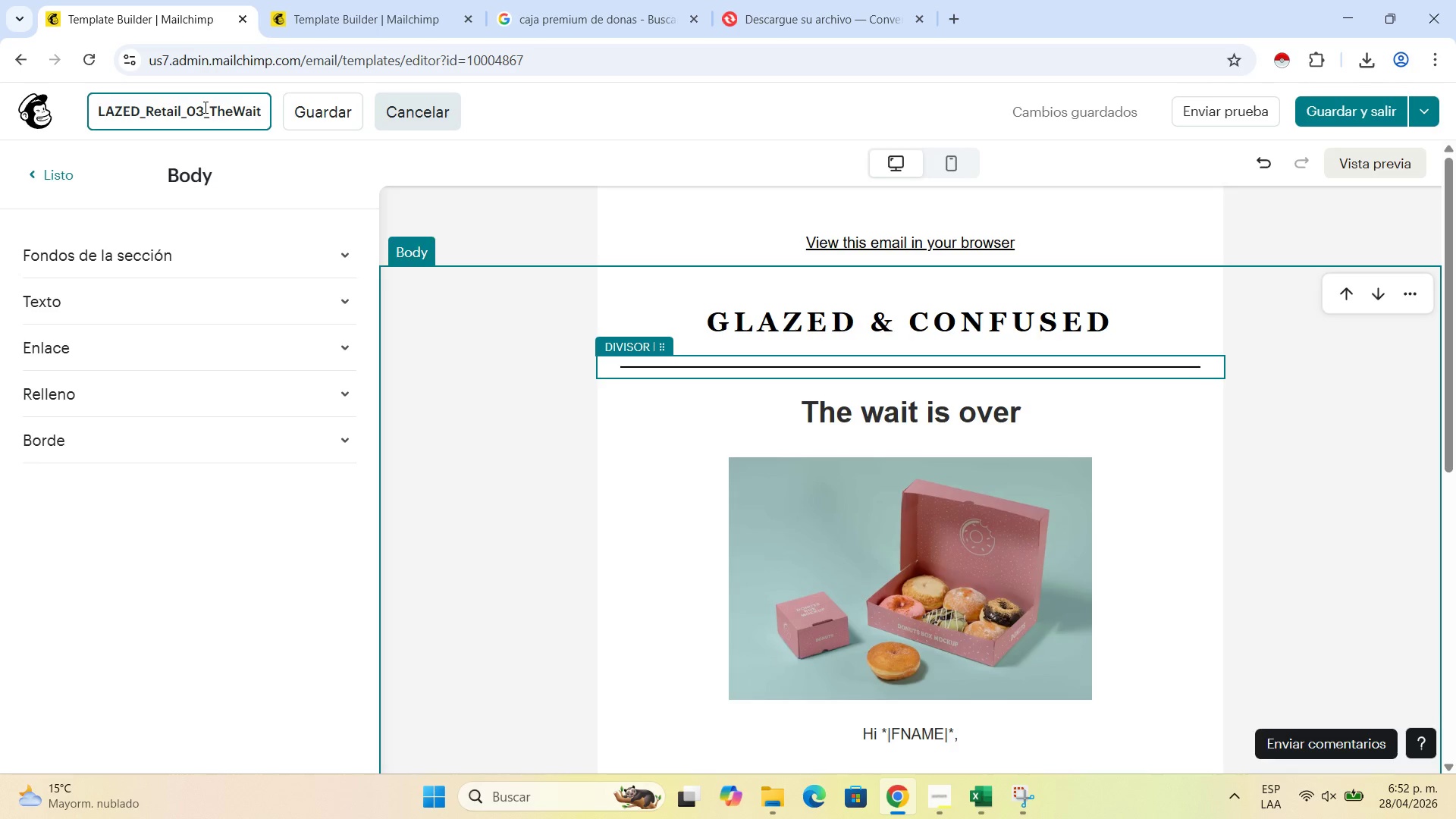 
left_click([307, 111])
 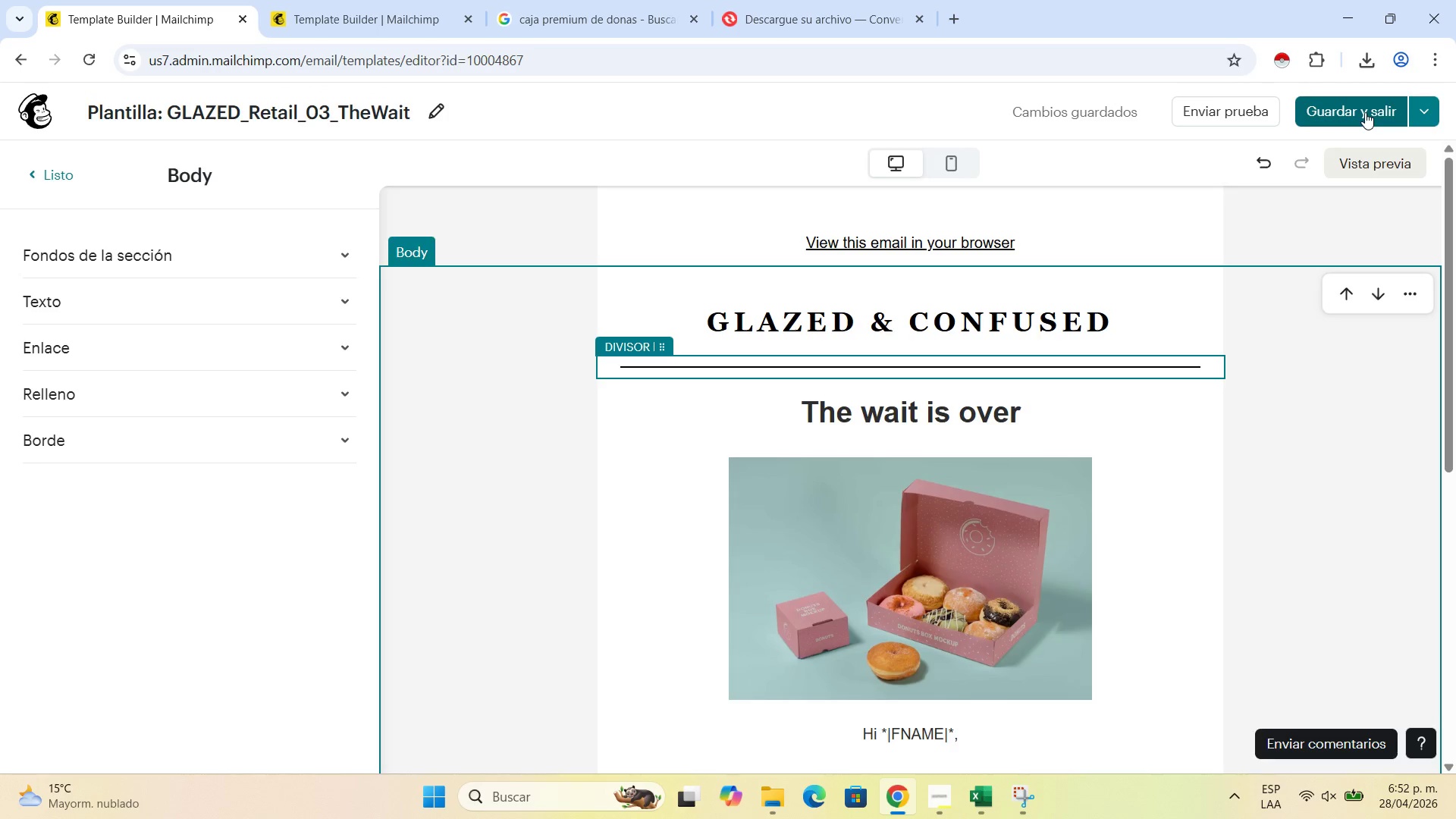 
left_click([1365, 112])
 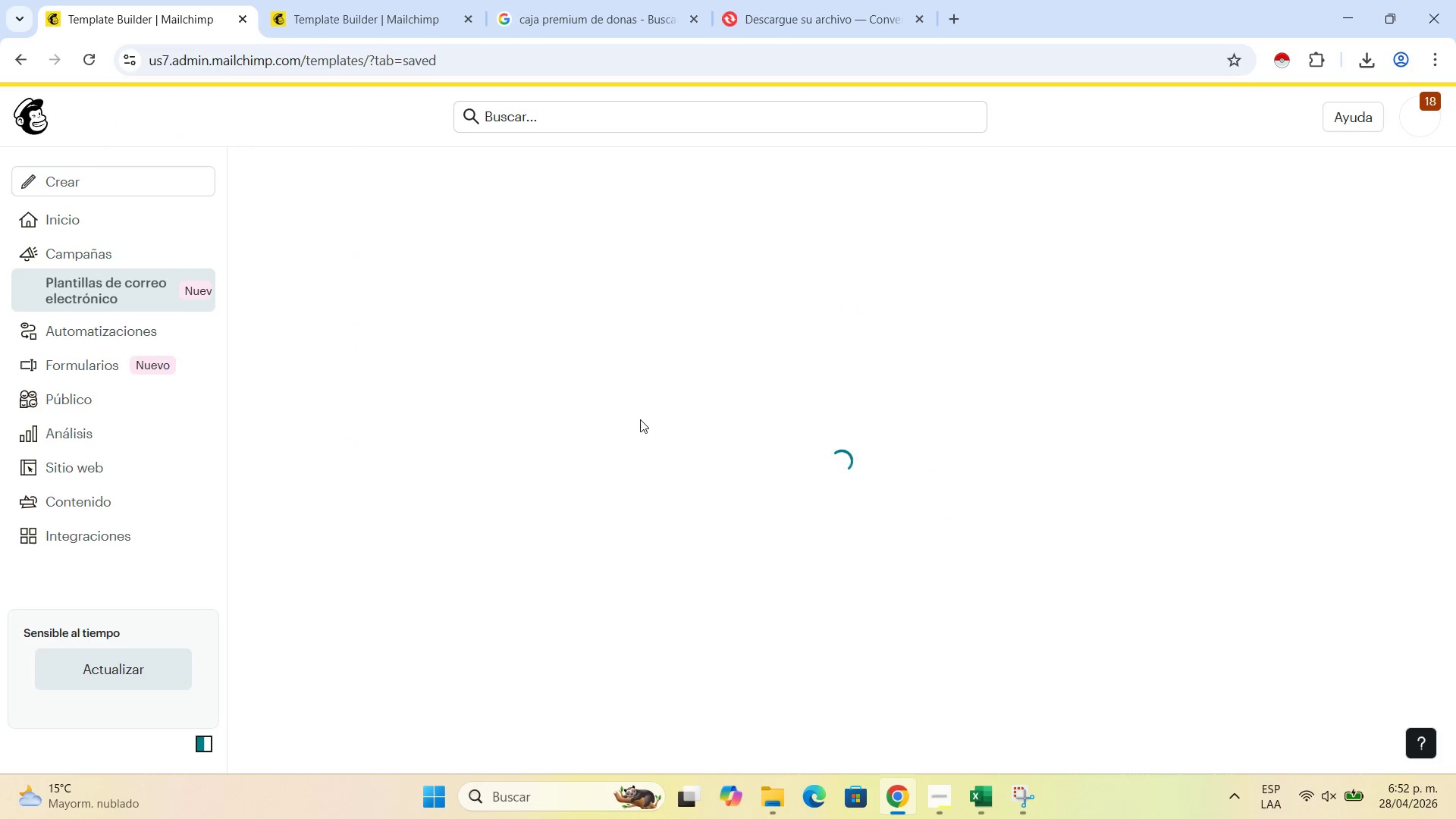 
mouse_move([610, 410])
 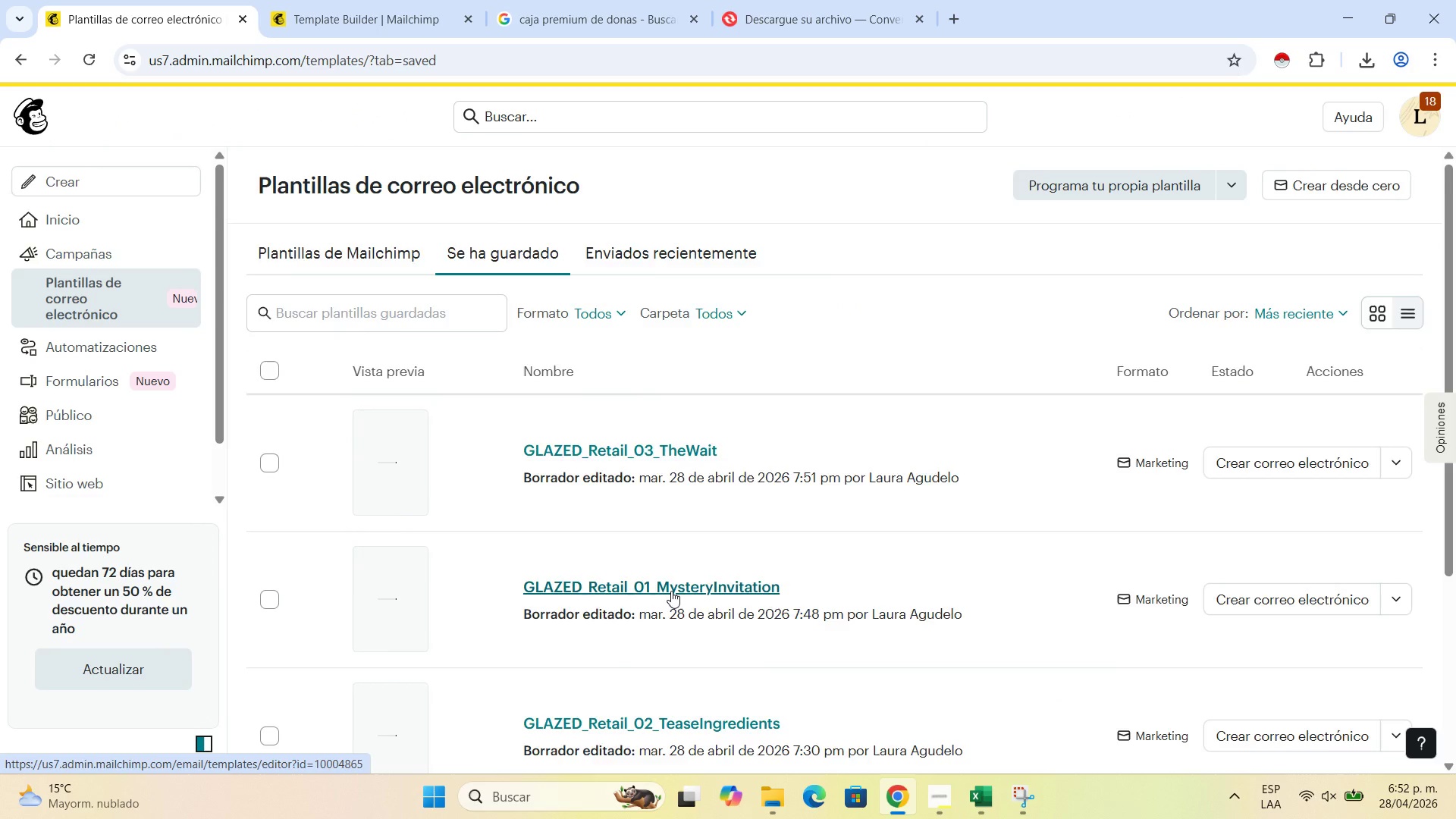 
scroll: coordinate [671, 591], scroll_direction: down, amount: 2.0
 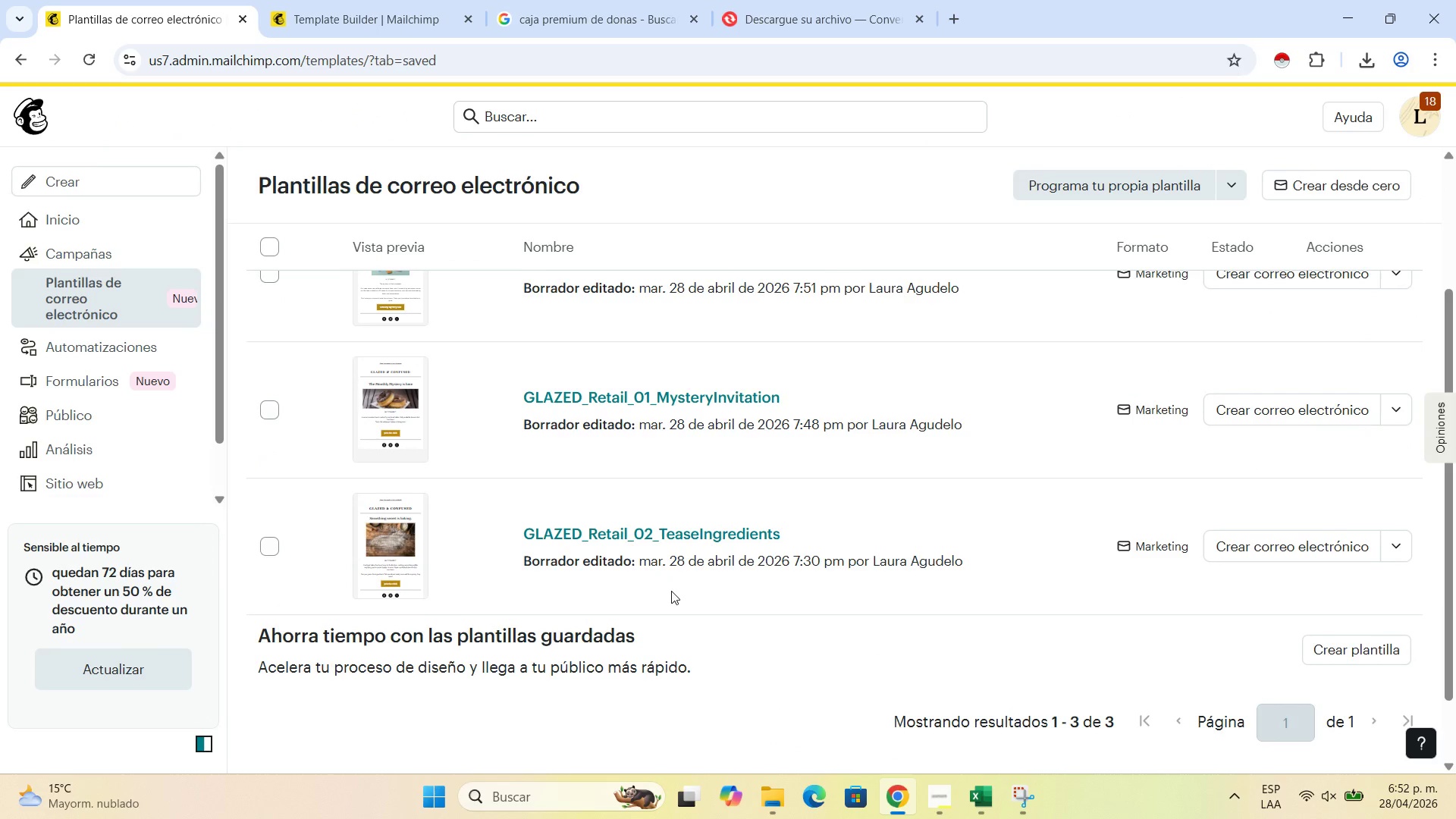 
scroll: coordinate [671, 591], scroll_direction: up, amount: 2.0
 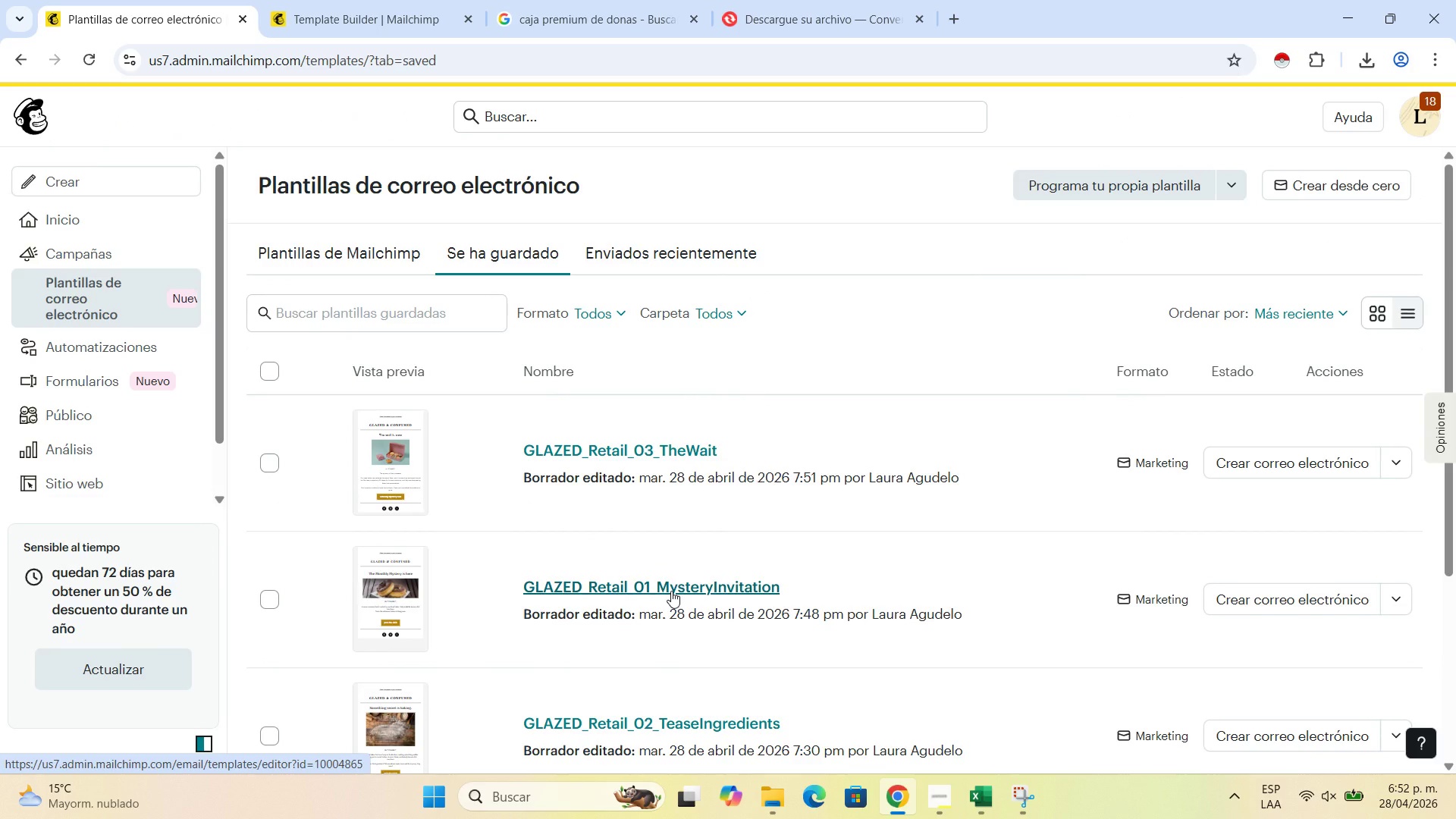 
scroll: coordinate [671, 591], scroll_direction: down, amount: 1.0
 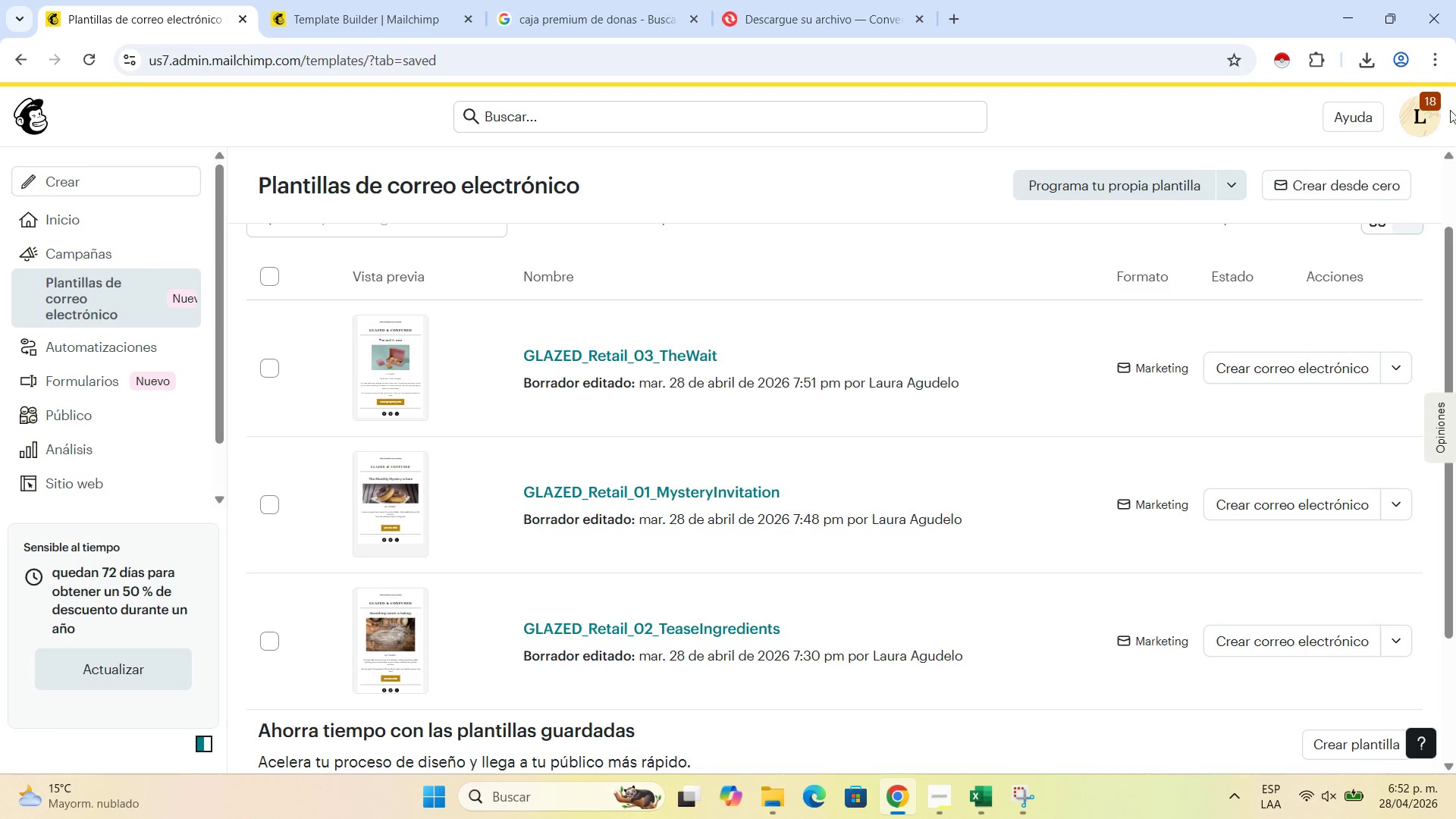 
left_click([1443, 57])
 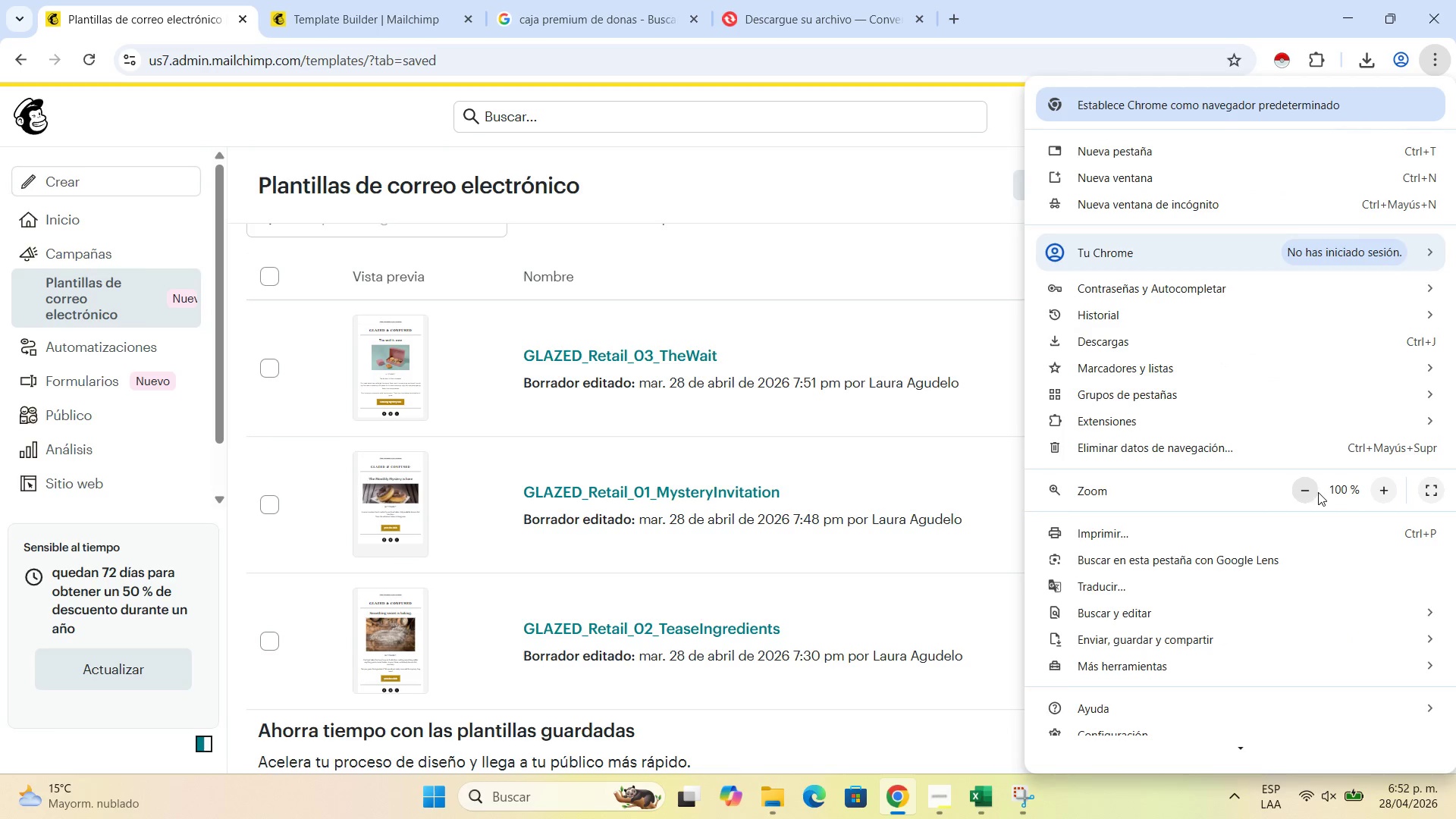 
left_click([1313, 494])
 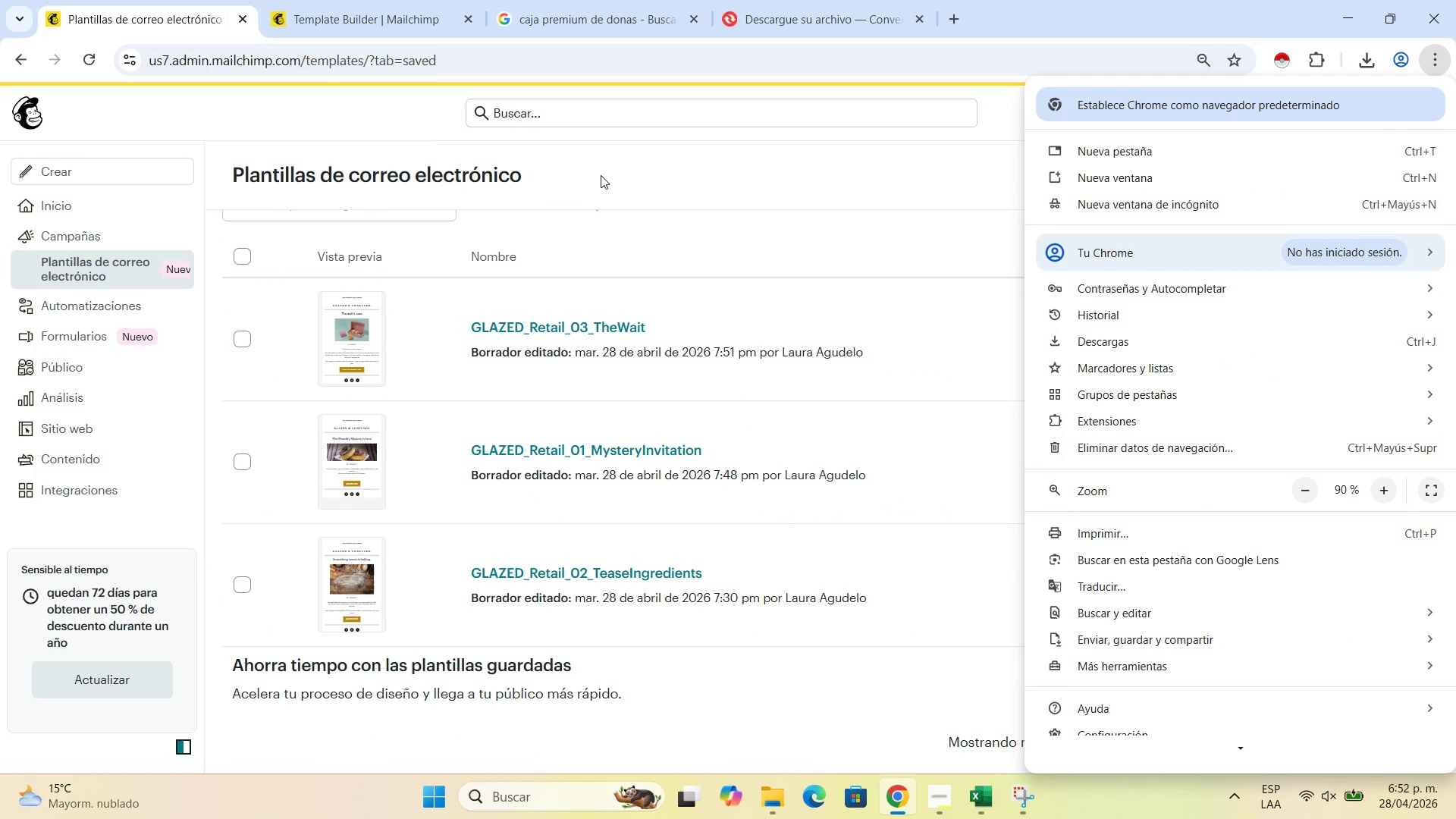 
left_click([602, 174])
 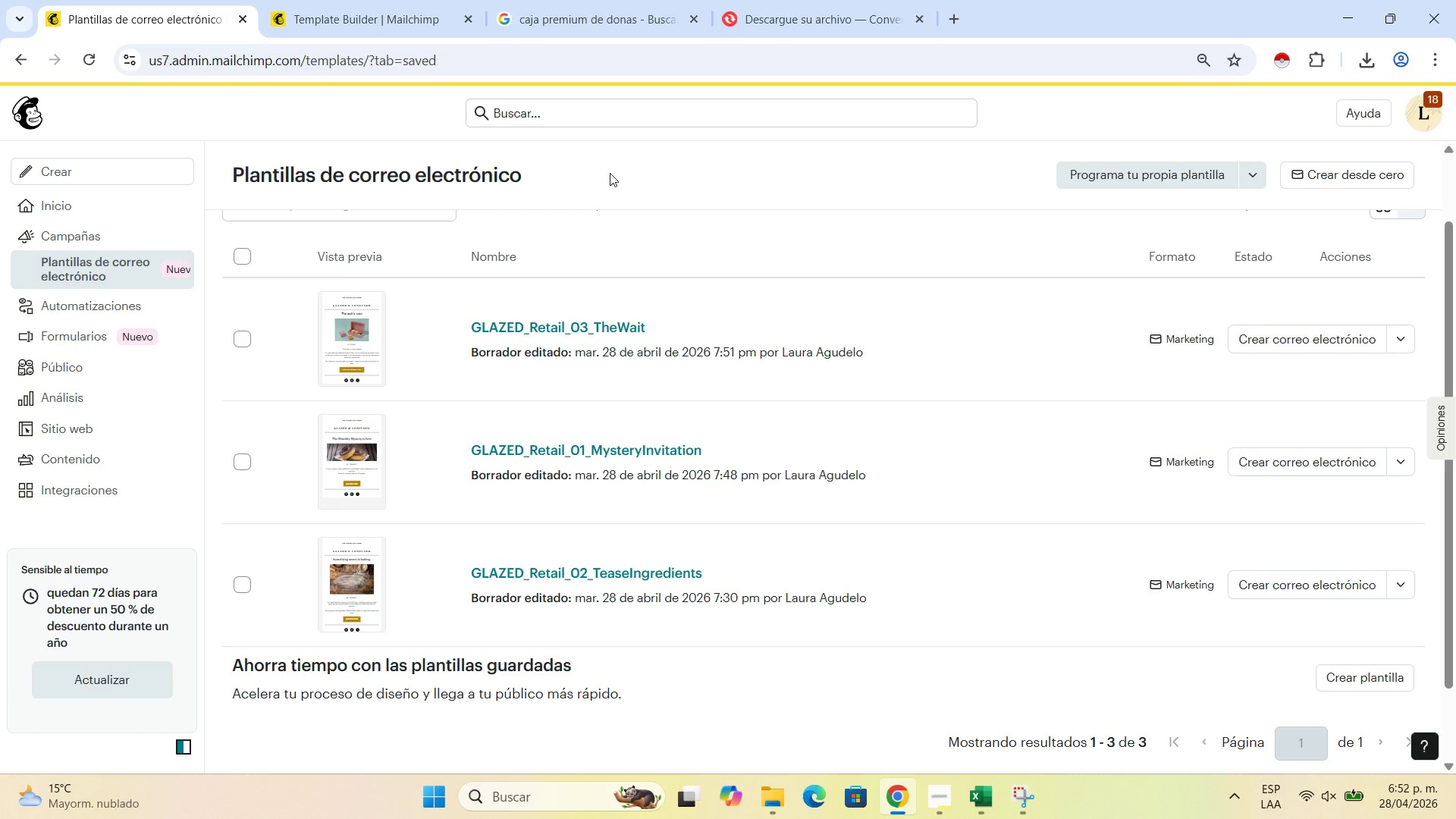 
wait(19.11)
 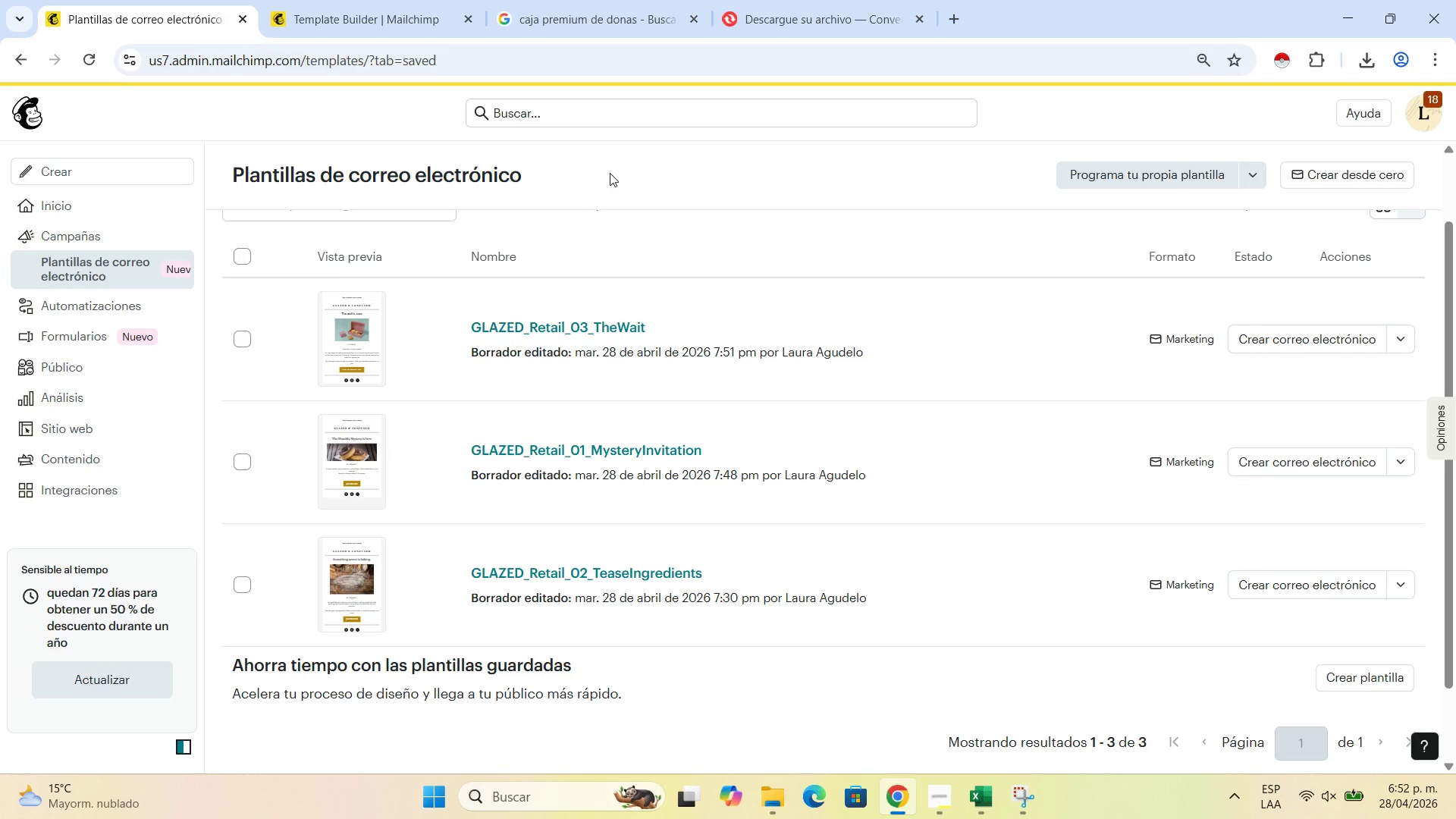 
left_click_drag(start_coordinate=[1455, 285], to_coordinate=[1455, 272])
 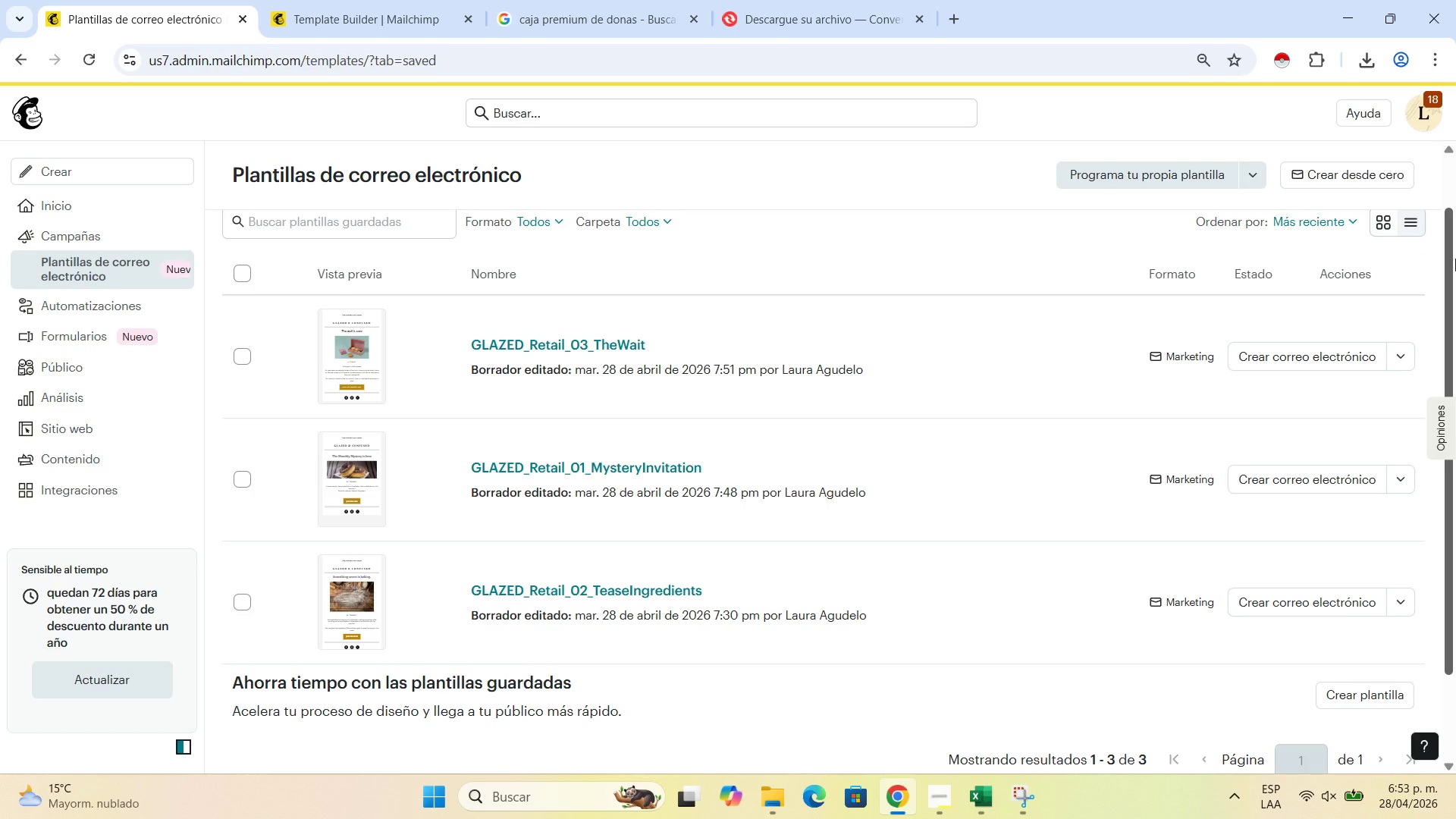 
wait(24.38)
 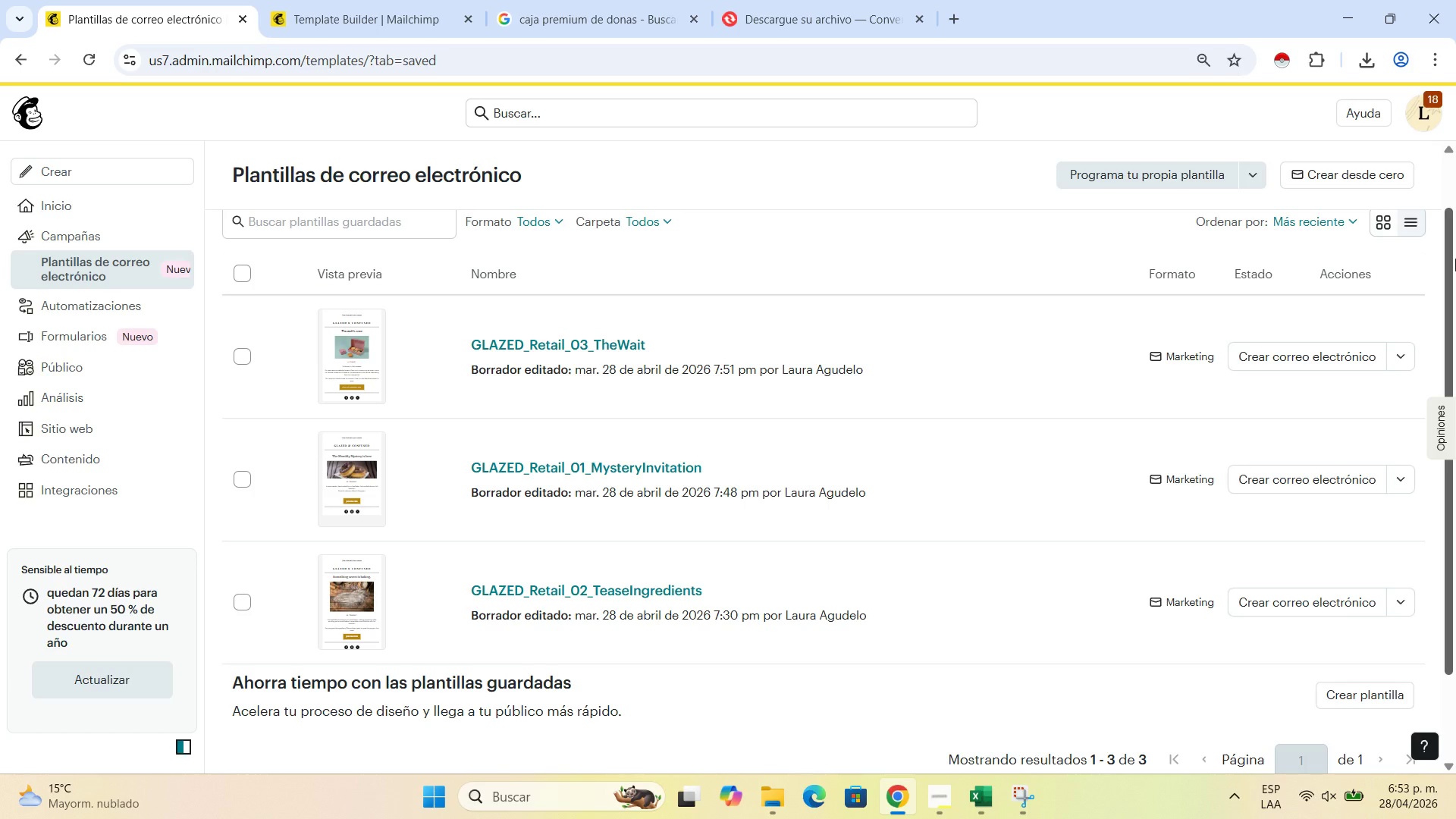 
scroll: coordinate [955, 658], scroll_direction: down, amount: 4.0
 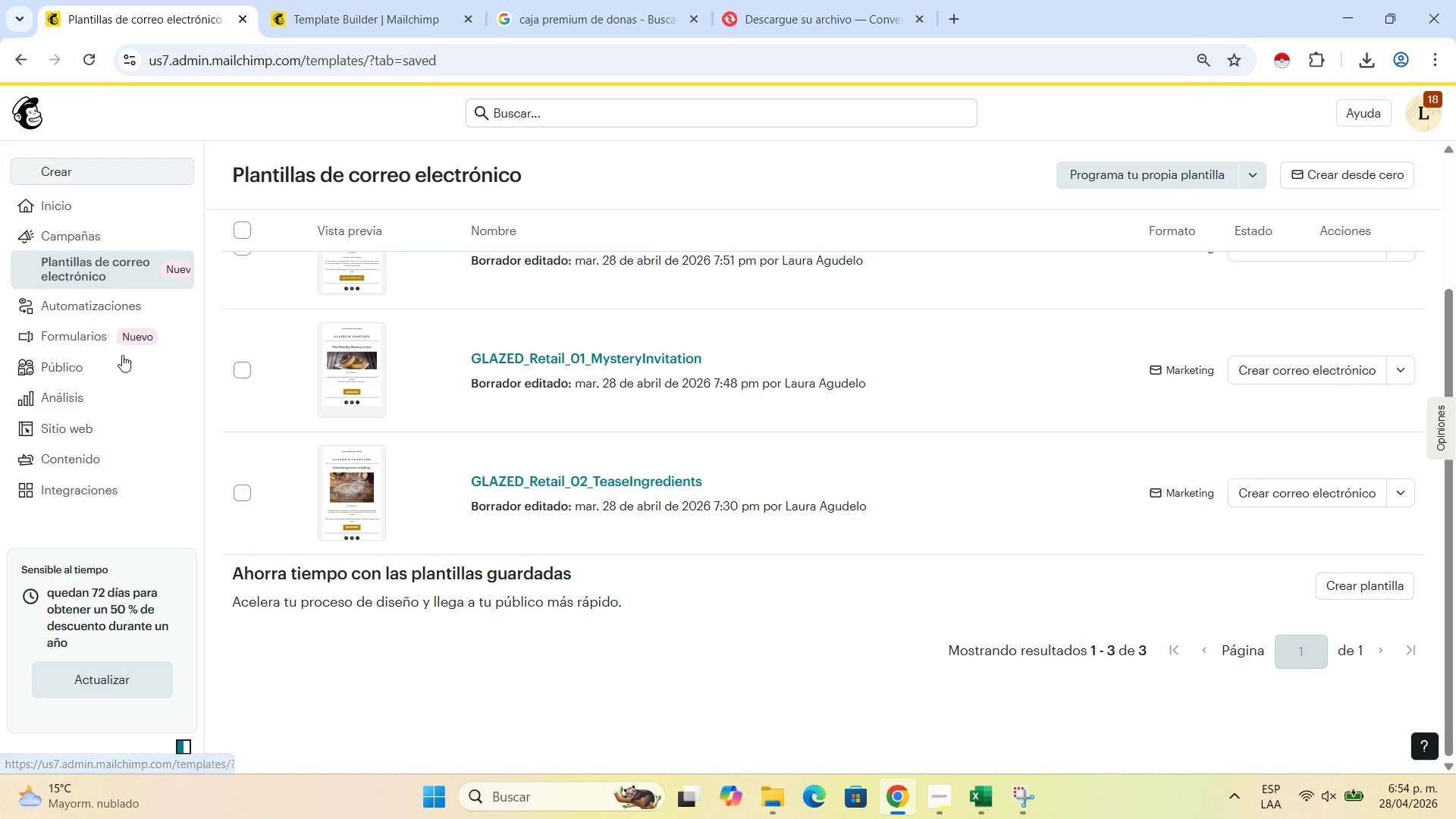 
wait(71.08)
 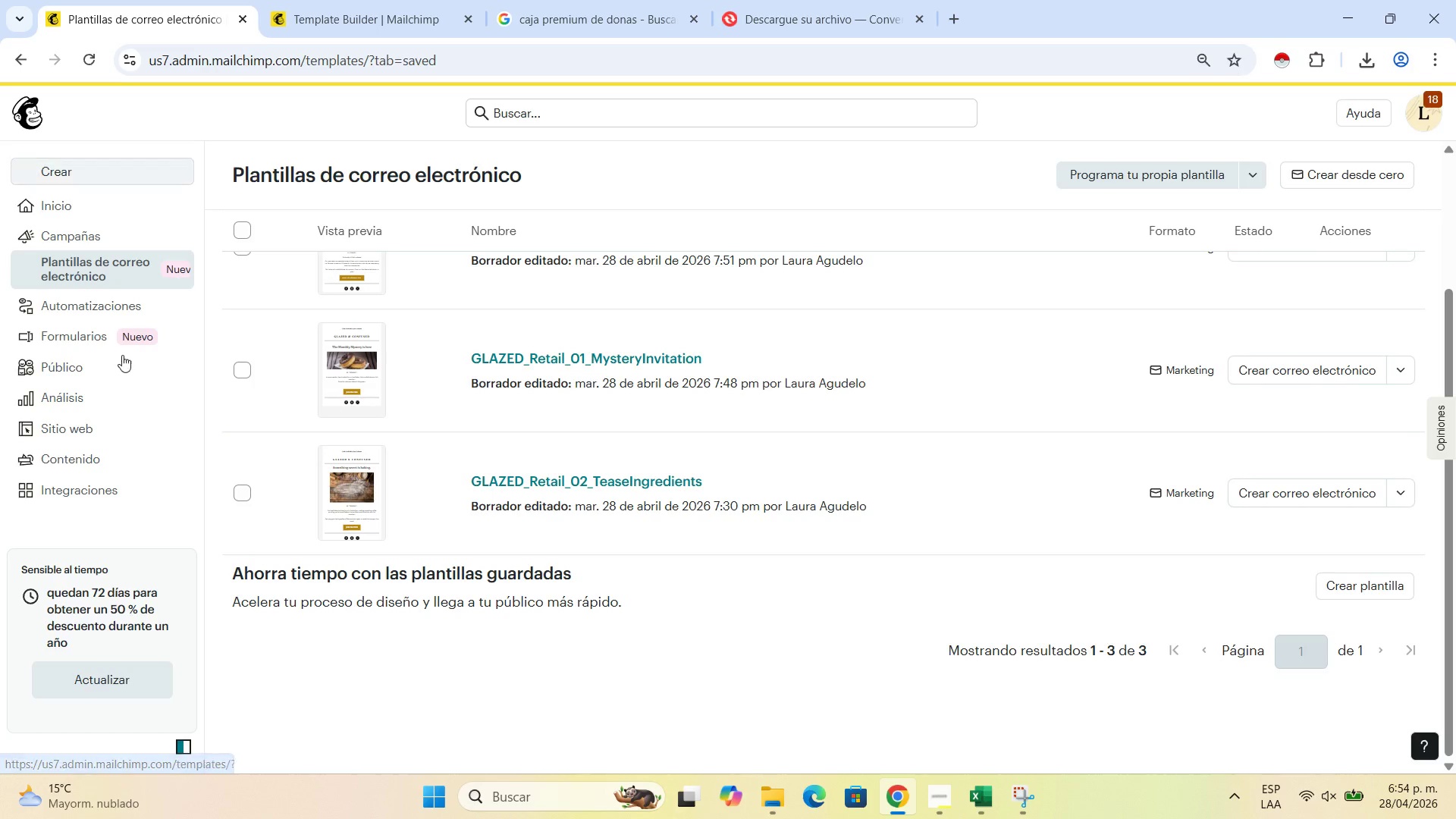 
mouse_move([118, 441])
 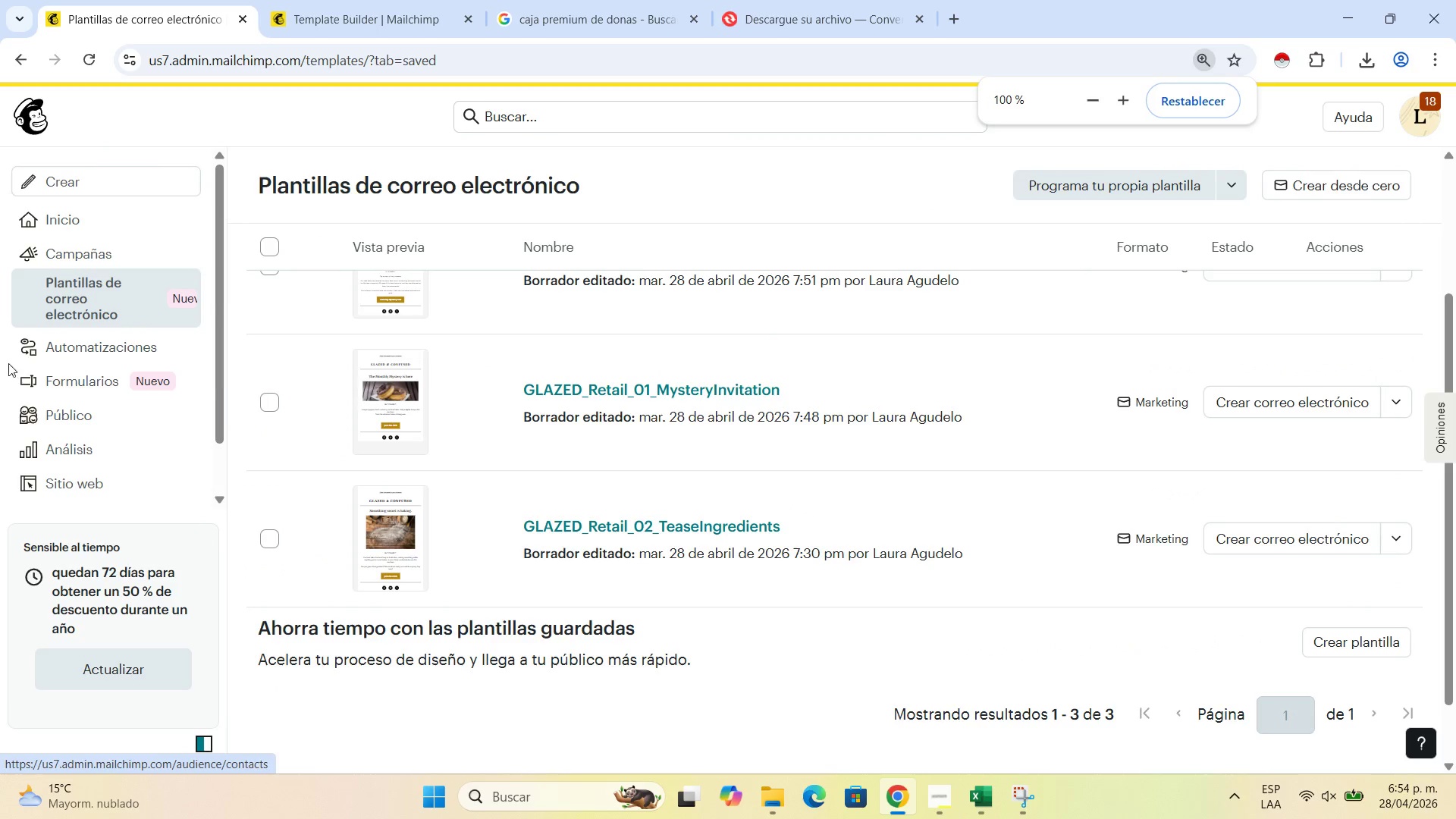 
mouse_move([190, 349])
 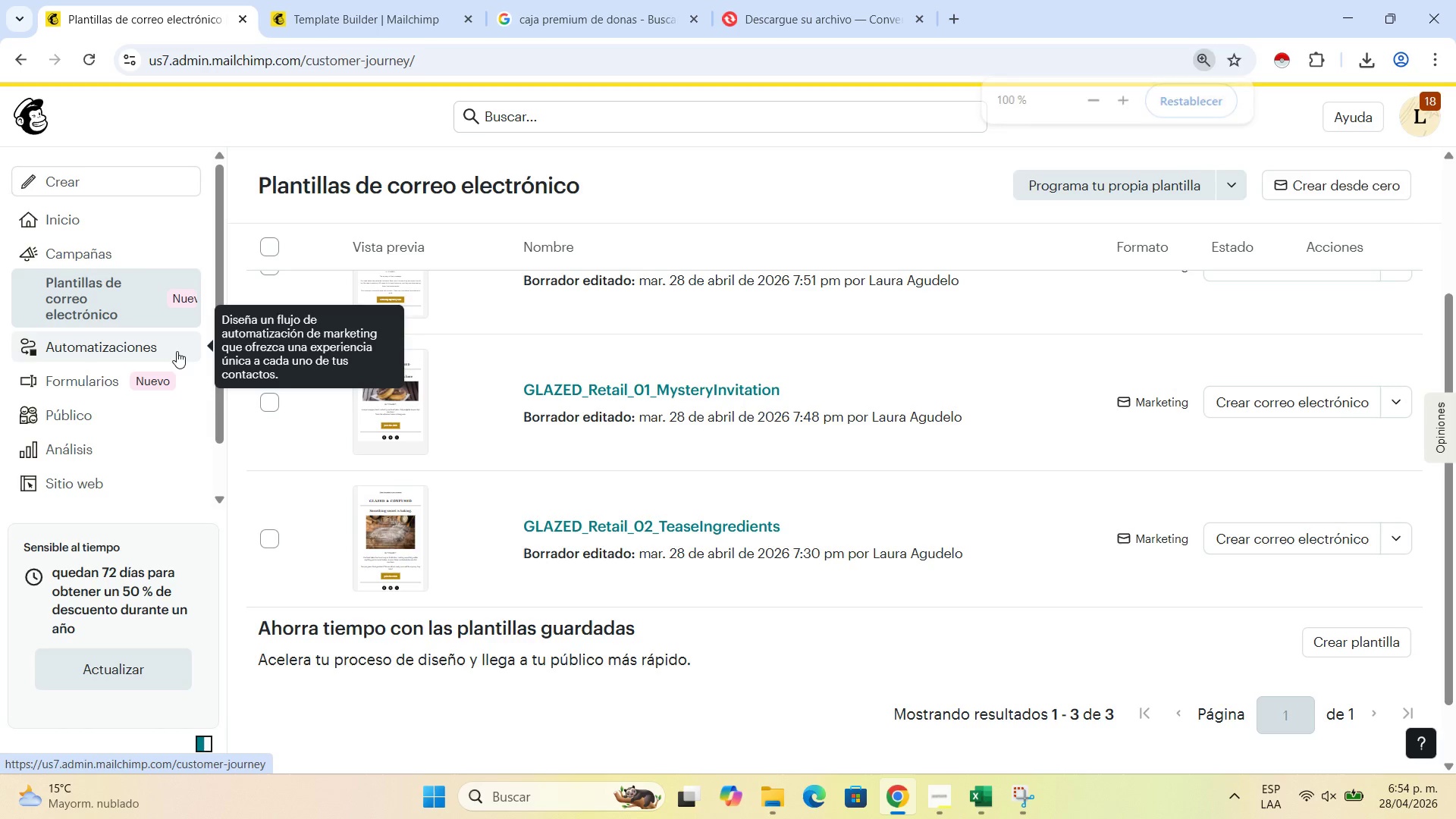 
left_click([177, 351])
 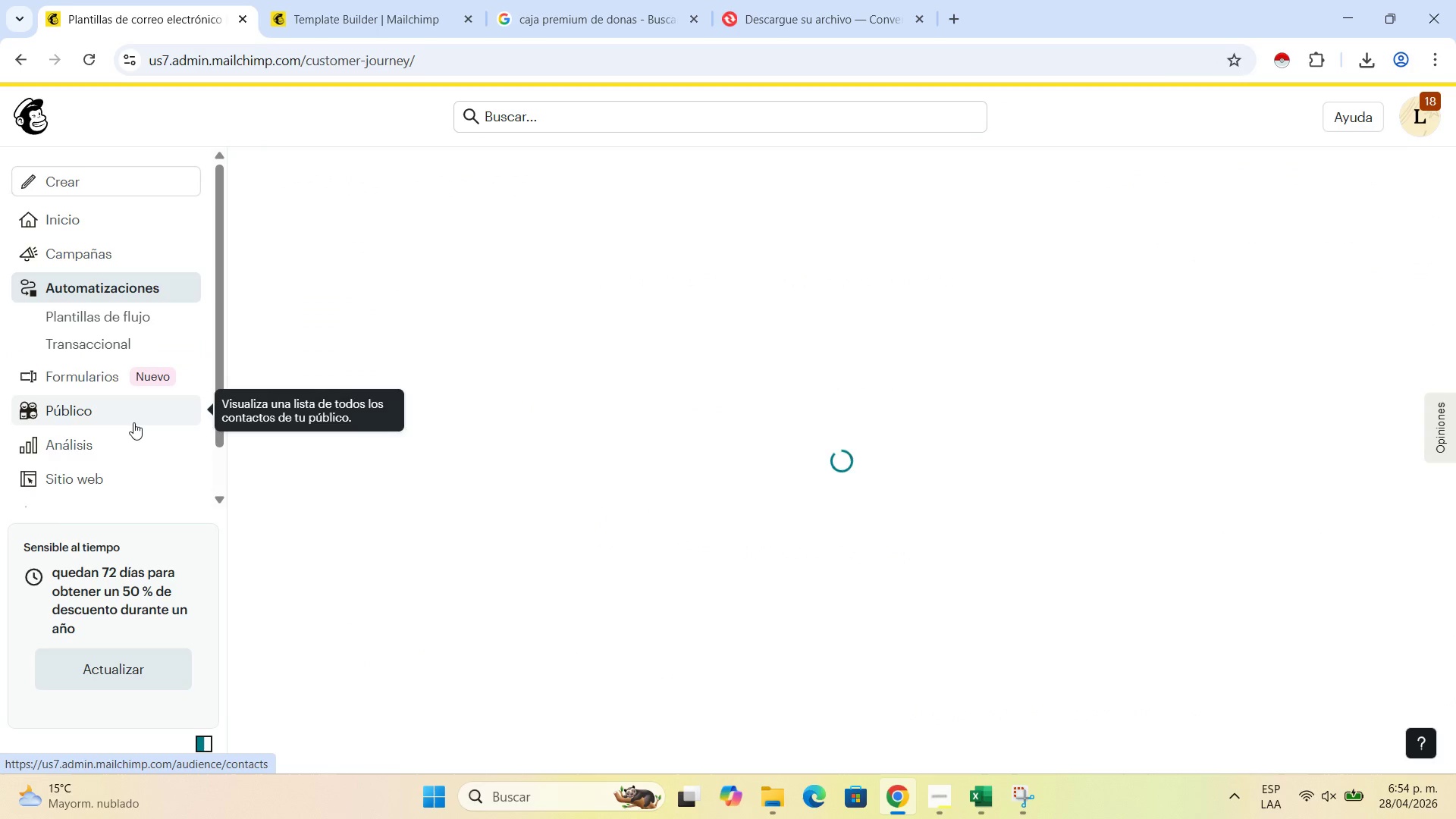 
left_click([133, 422])
 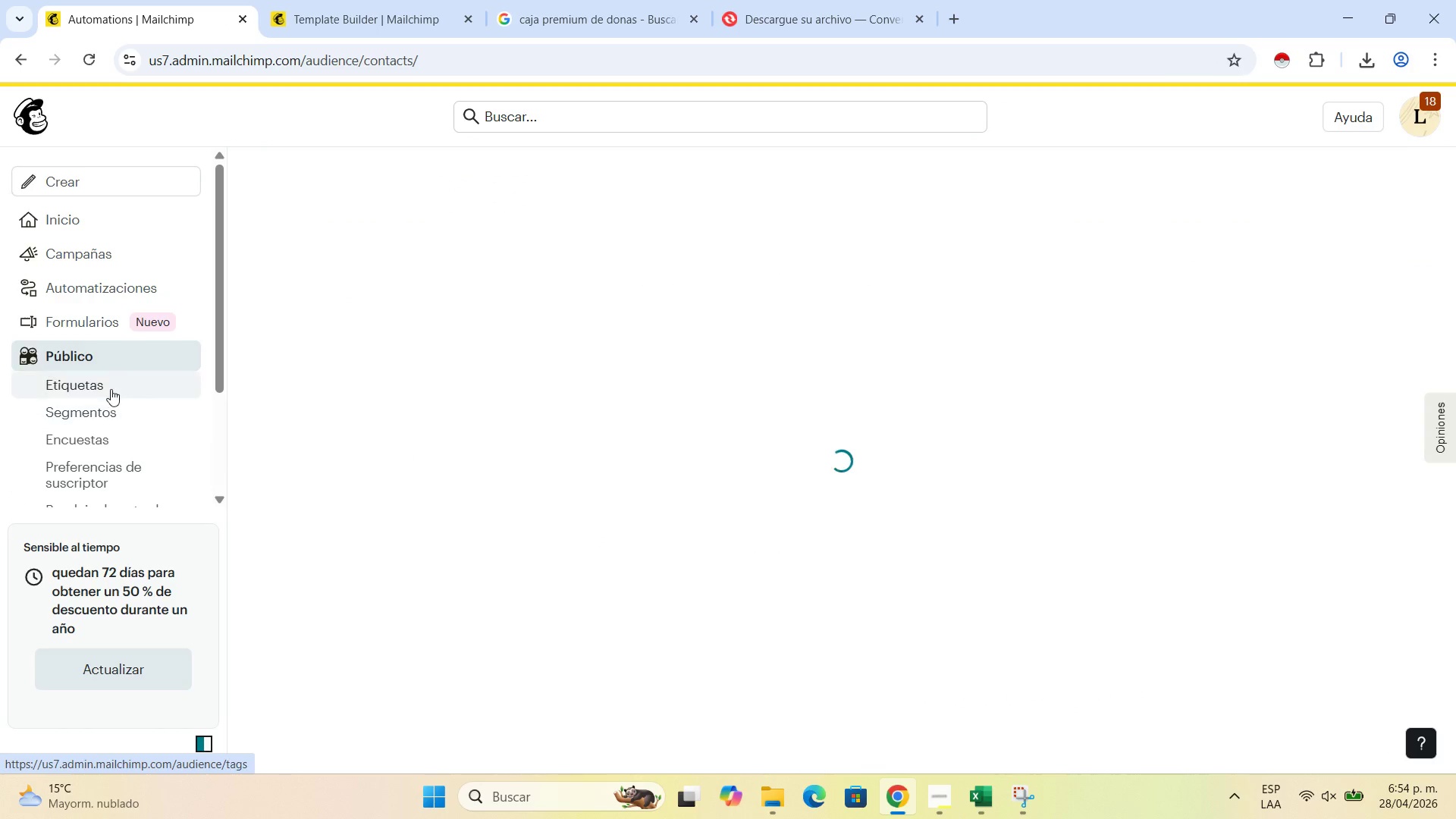 
left_click([111, 389])
 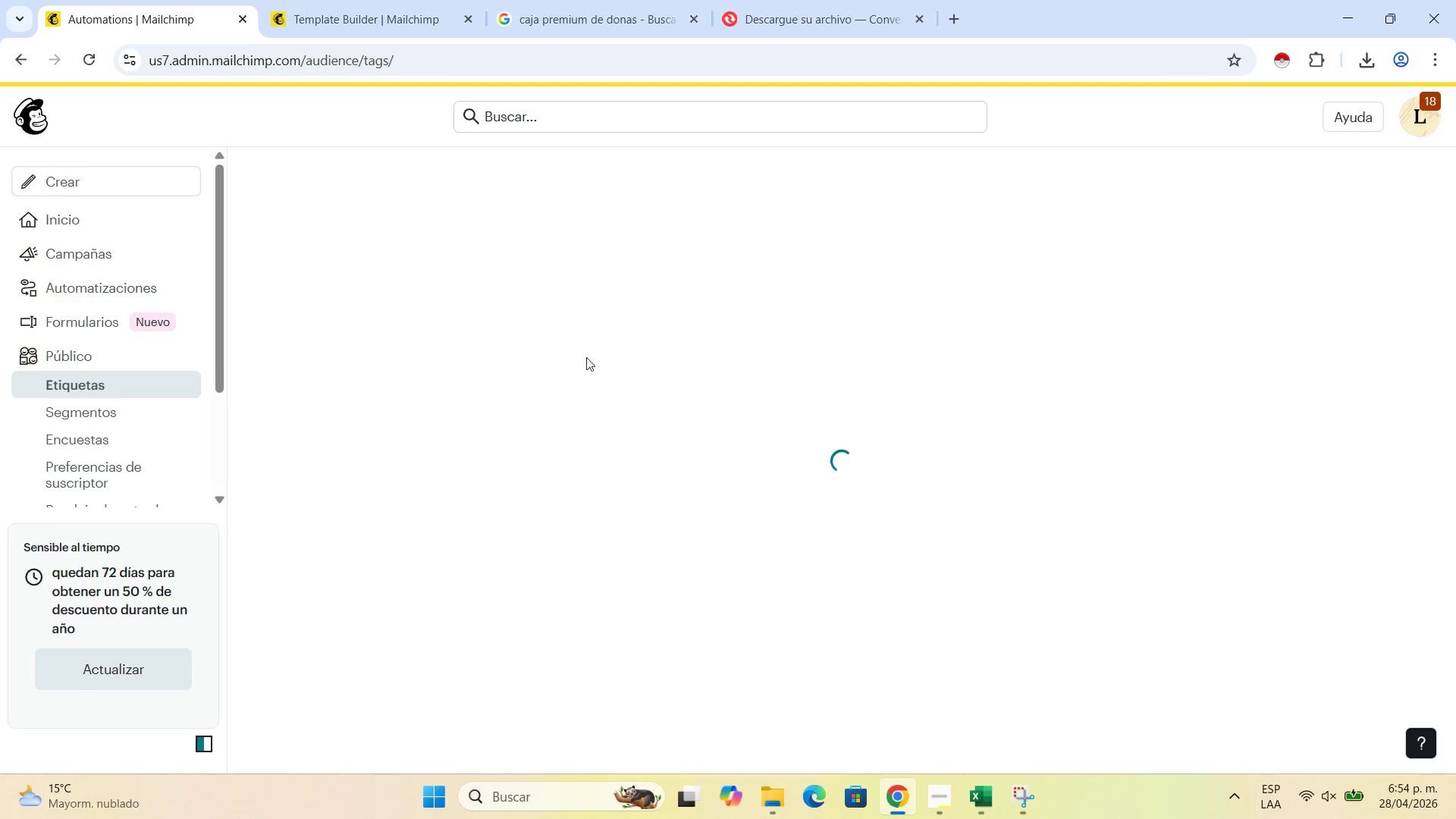 
mouse_move([604, 373])
 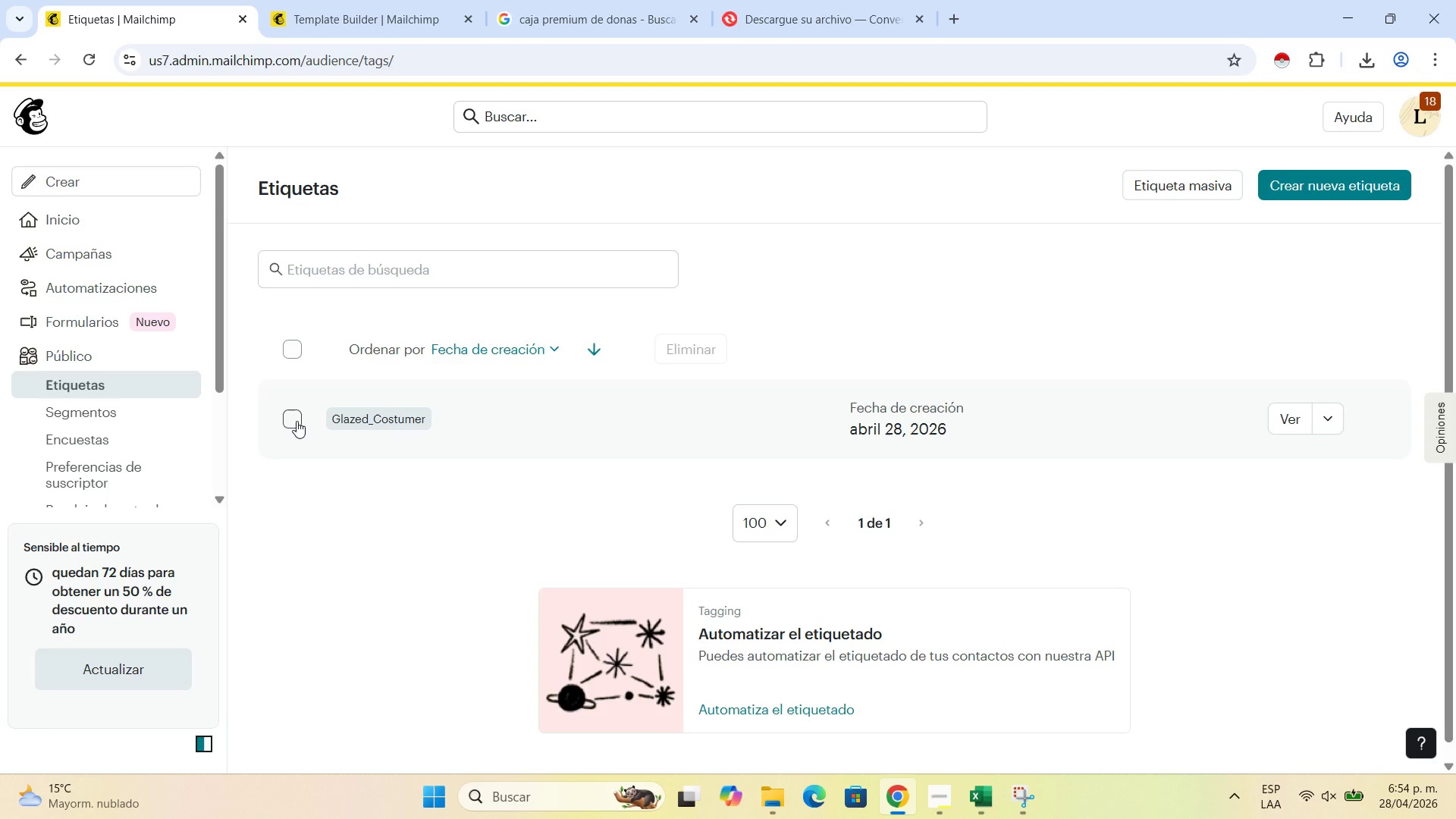 
wait(5.68)
 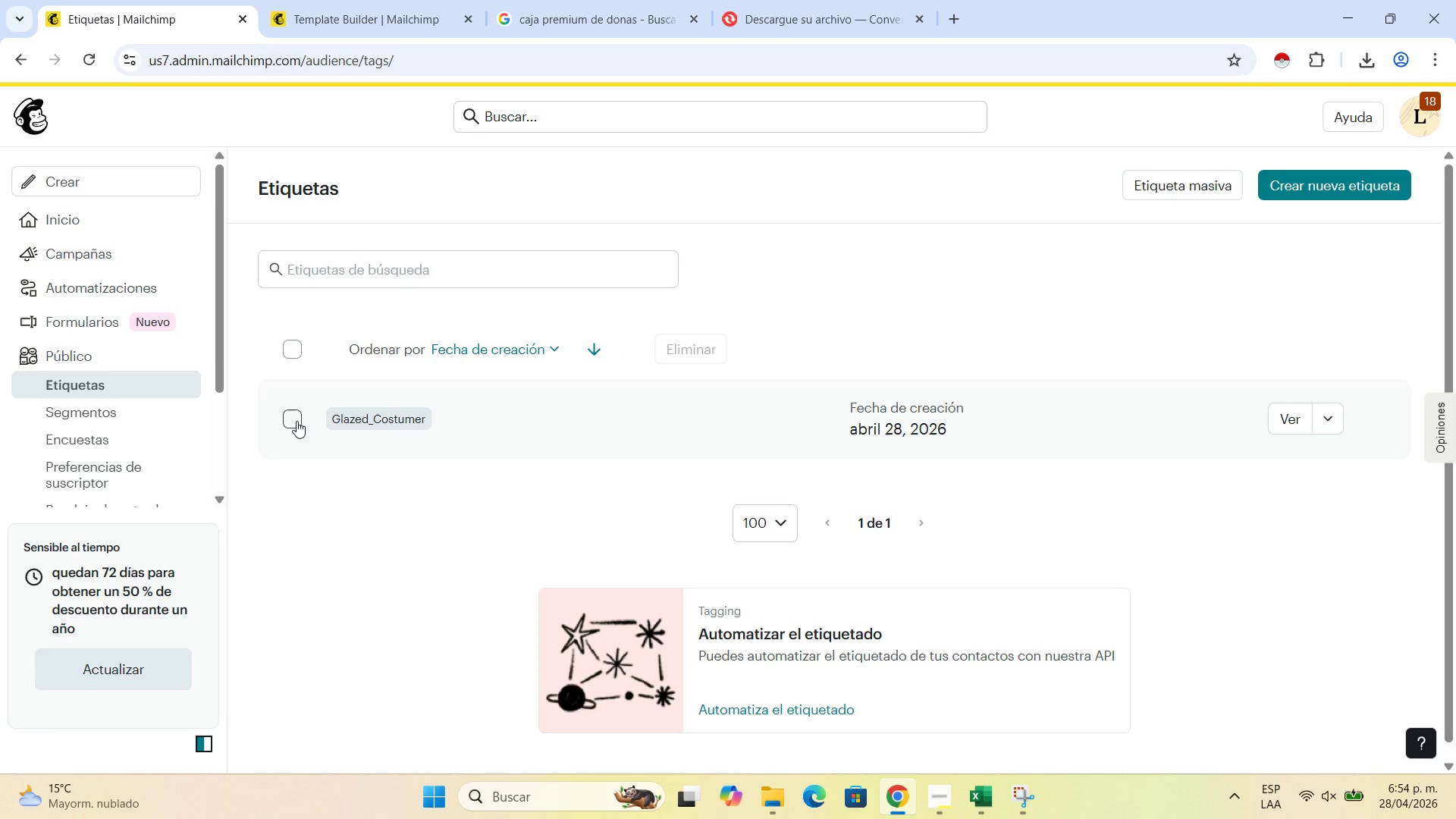 
left_click([297, 421])
 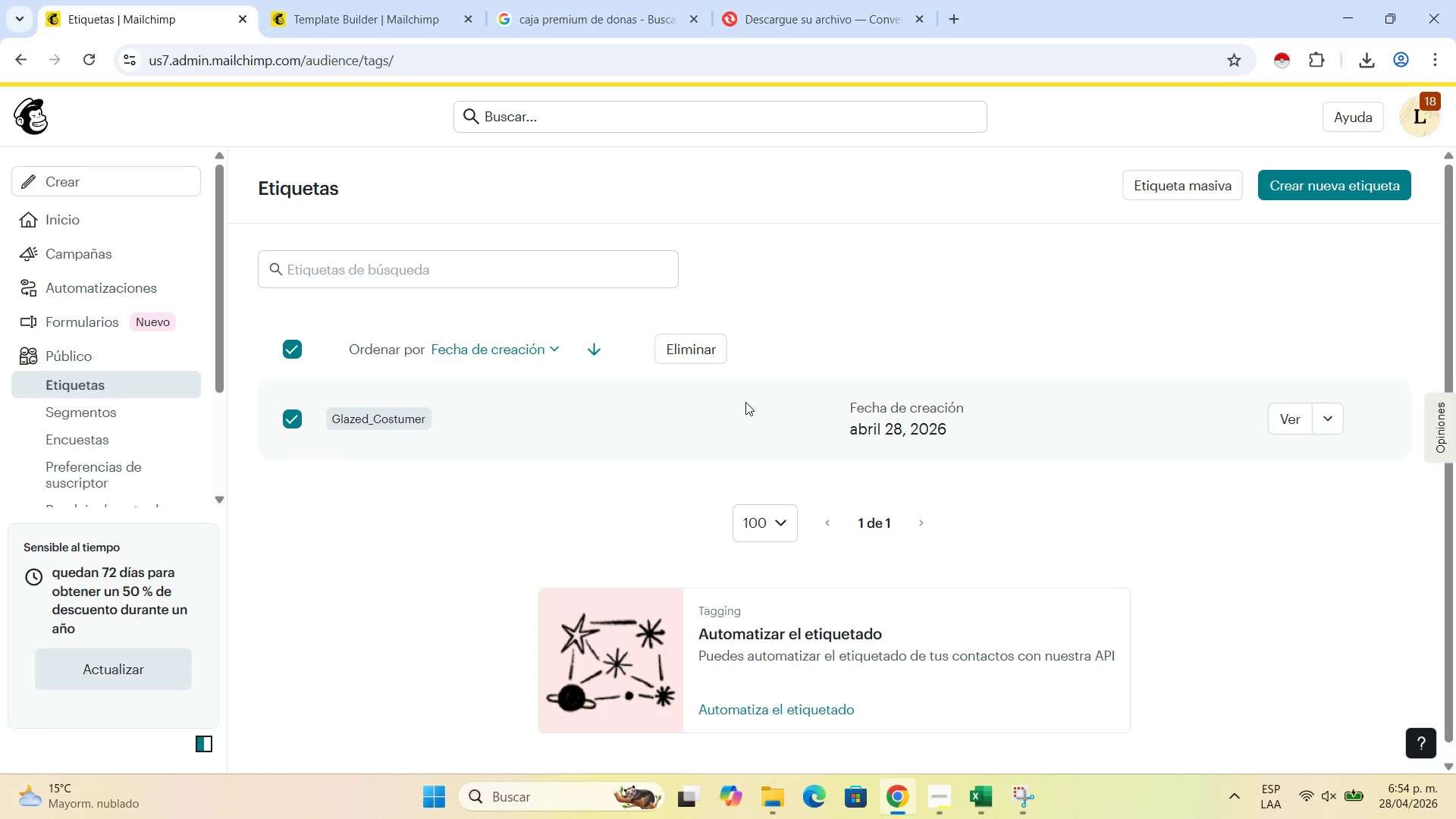 
wait(8.06)
 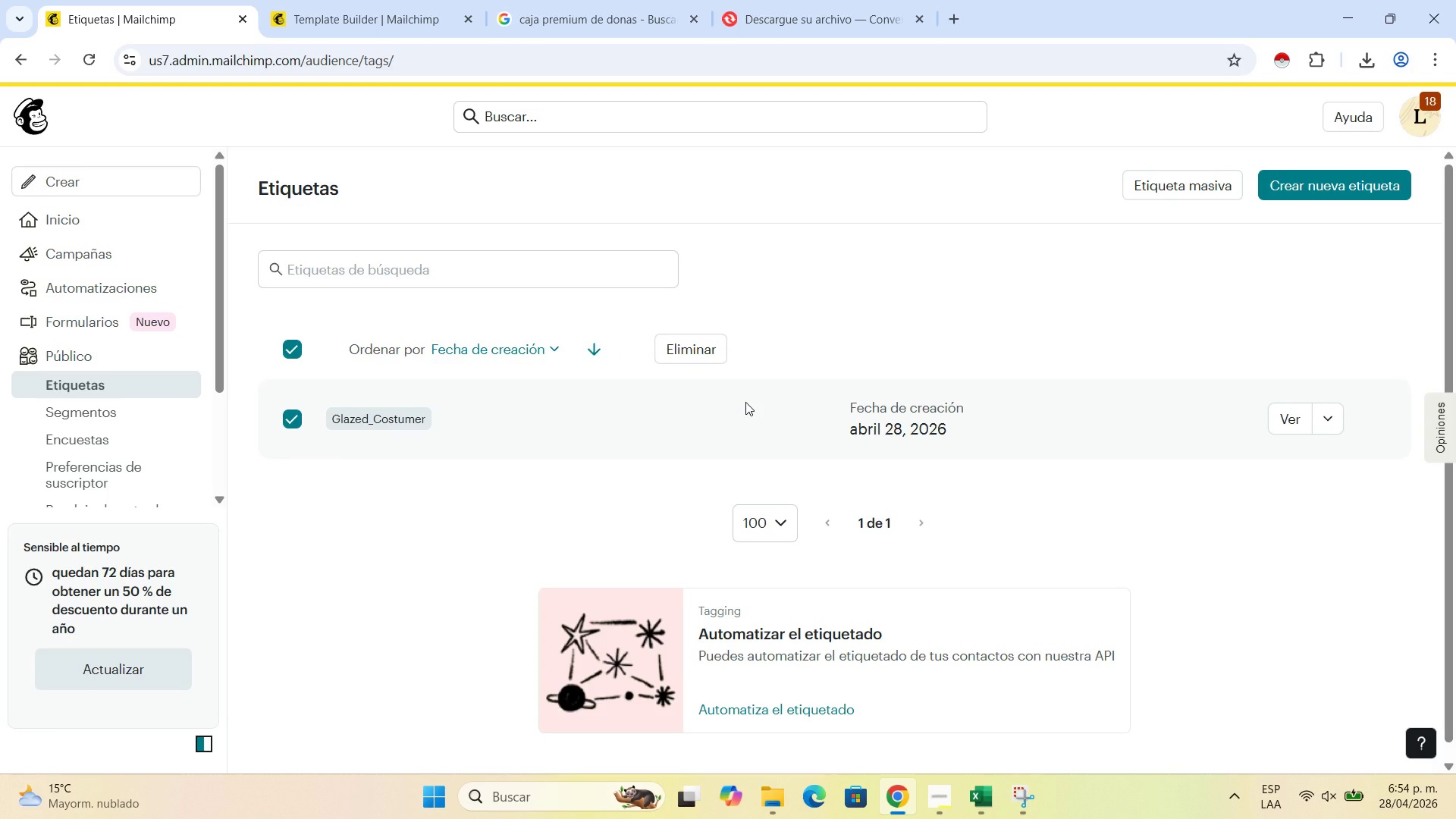 
left_click([877, 557])
 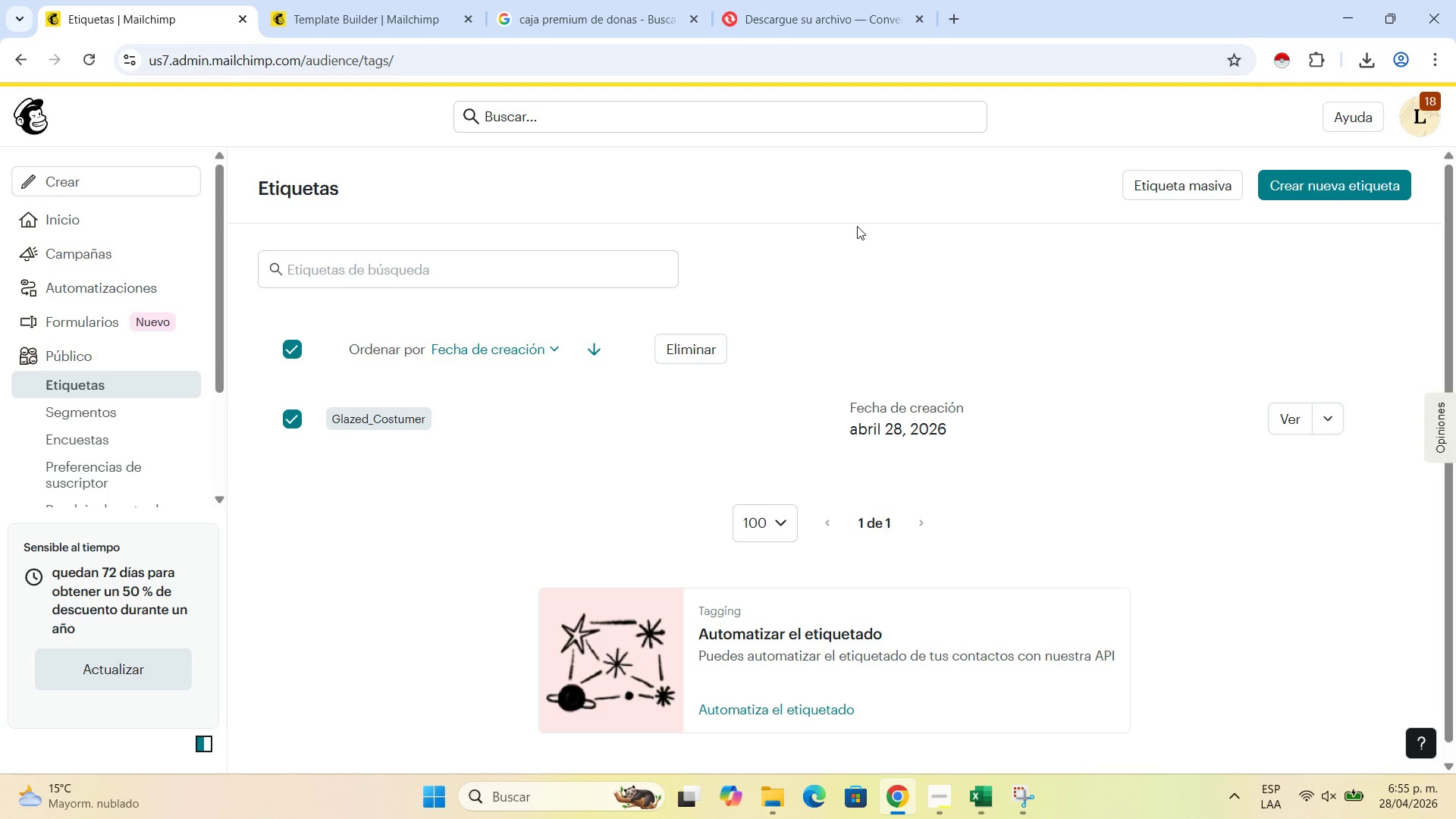 
wait(46.97)
 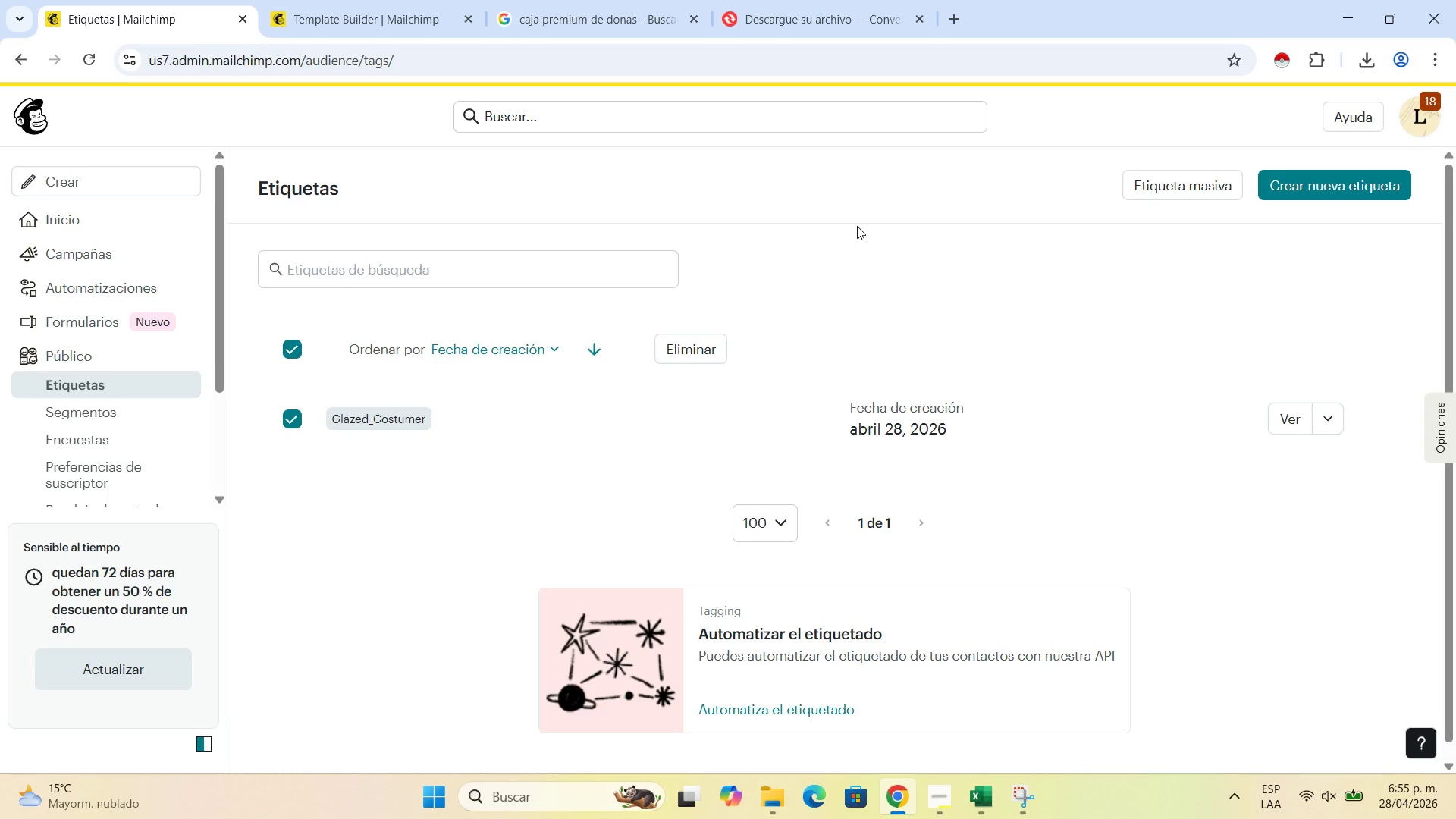 
left_click([140, 290])
 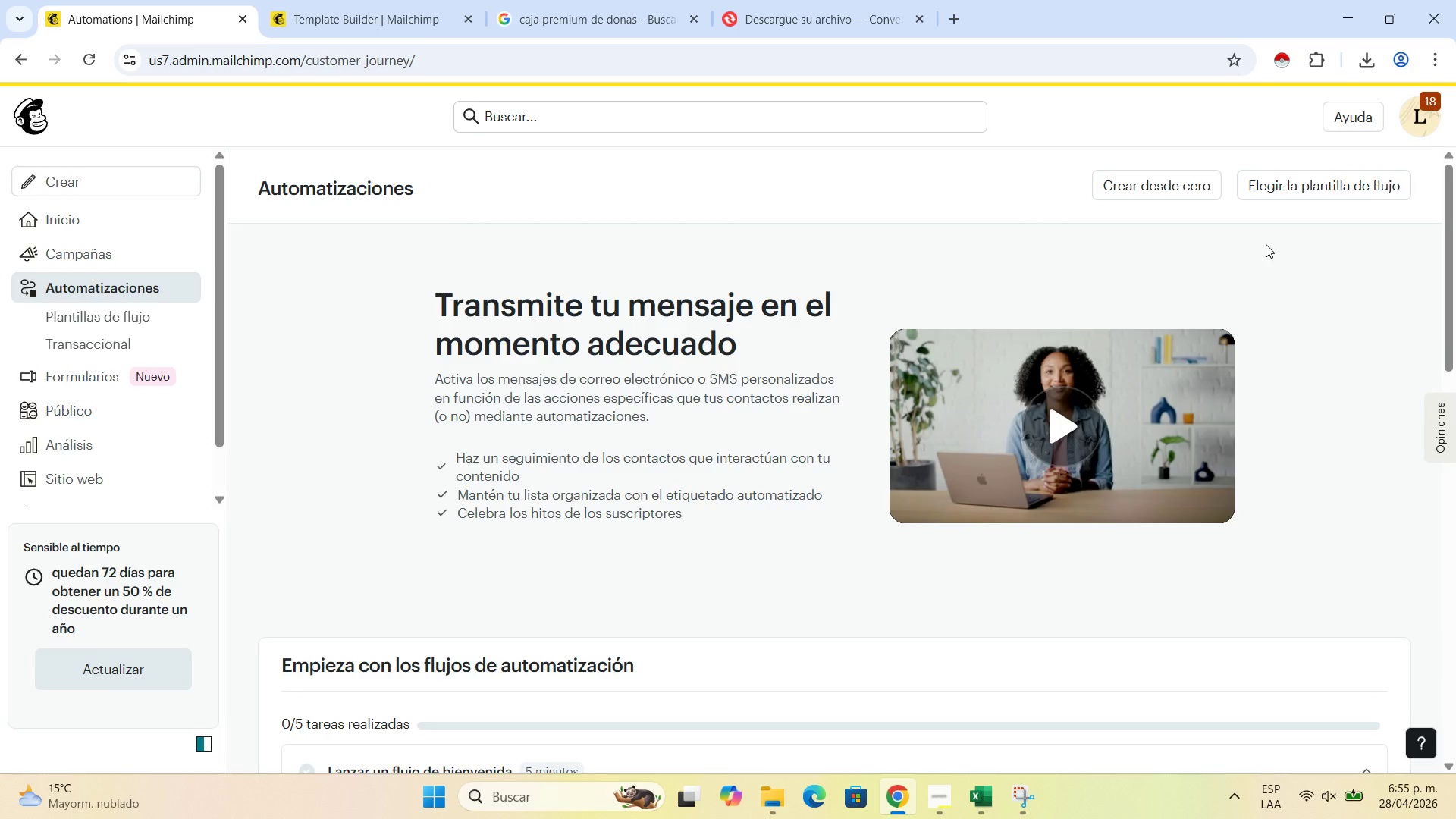 
wait(7.25)
 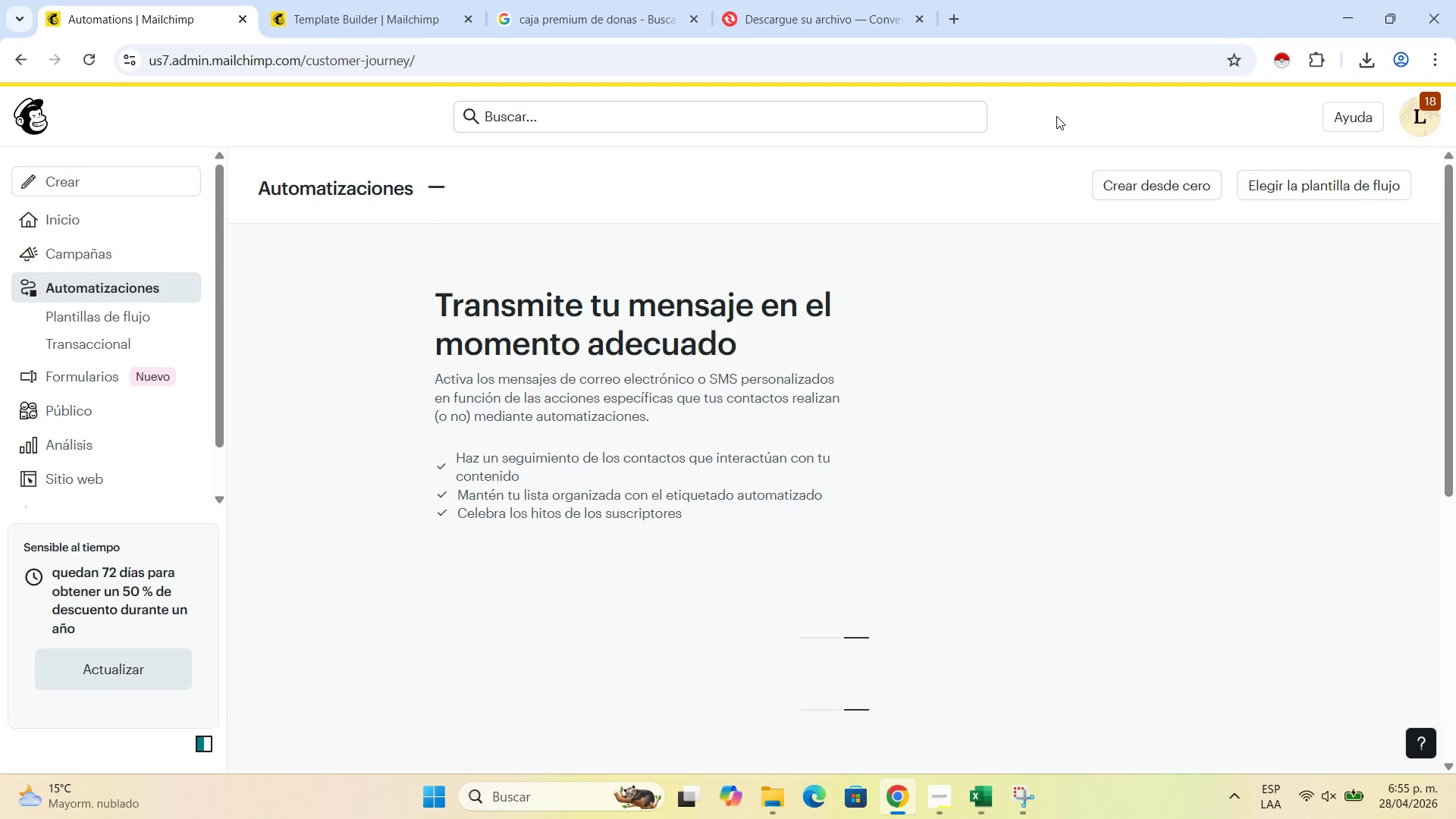 
left_click([1166, 187])
 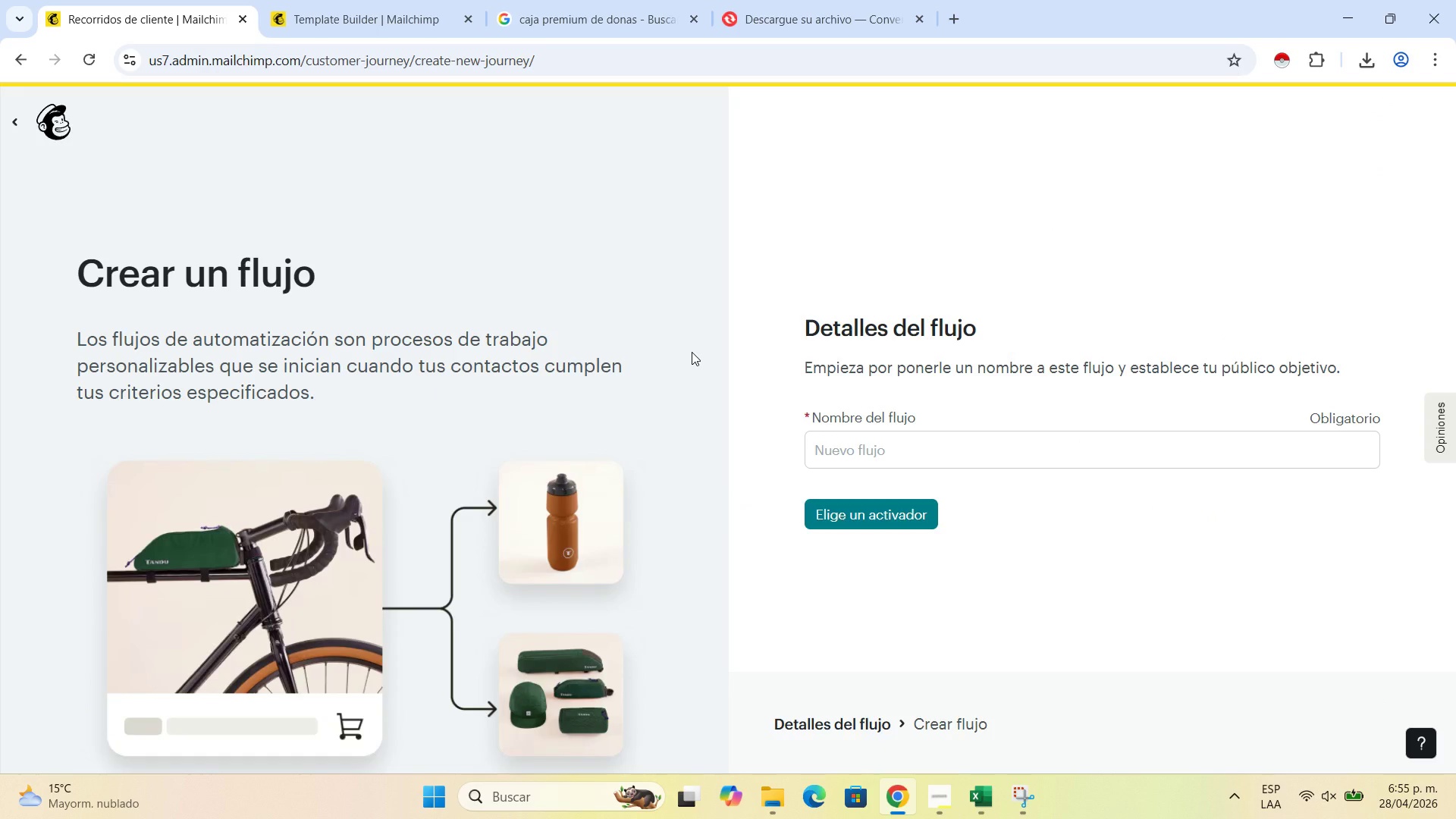 
wait(9.12)
 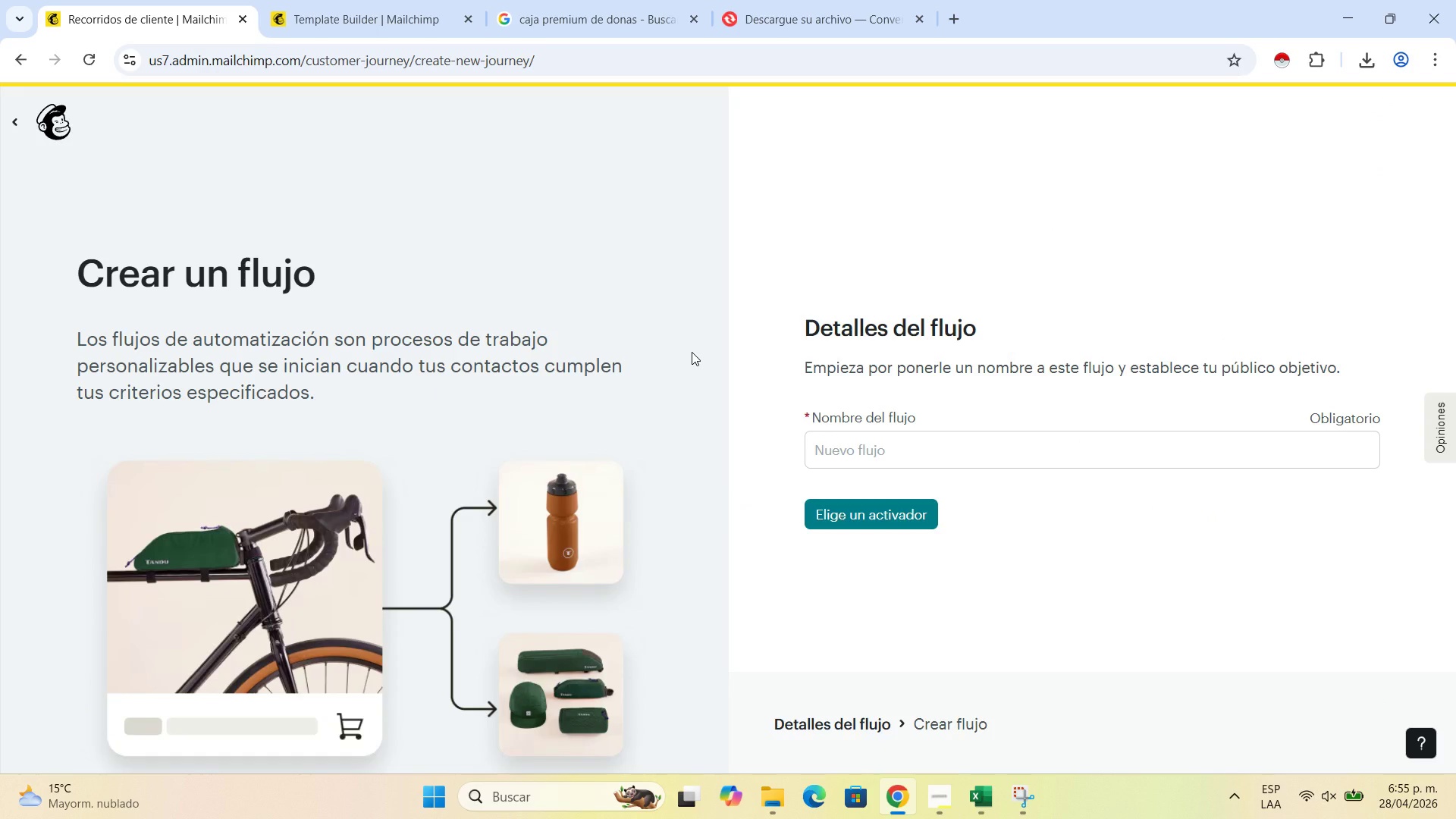 
left_click([908, 446])
 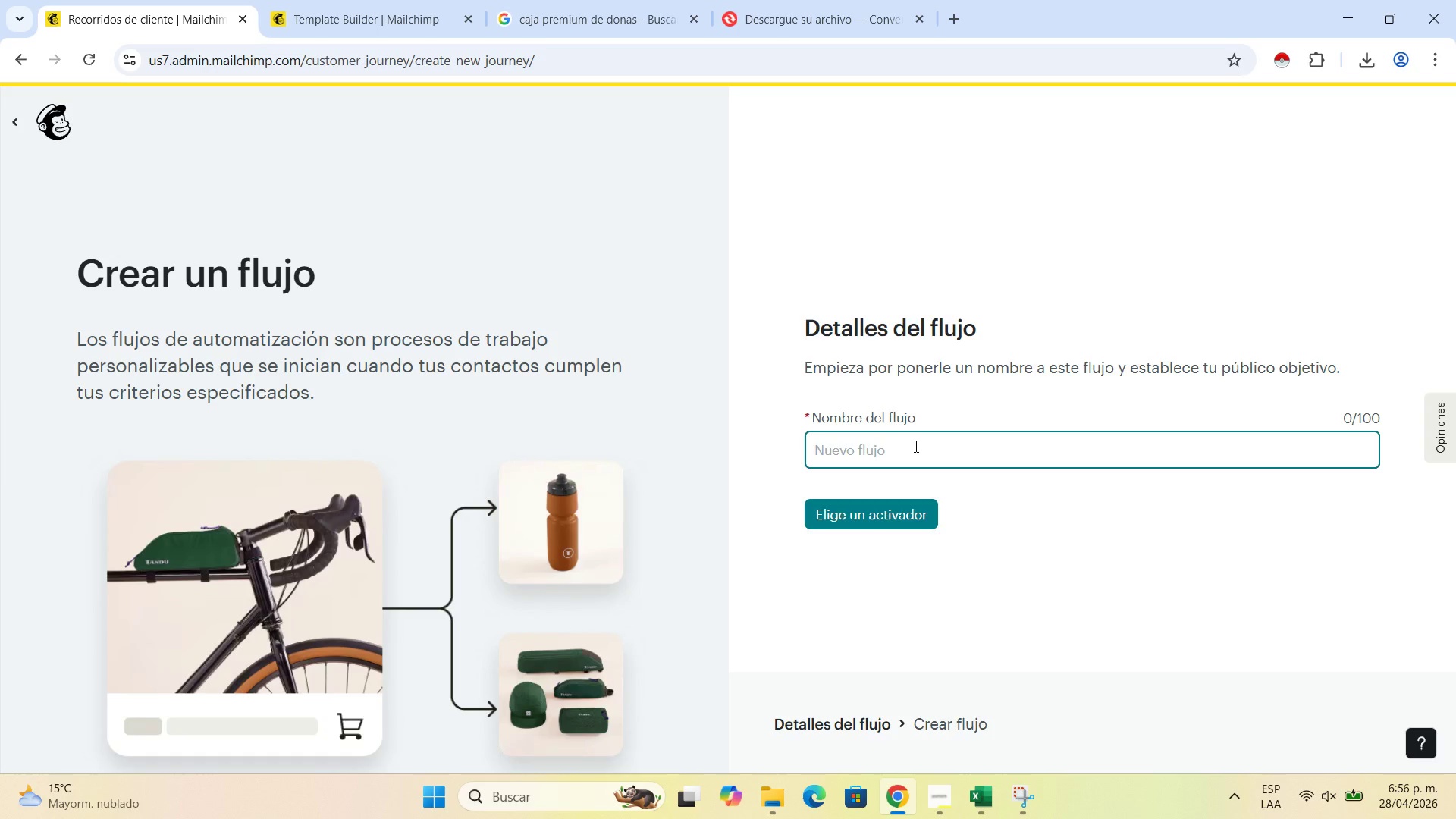 
wait(16.34)
 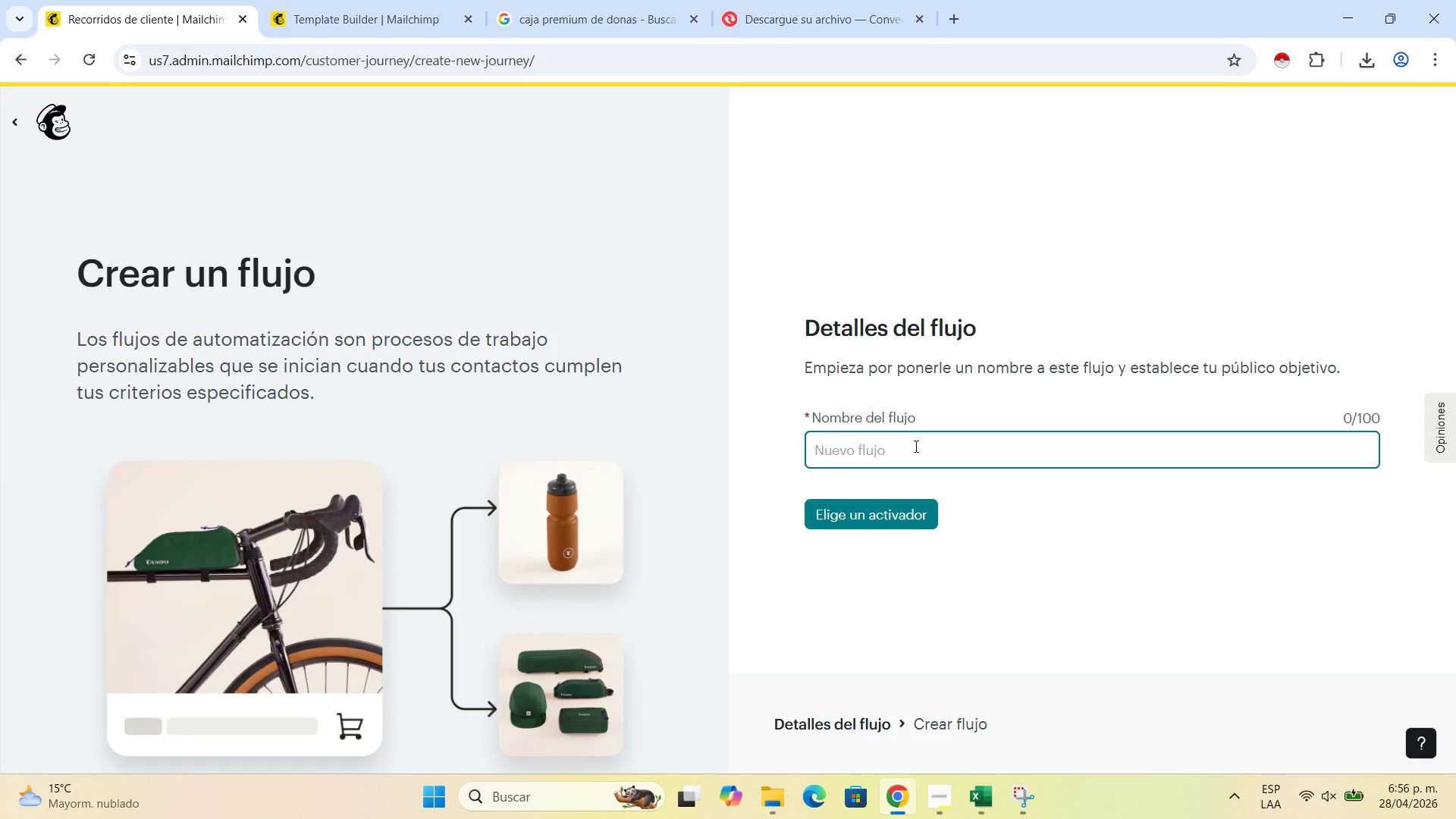 
left_click([1414, 658])
 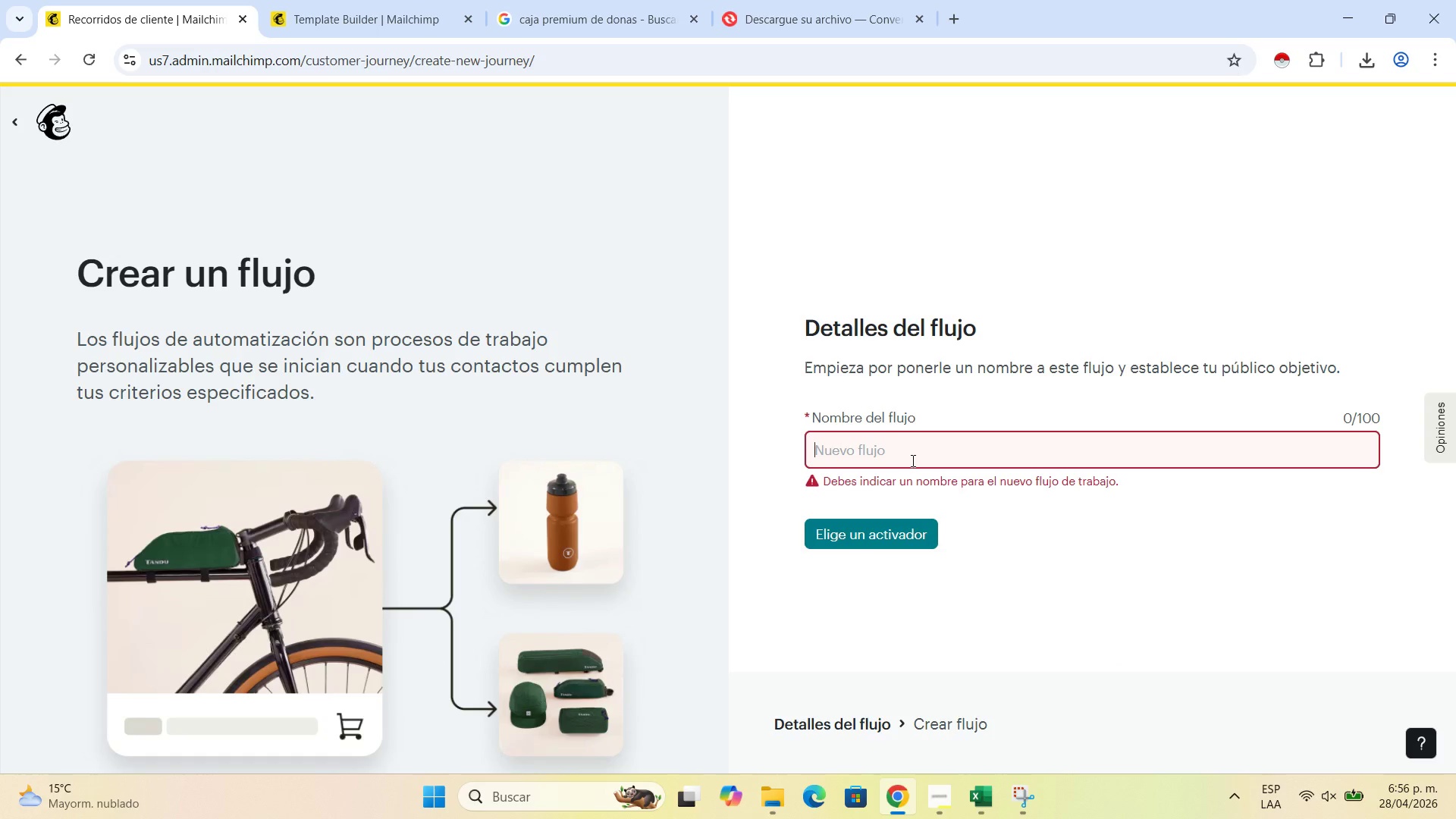 
left_click([912, 460])
 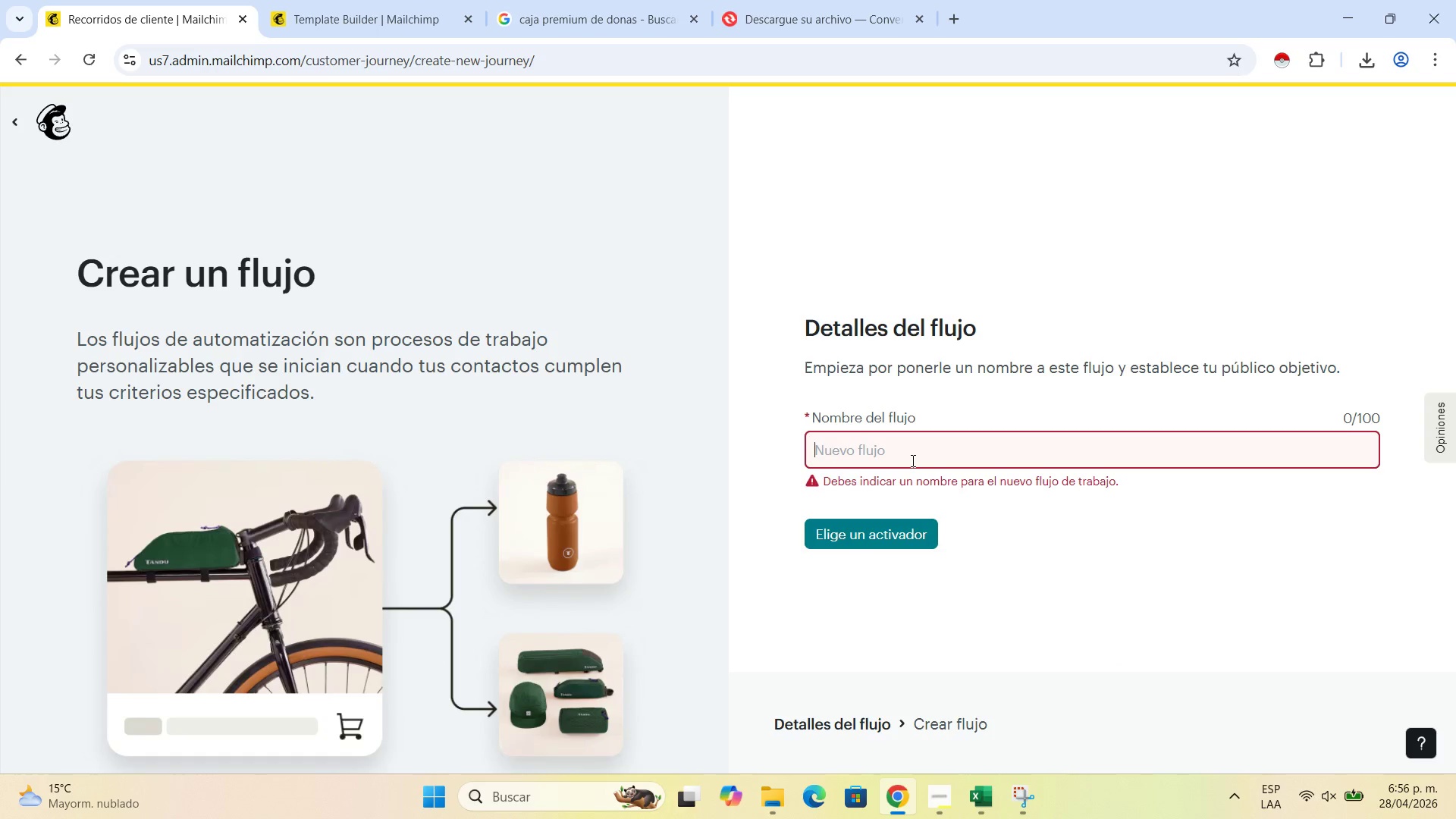 
key(Backspace)
key(Backspace)
type(GLAZED_Retail_m)
key(Backspace)
type(MysteryDrop)
 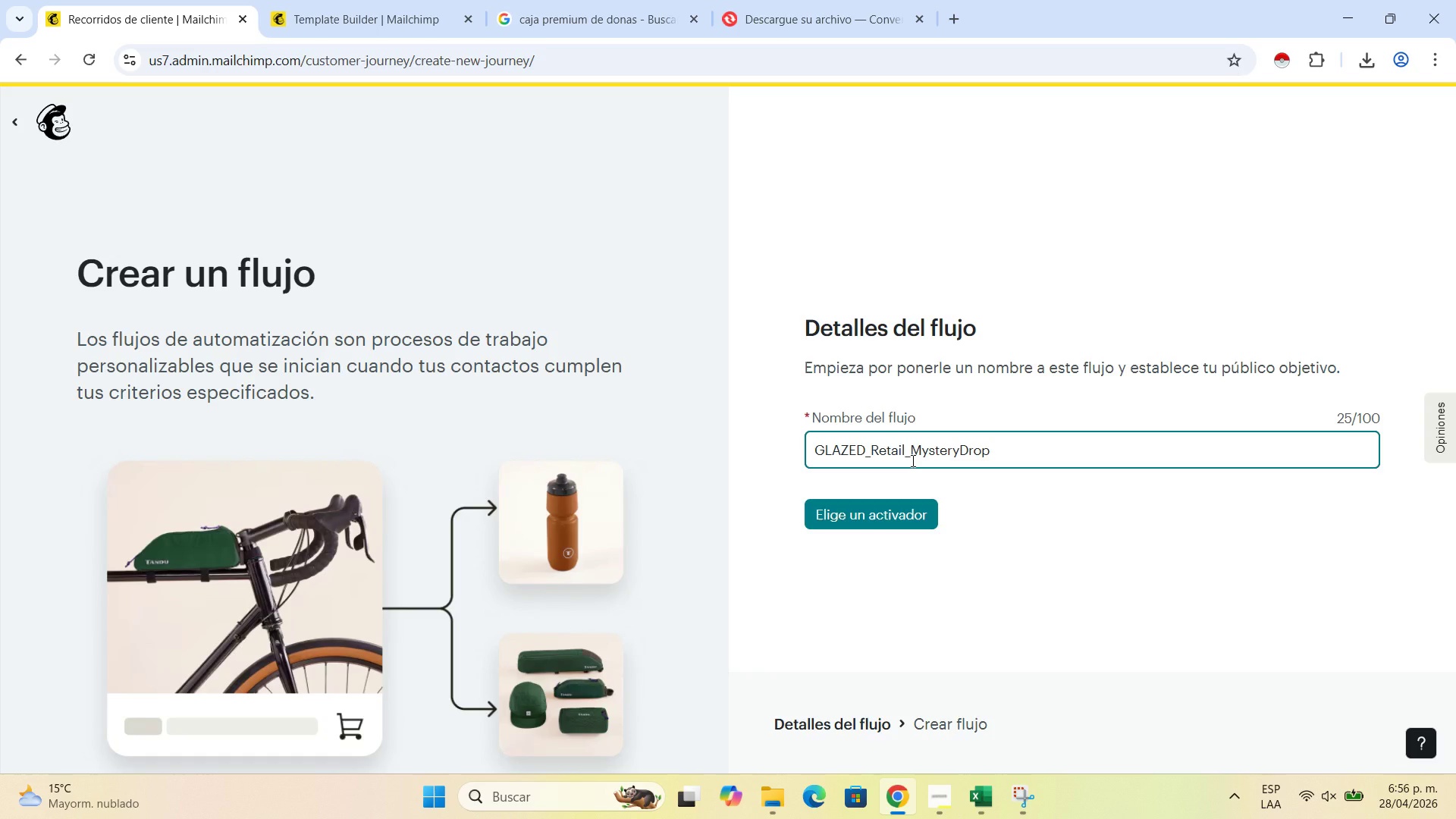 
key(Control+ControlLeft)
 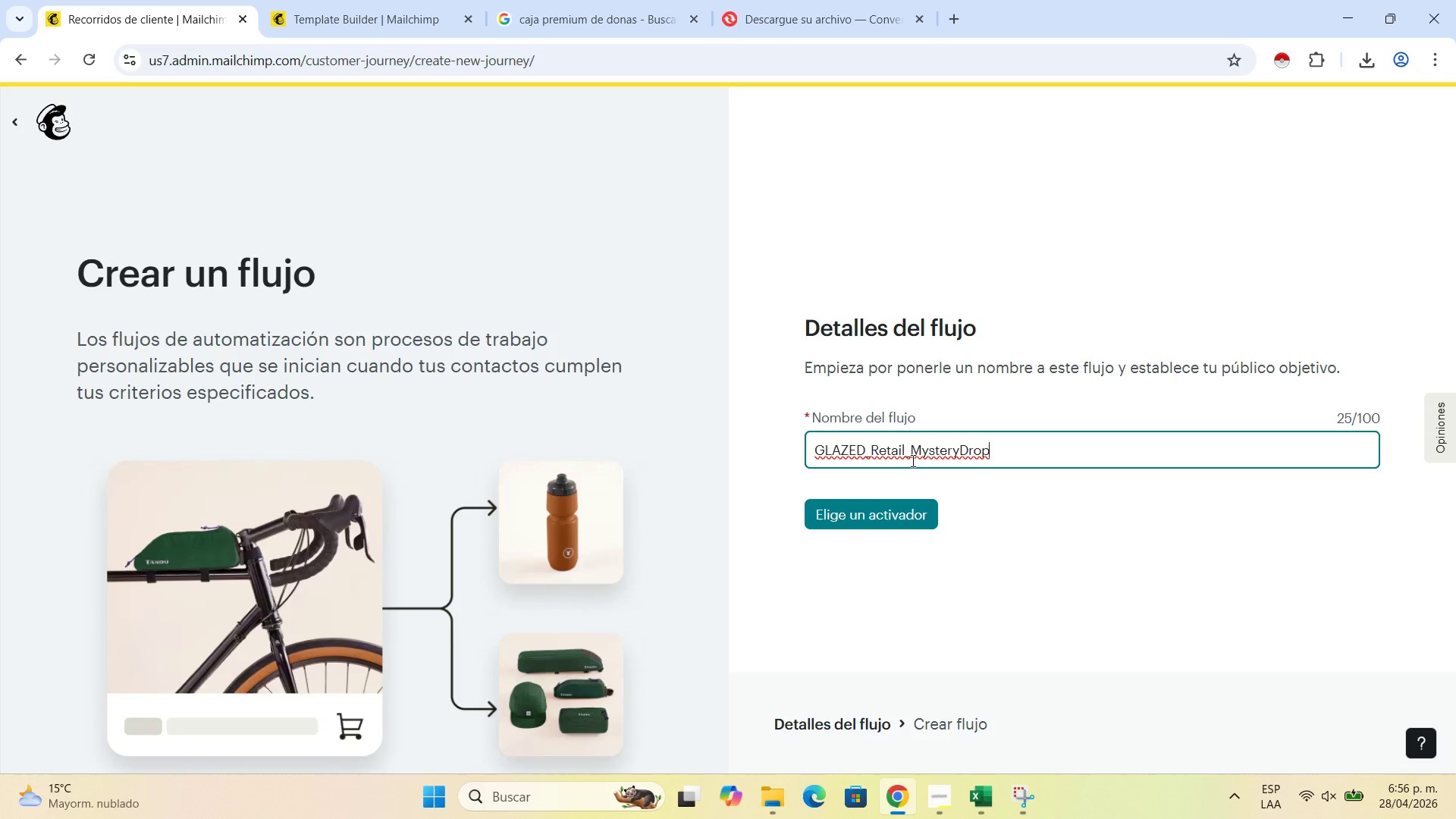 
type(_Automation)
 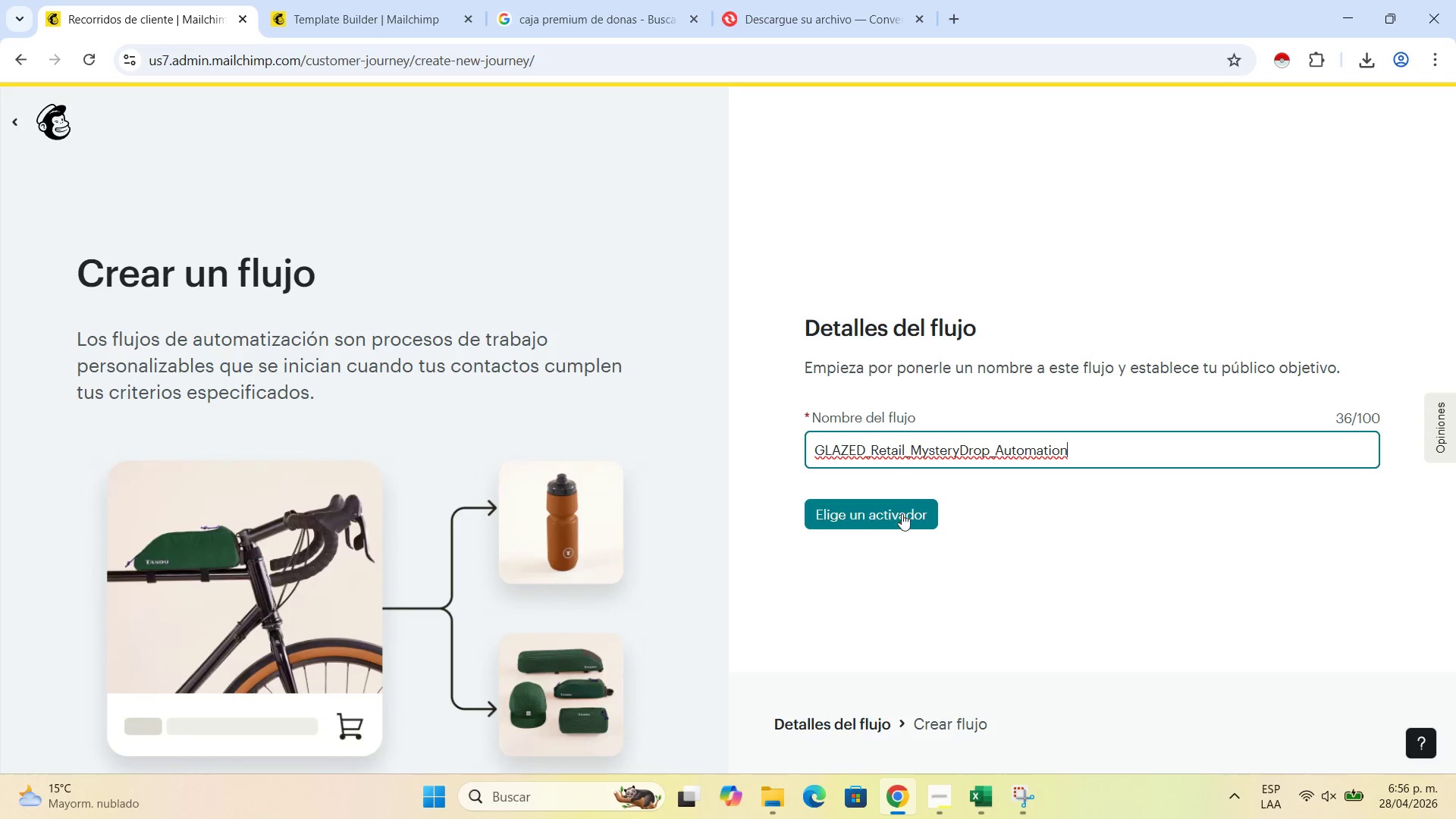 
left_click([893, 522])
 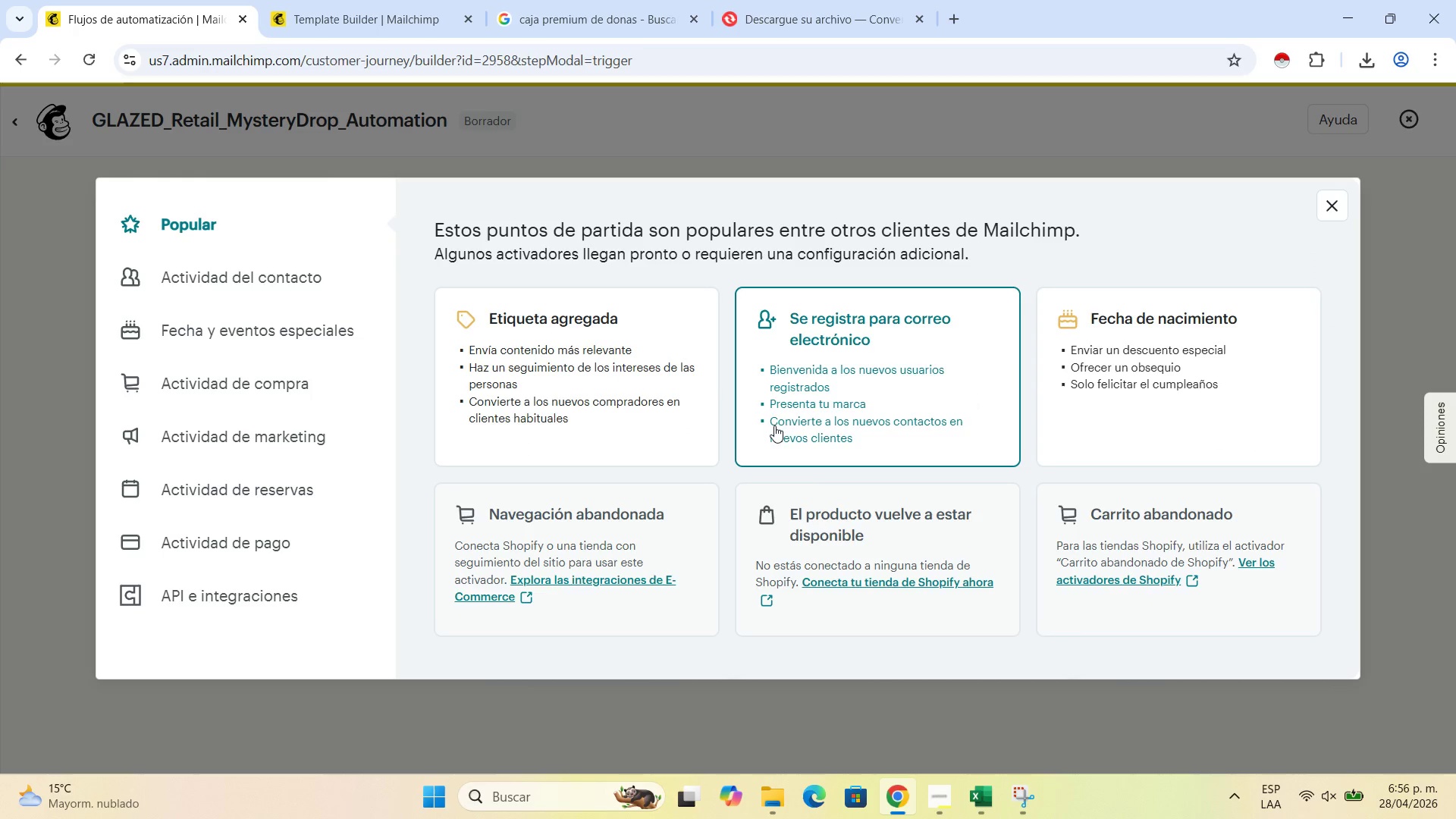 
wait(12.14)
 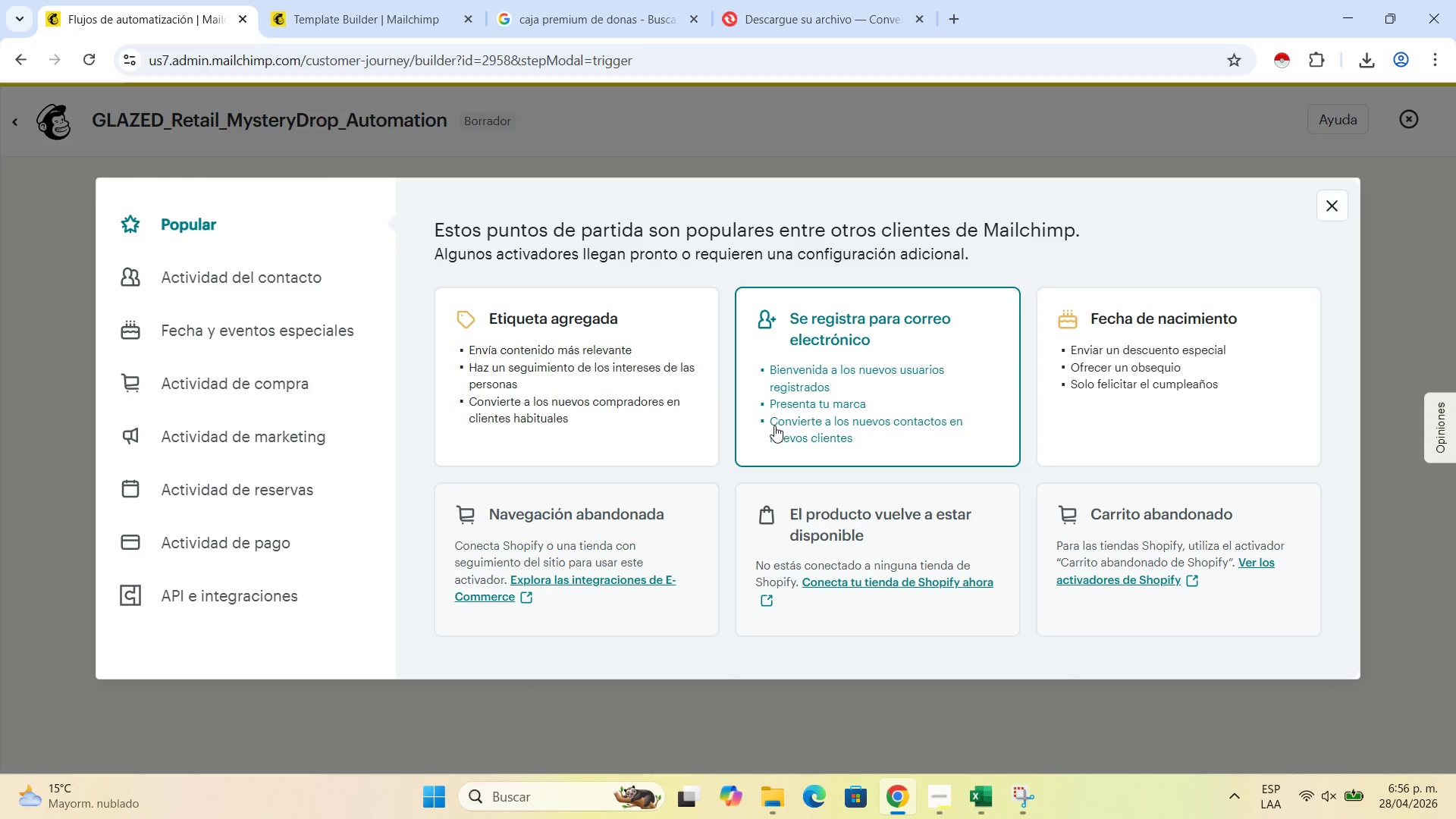 
left_click([535, 379])
 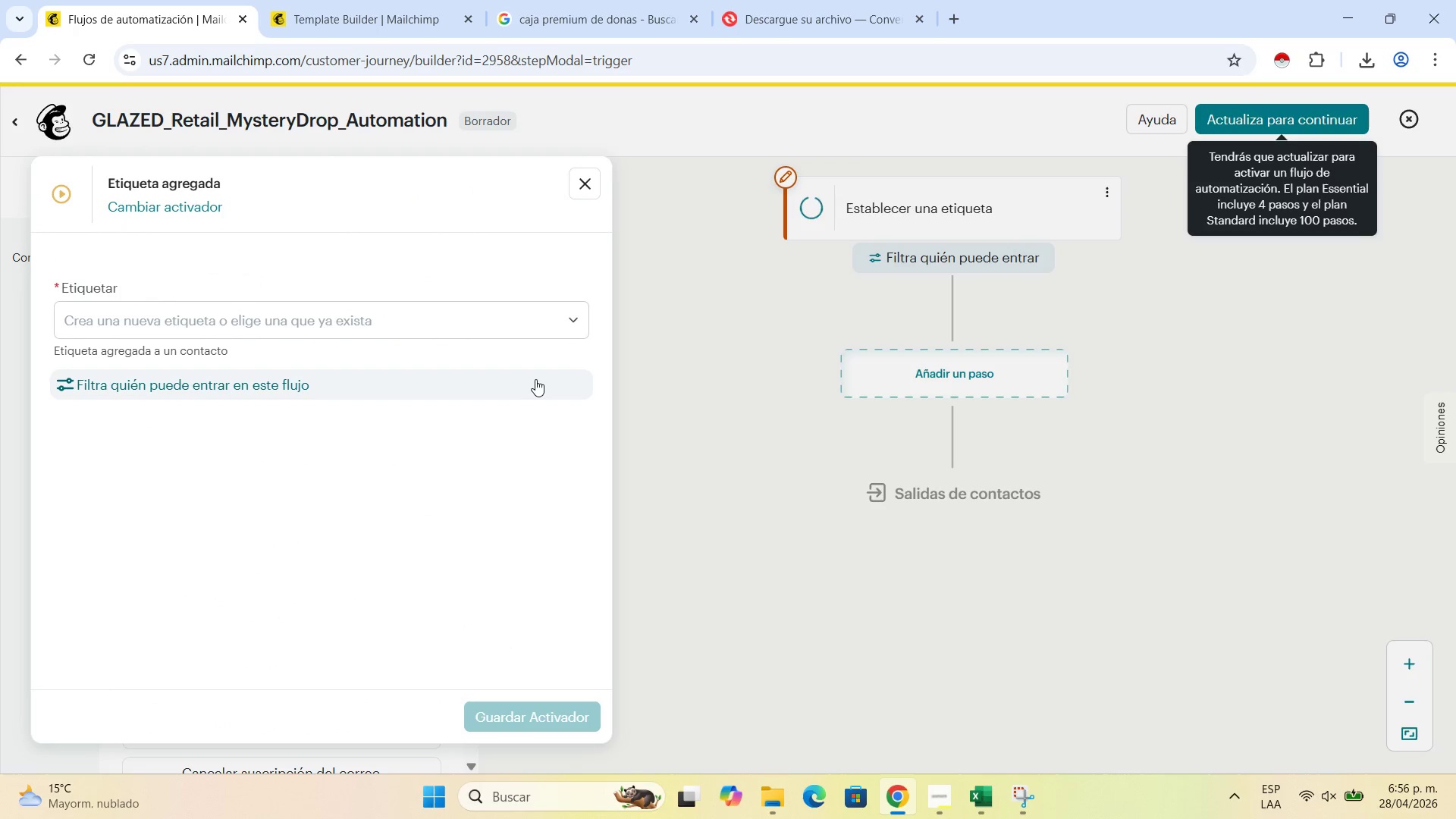 
wait(7.69)
 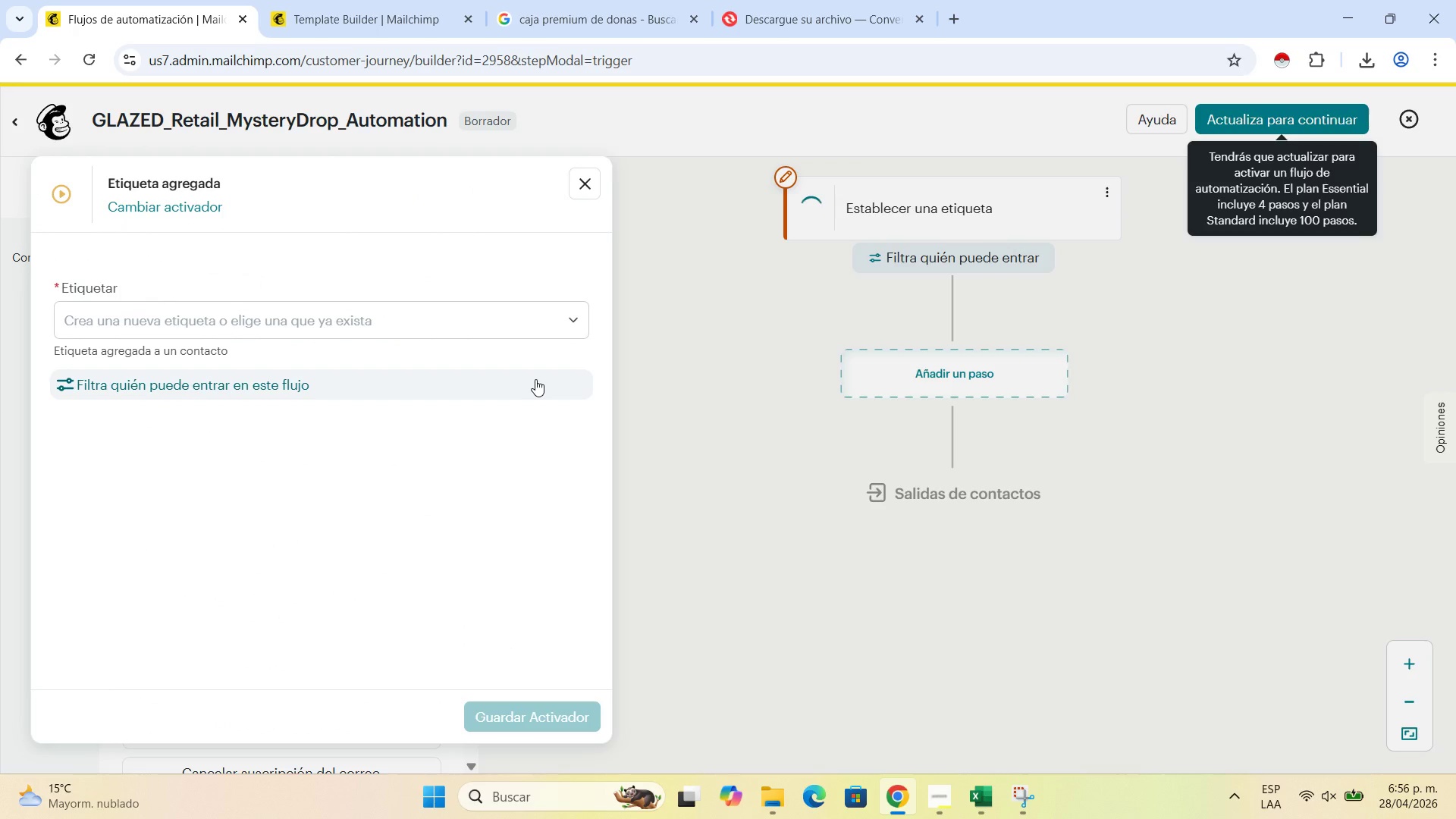 
left_click([287, 312])
 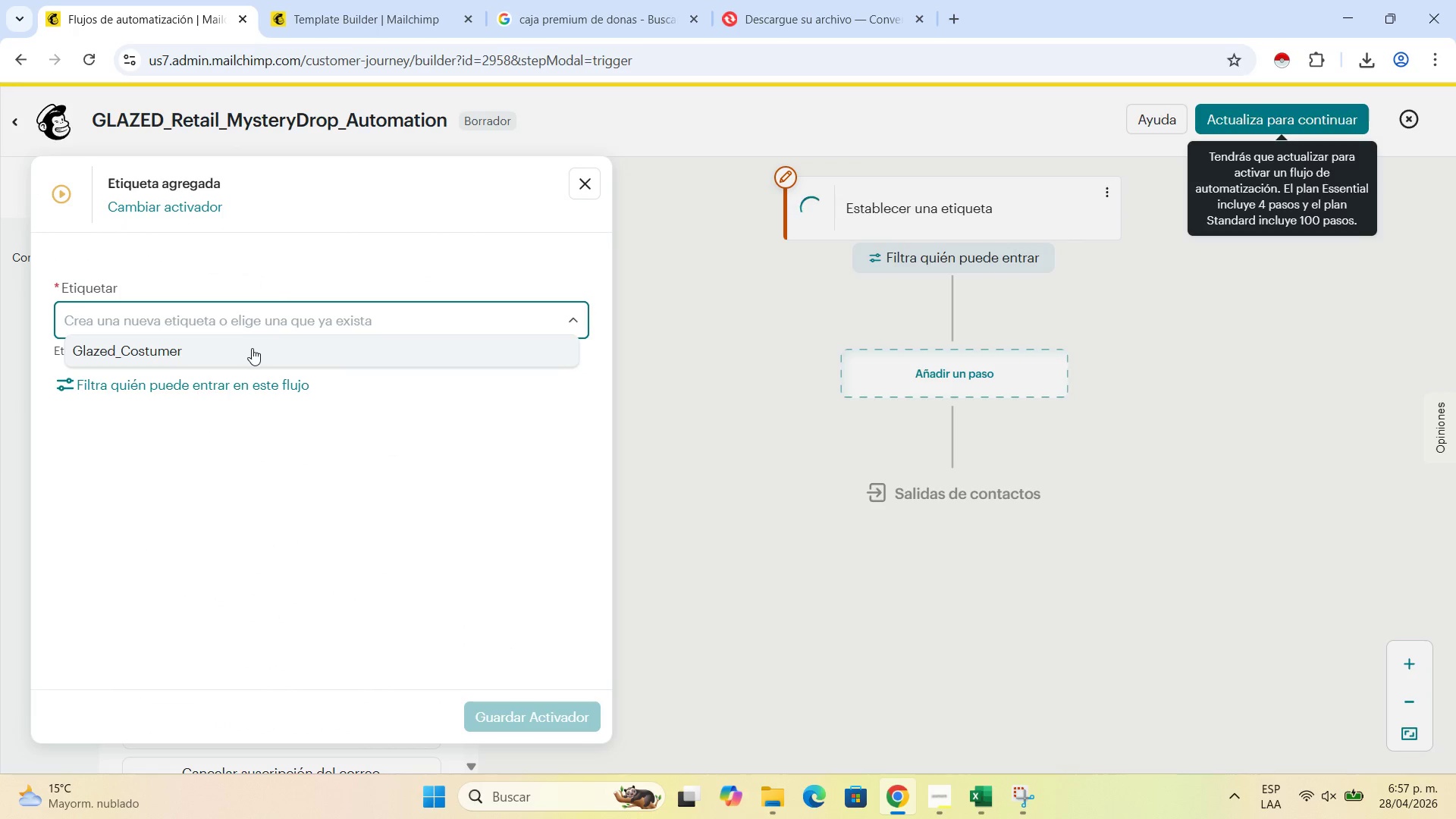 
left_click([252, 350])
 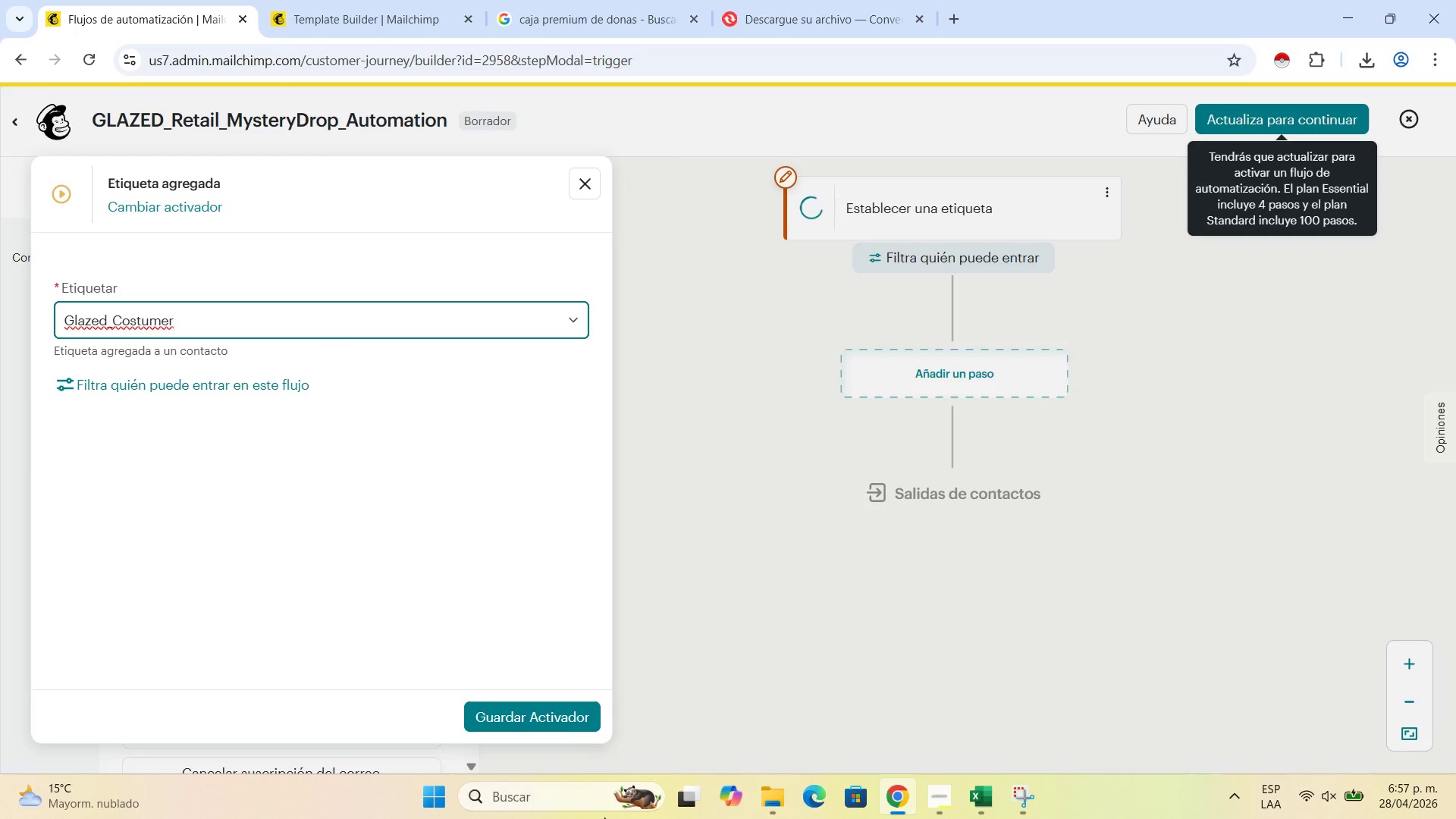 
left_click([546, 710])
 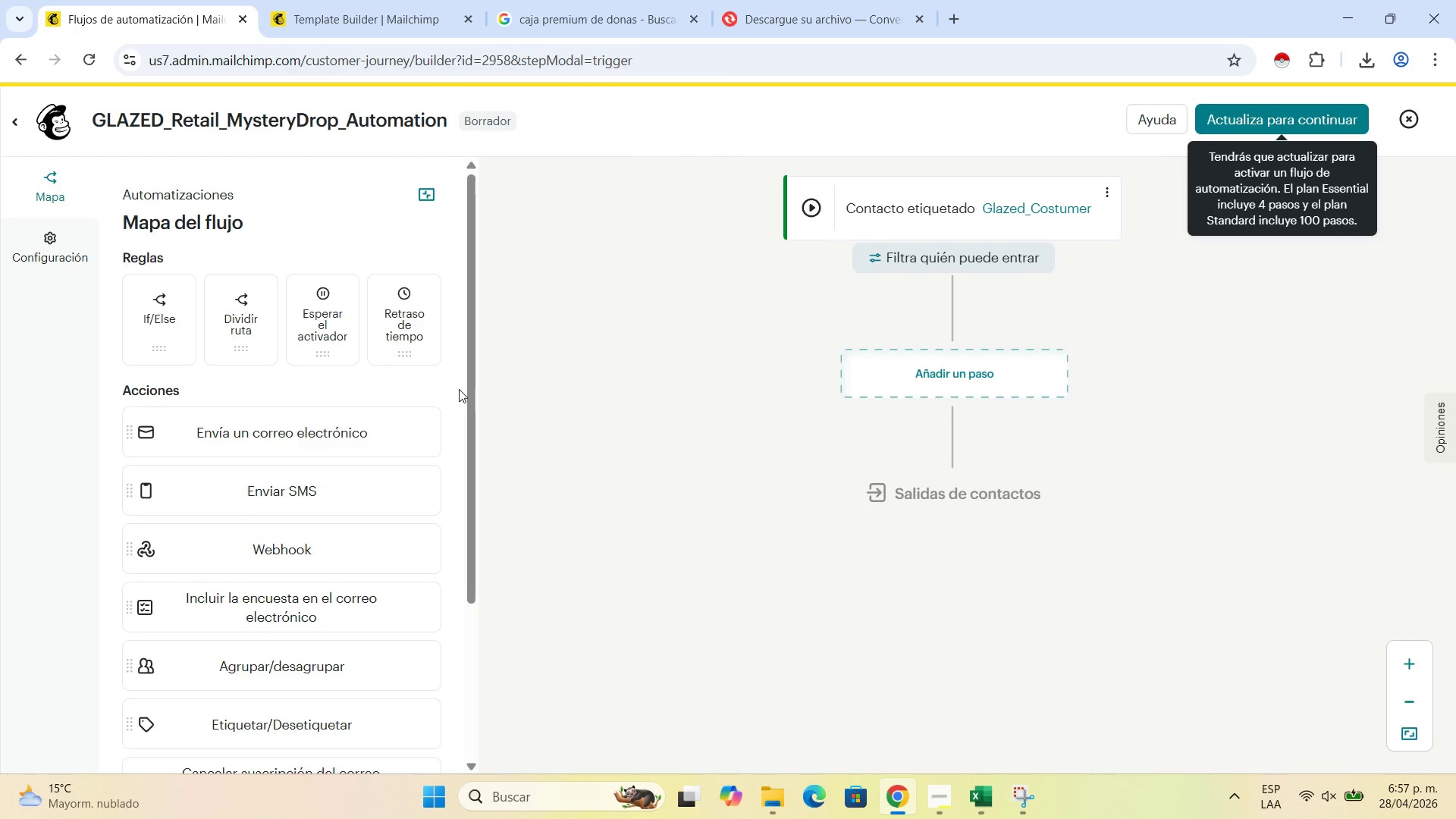 
wait(9.67)
 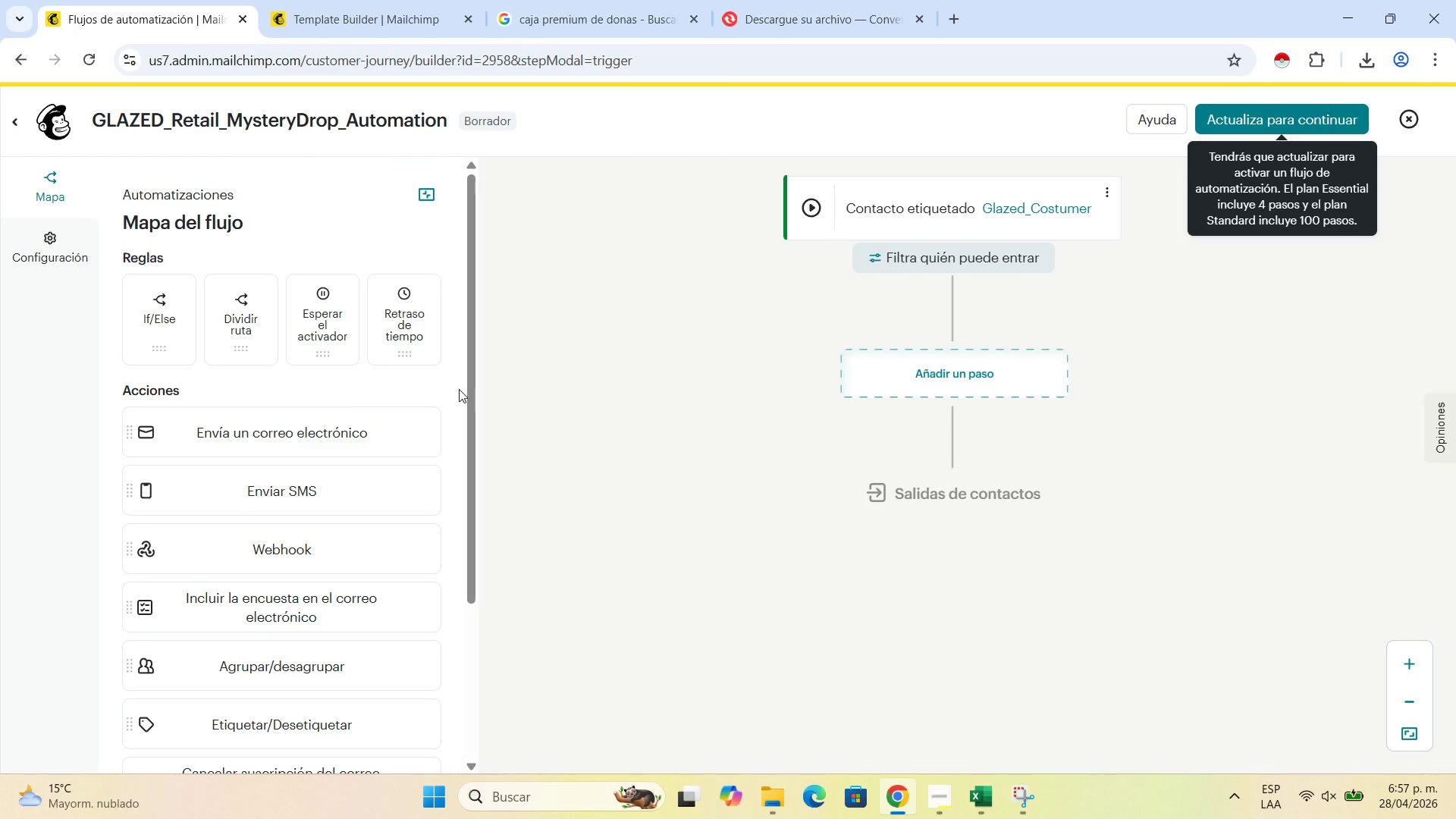 
left_click([962, 378])
 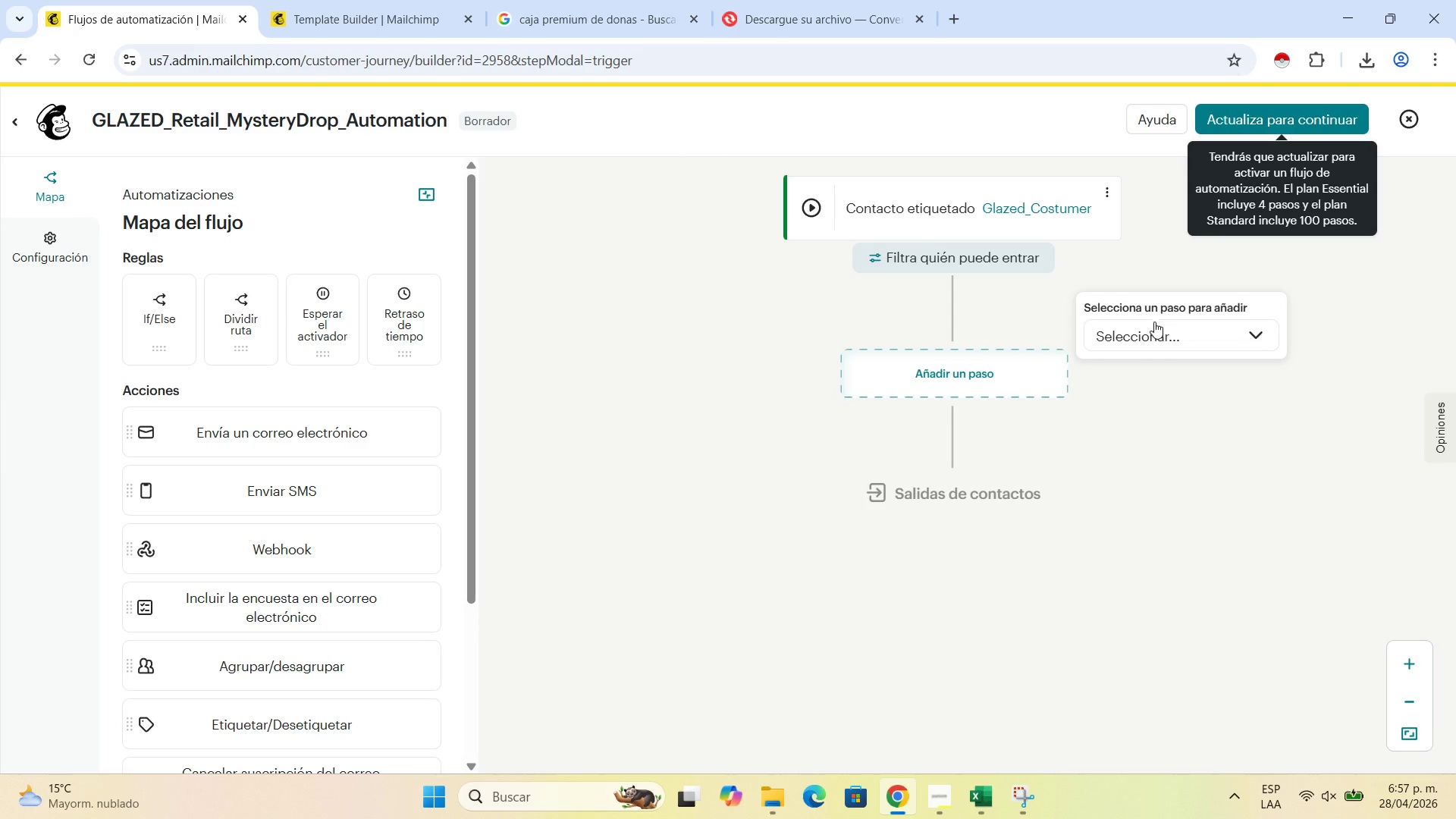 
left_click([1156, 333])
 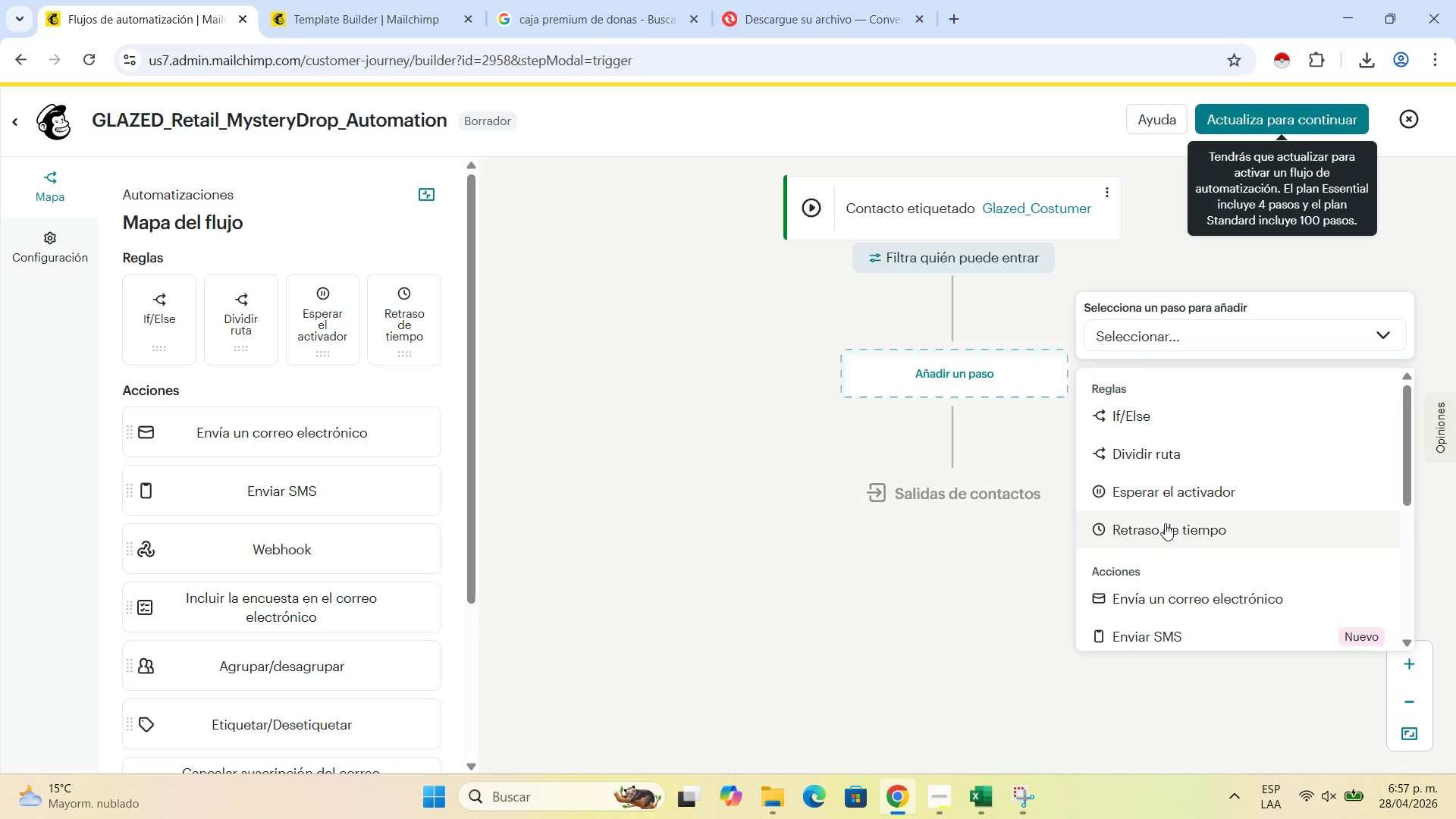 
left_click([1165, 523])
 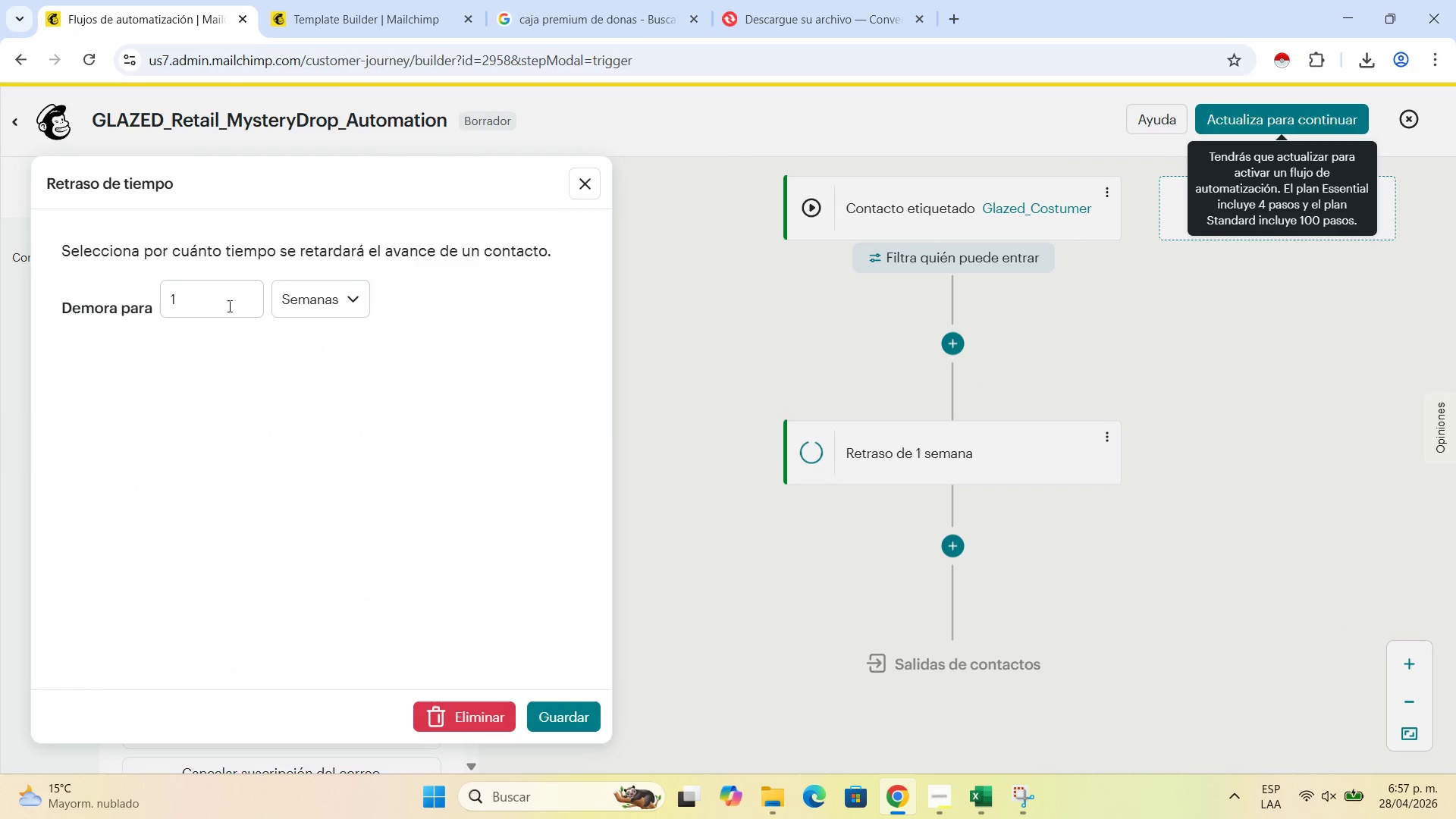 
left_click([356, 305])
 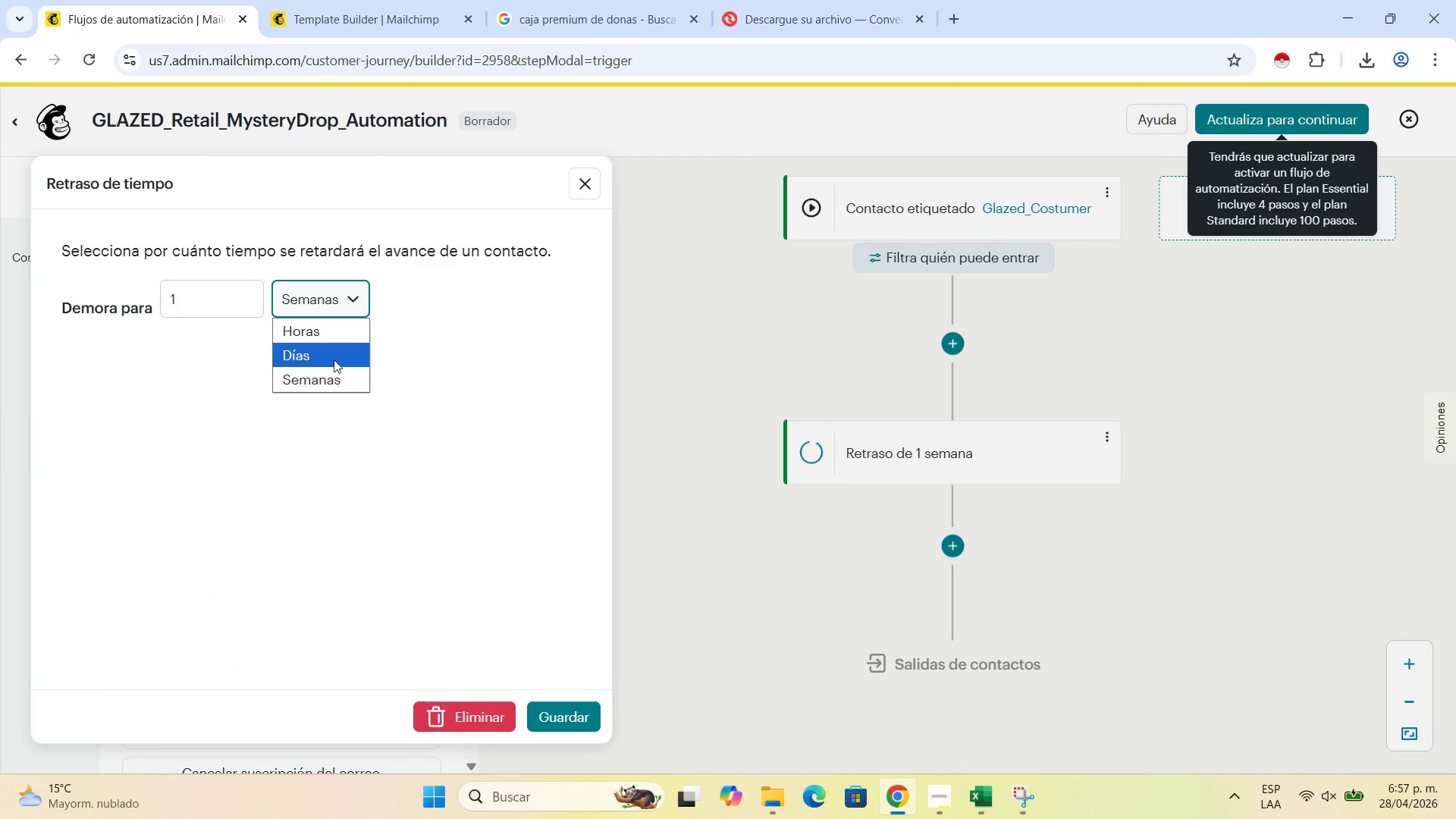 
left_click([334, 357])
 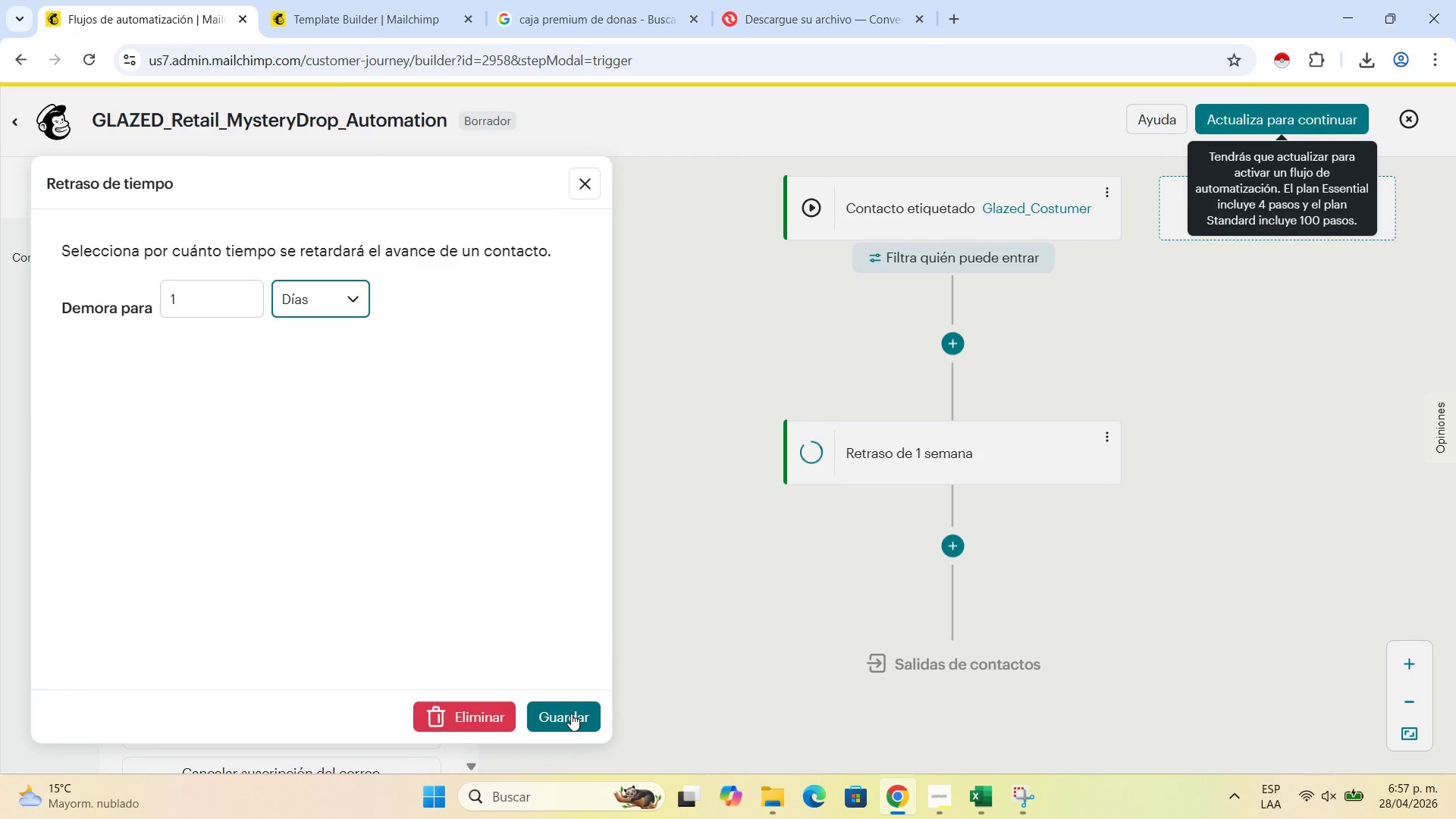 
left_click([568, 712])
 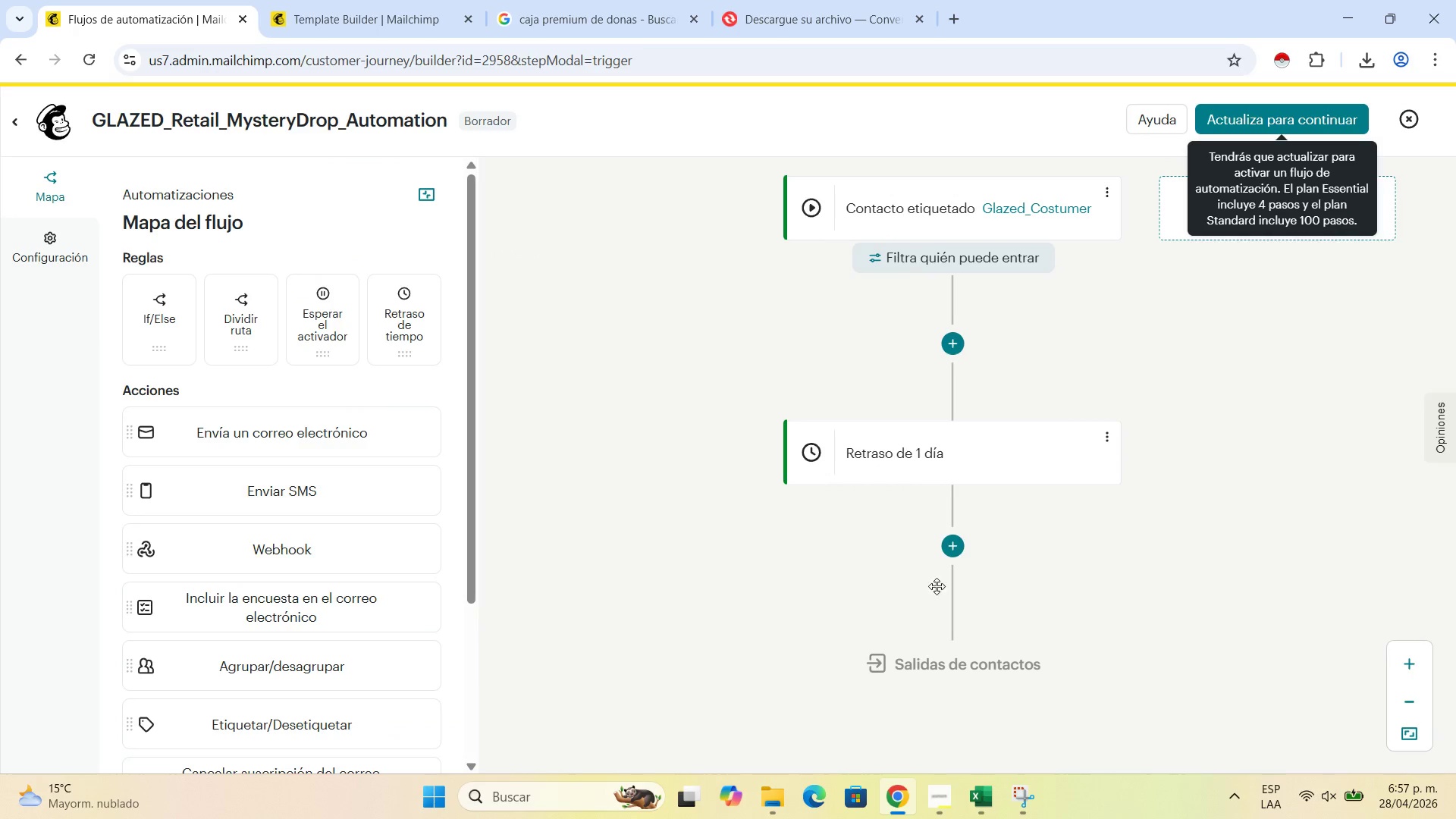 
wait(6.89)
 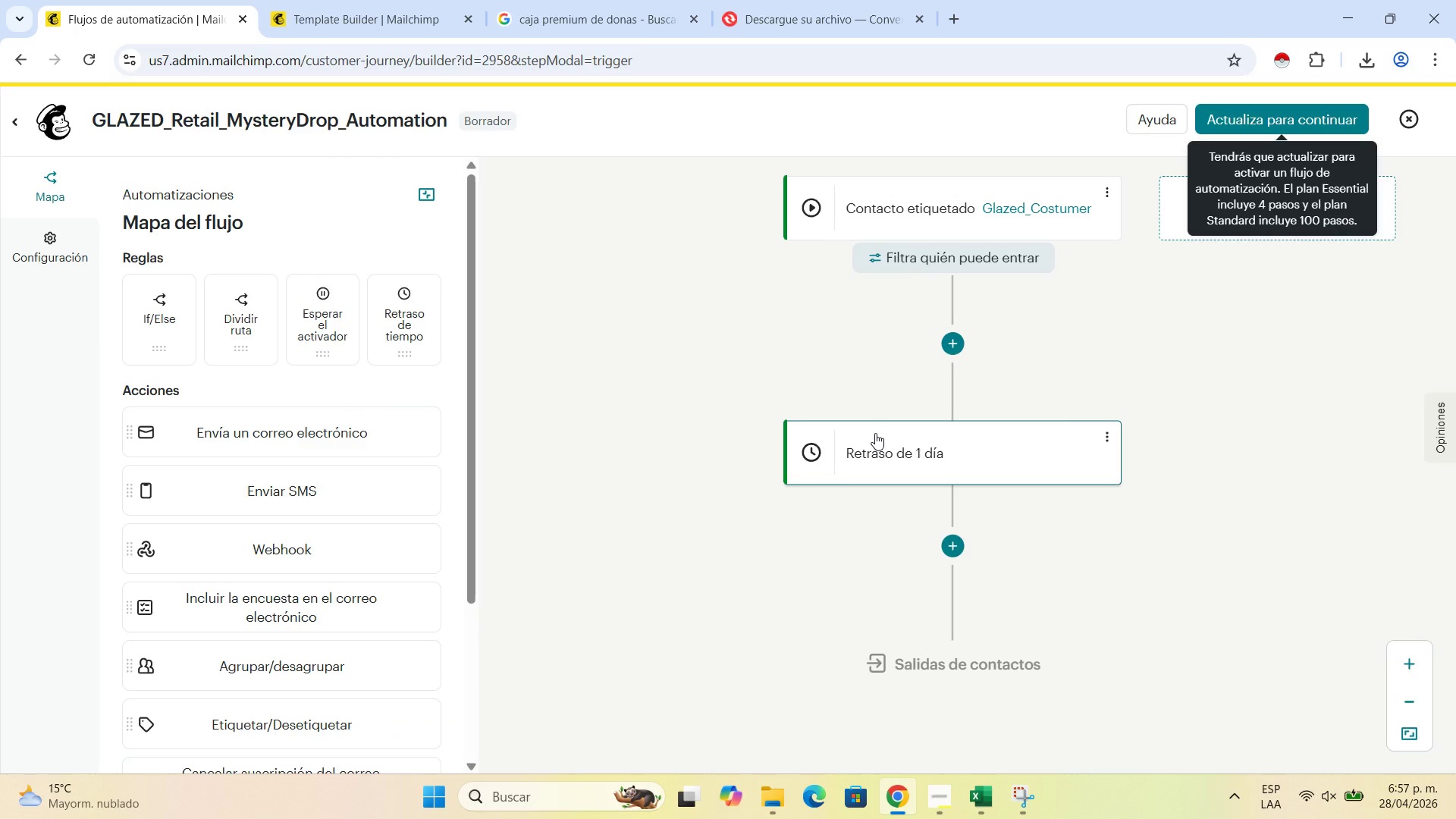 
left_click([952, 540])
 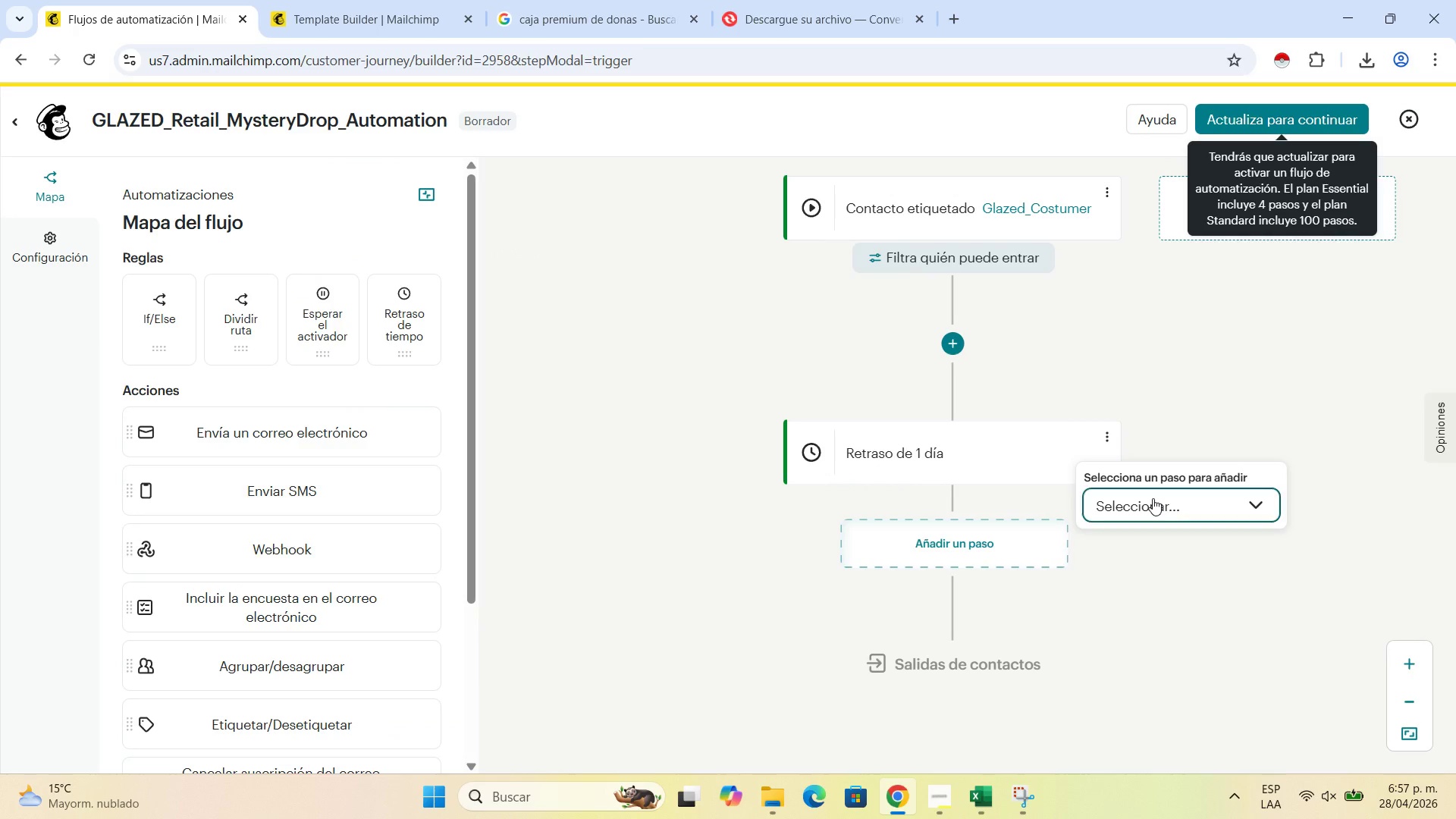 
left_click([1153, 498])
 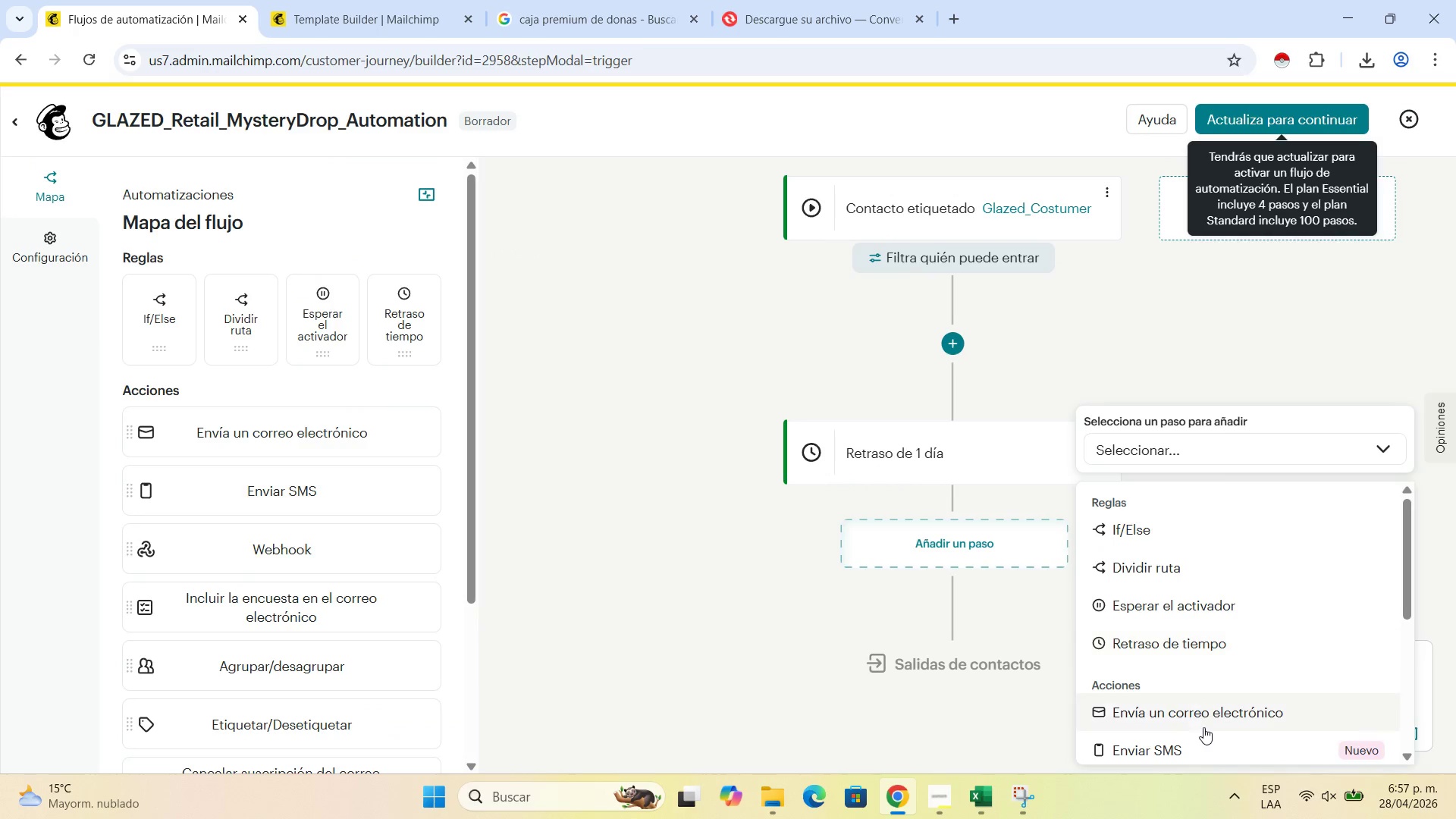 
left_click([1205, 726])
 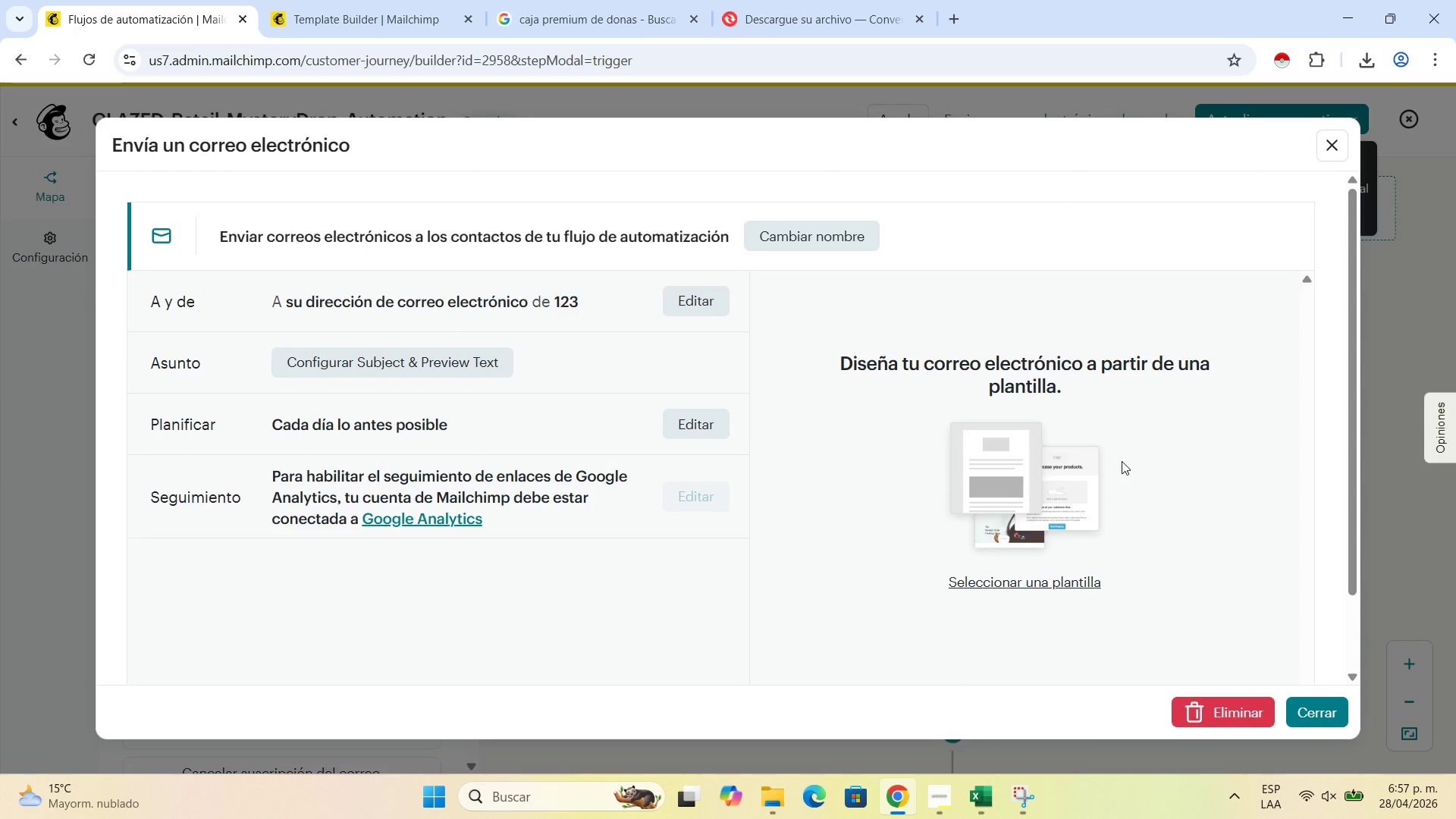 
wait(5.55)
 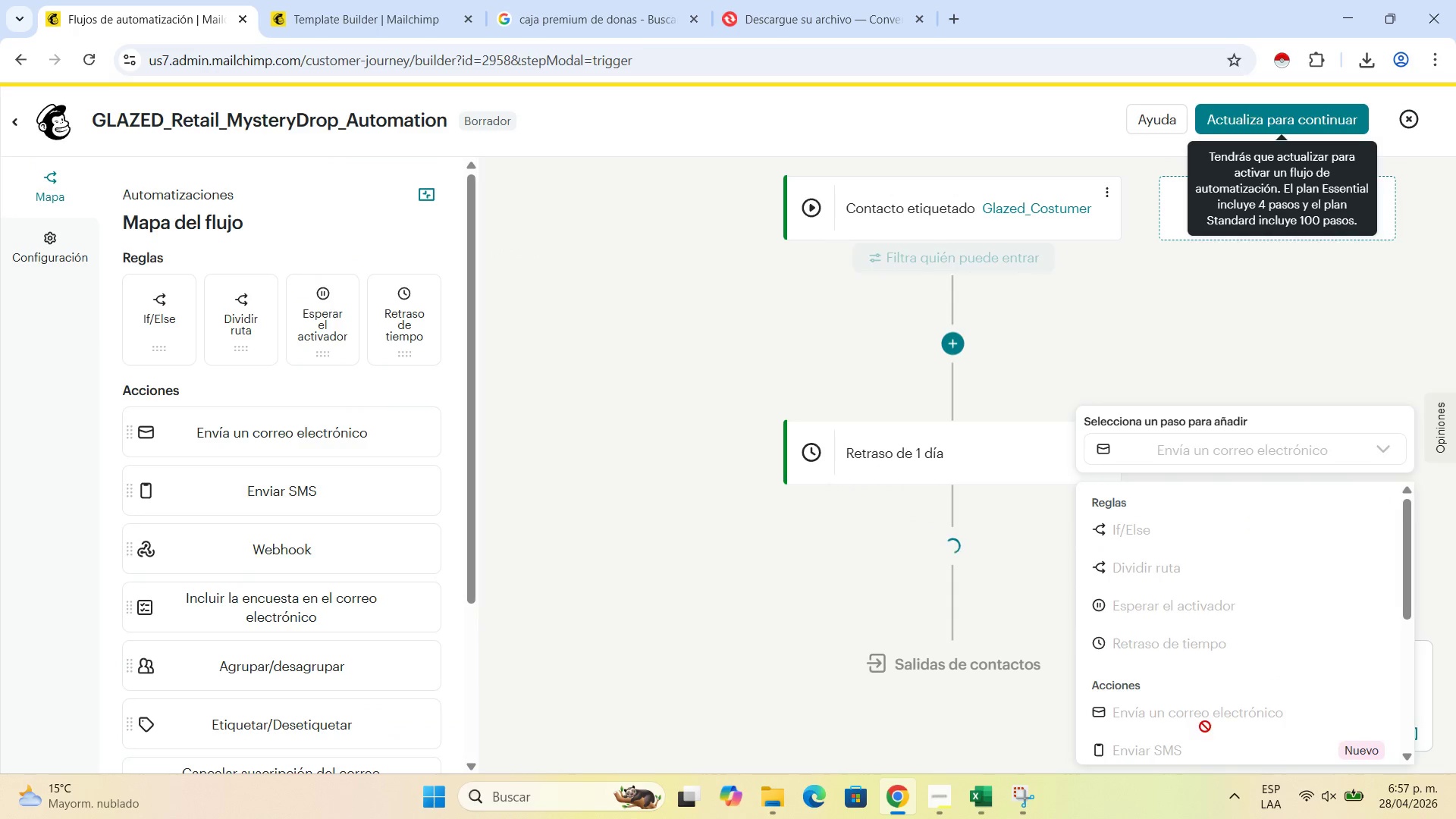 
left_click([1018, 593])
 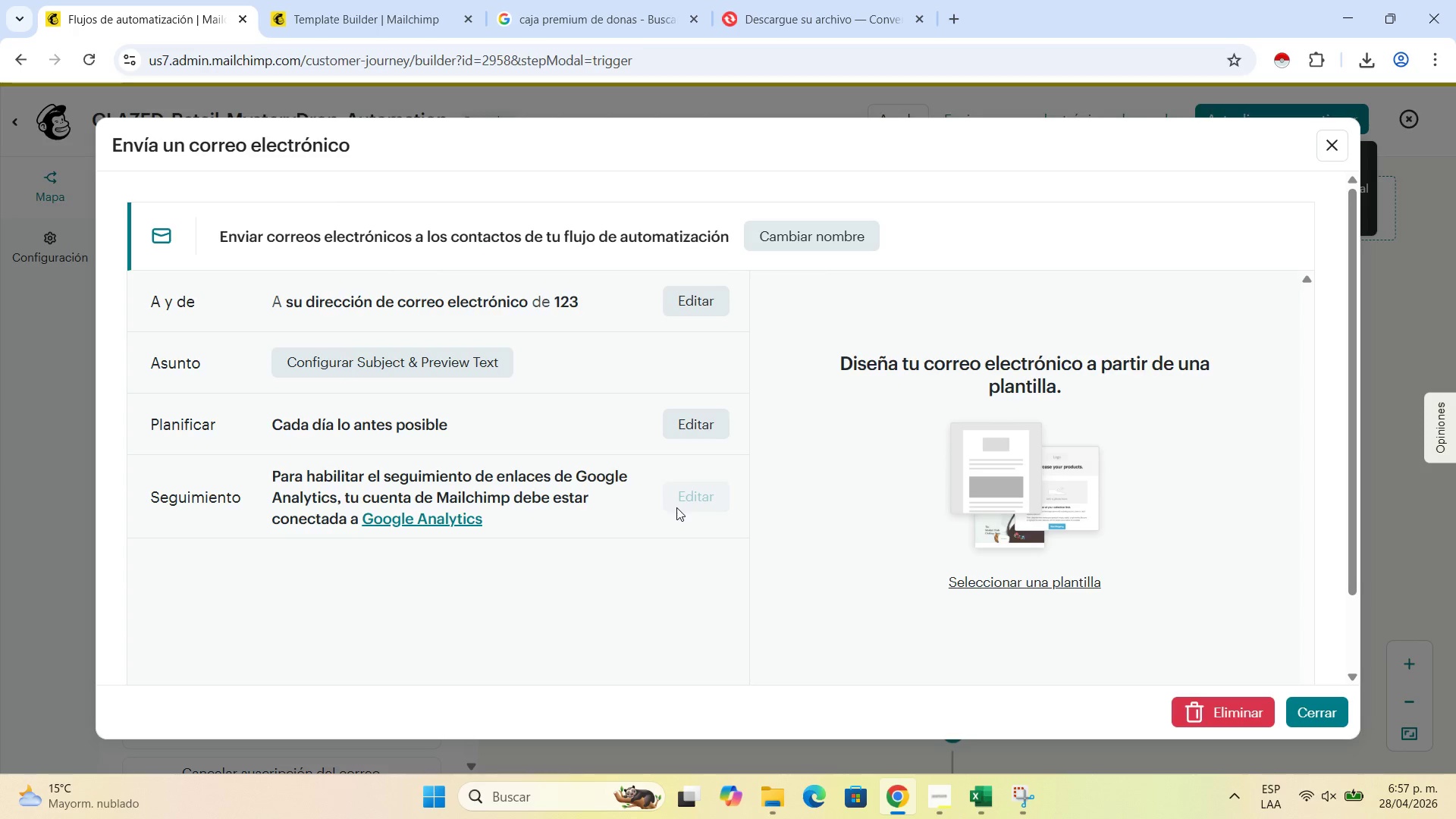 
wait(12.61)
 